 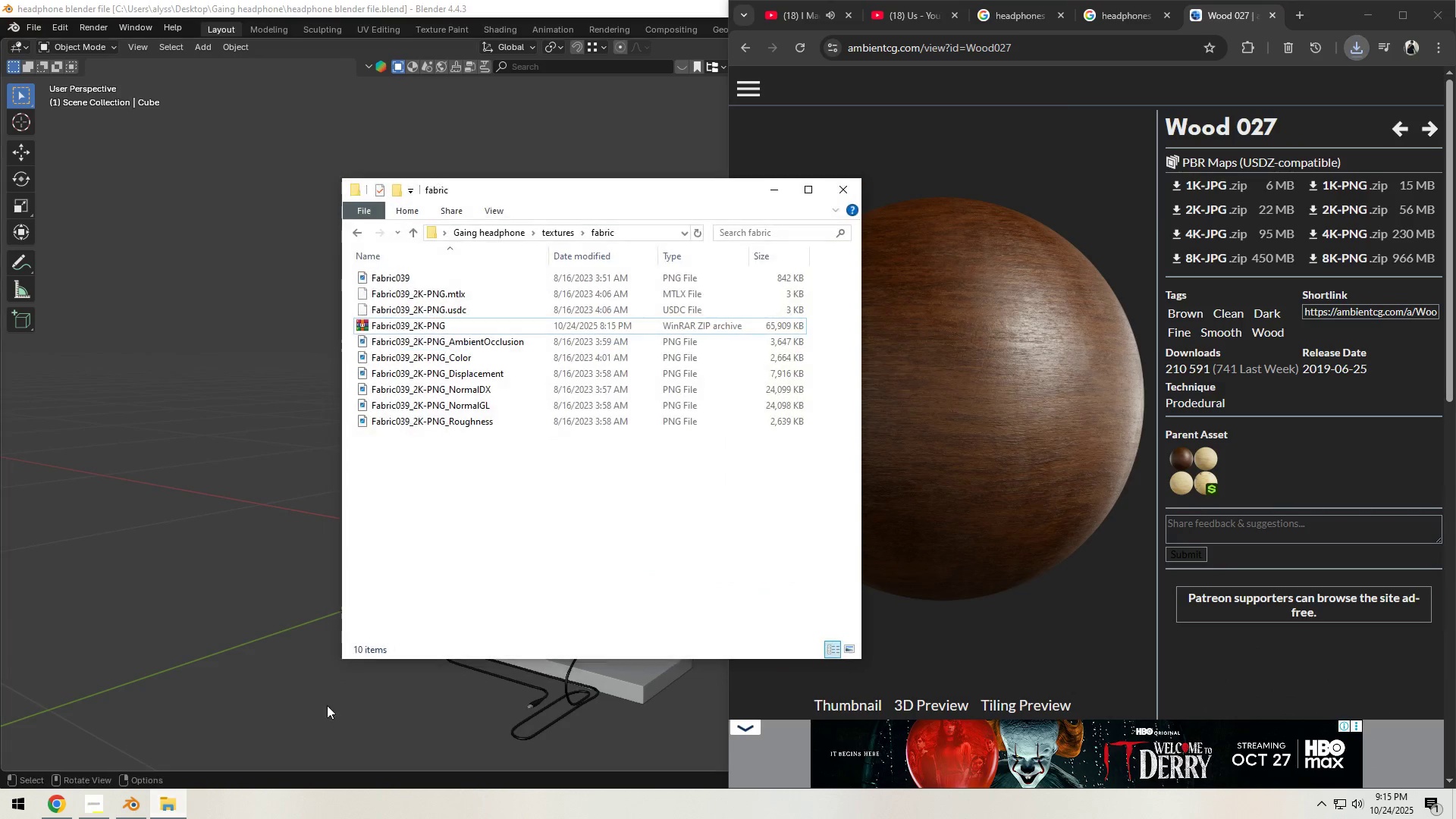 
left_click([554, 233])
 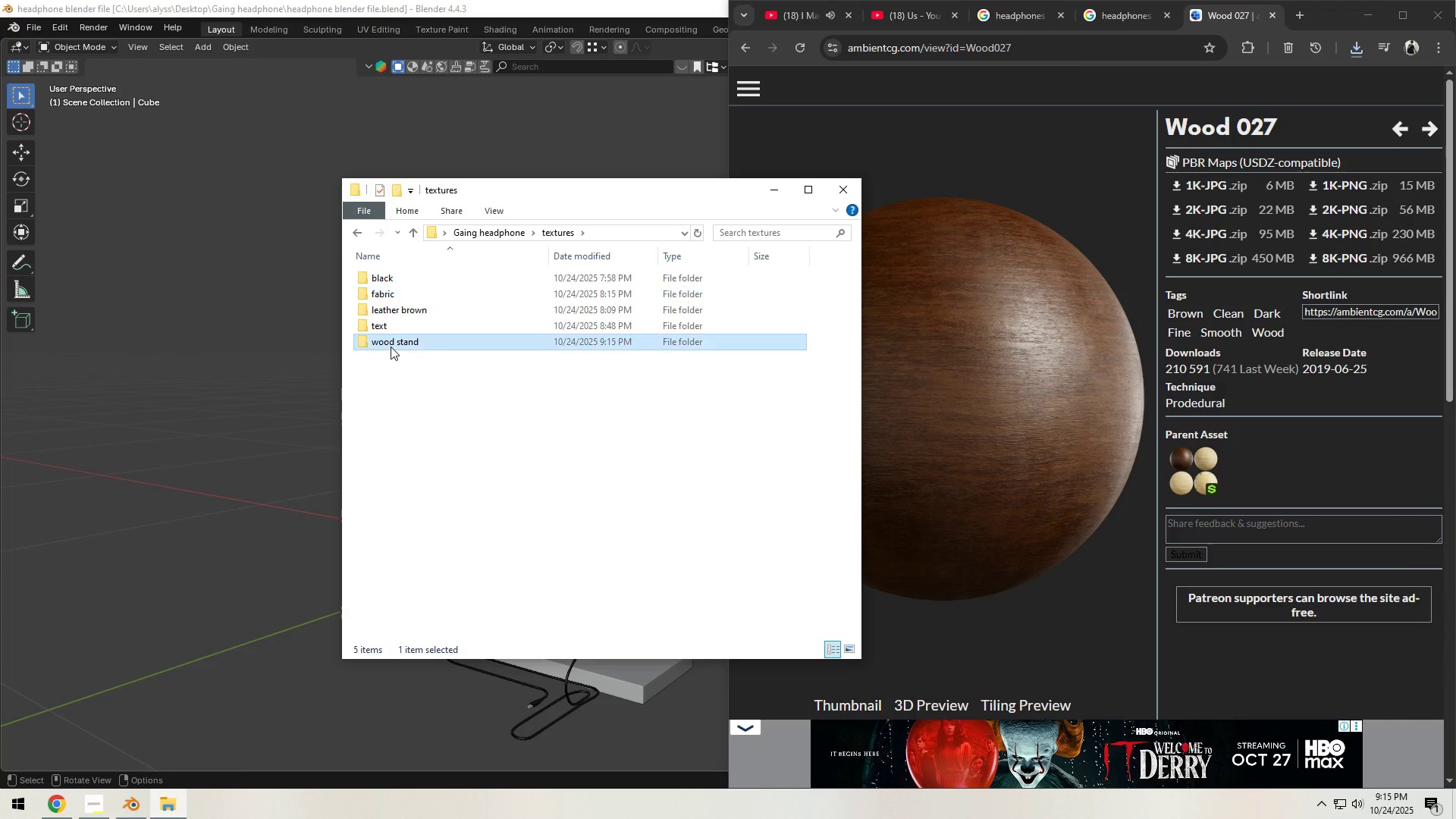 
double_click([391, 347])
 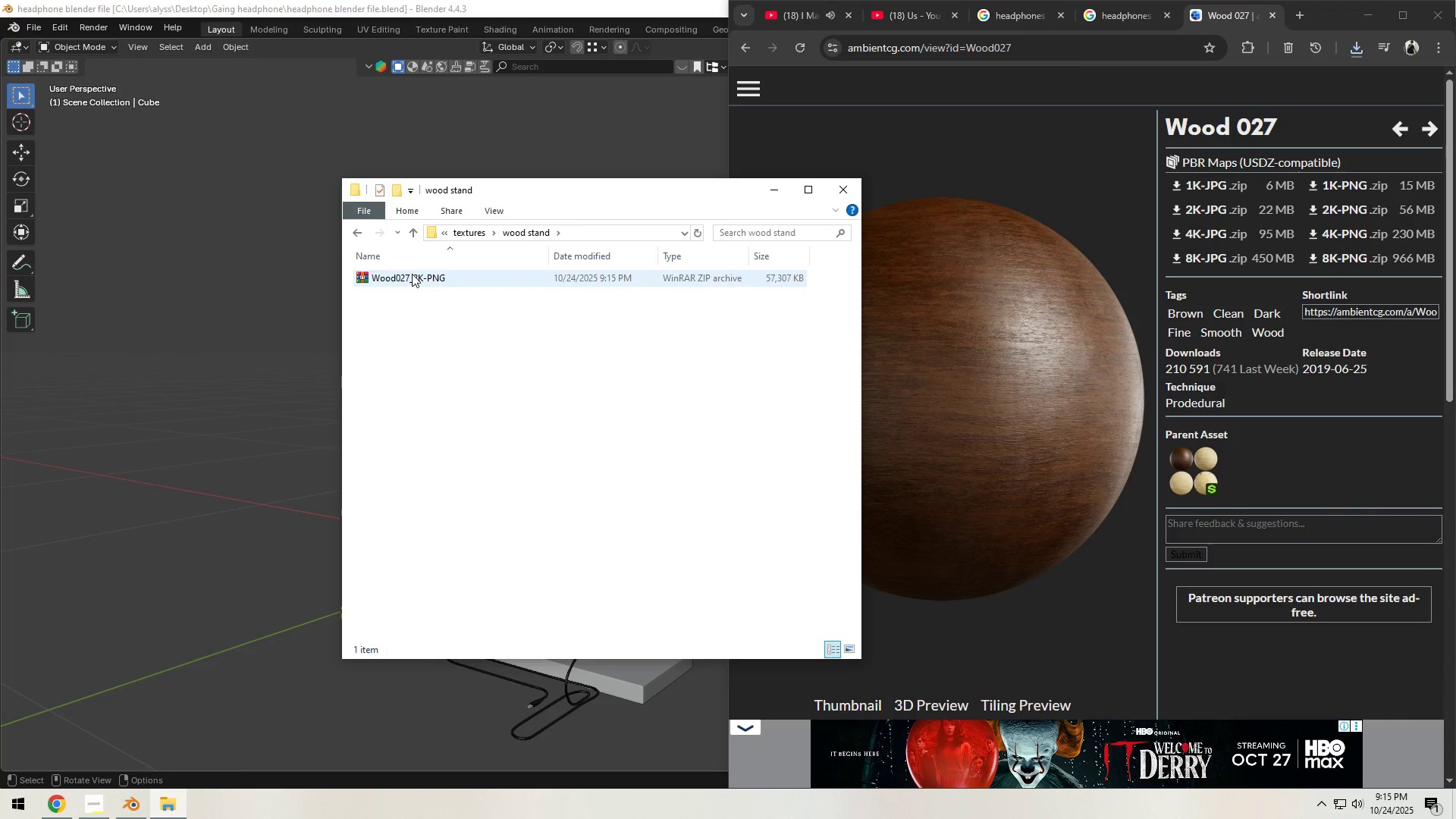 
right_click([412, 274])
 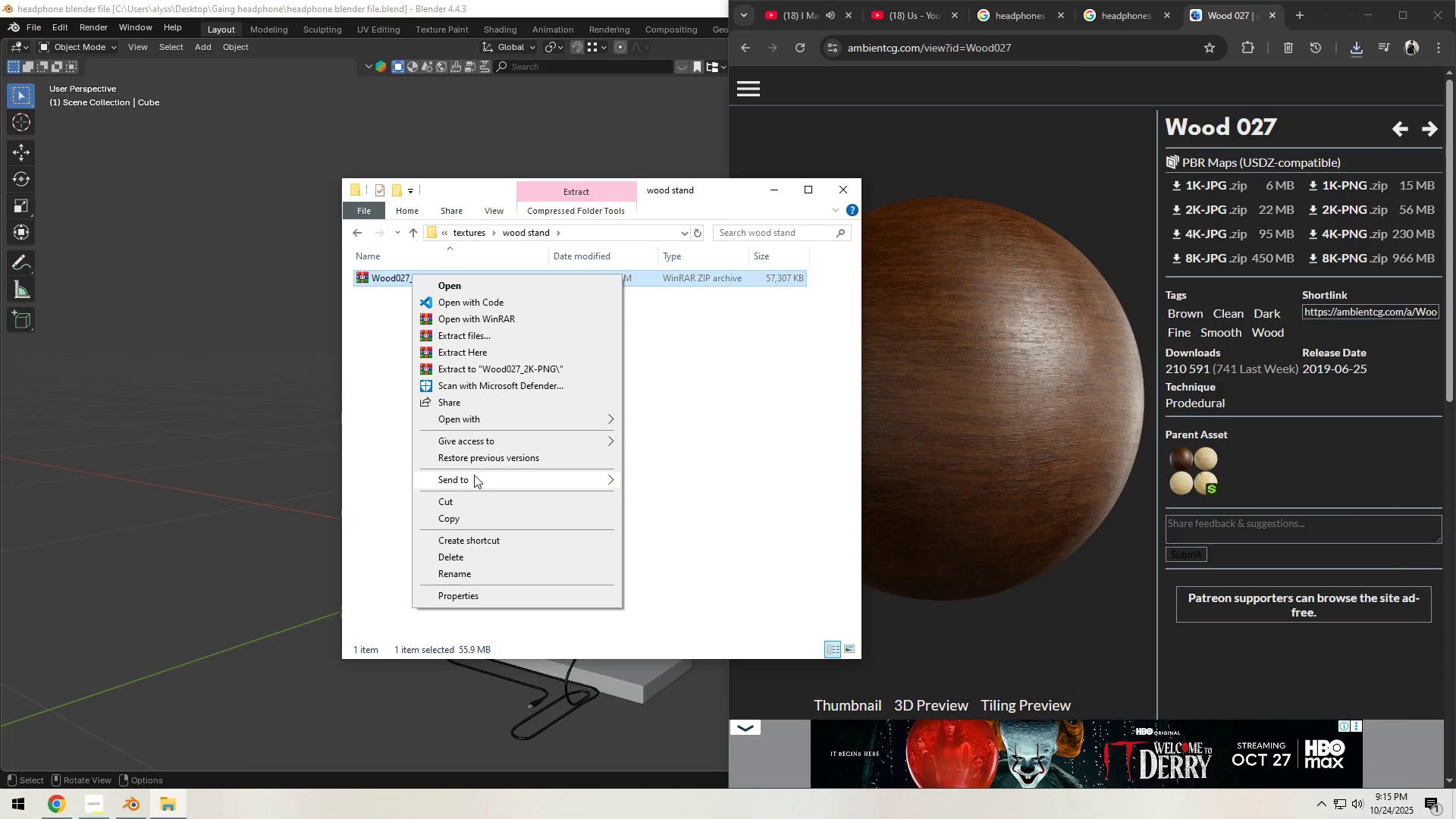 
left_click([482, 354])
 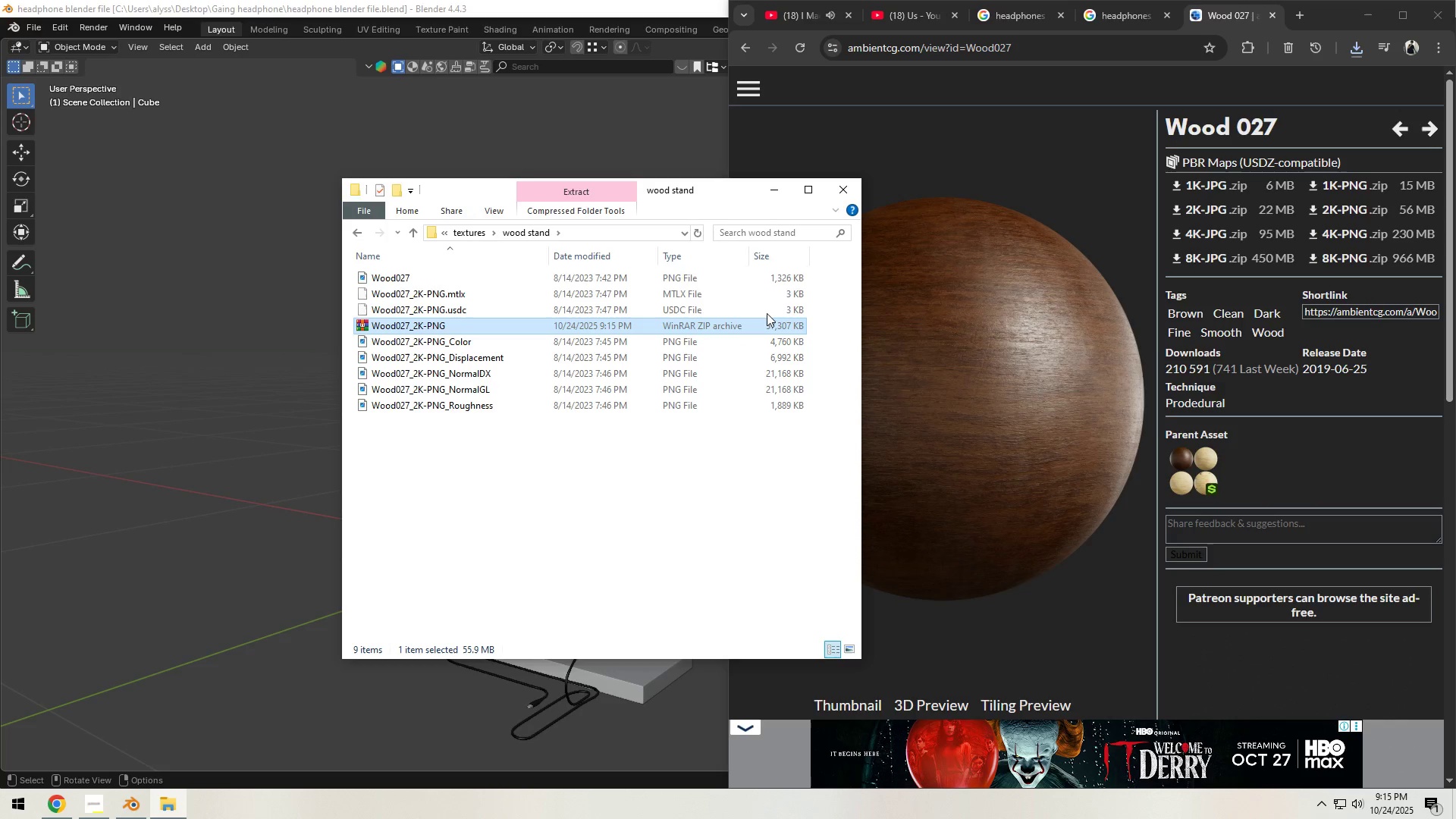 
left_click([777, 187])
 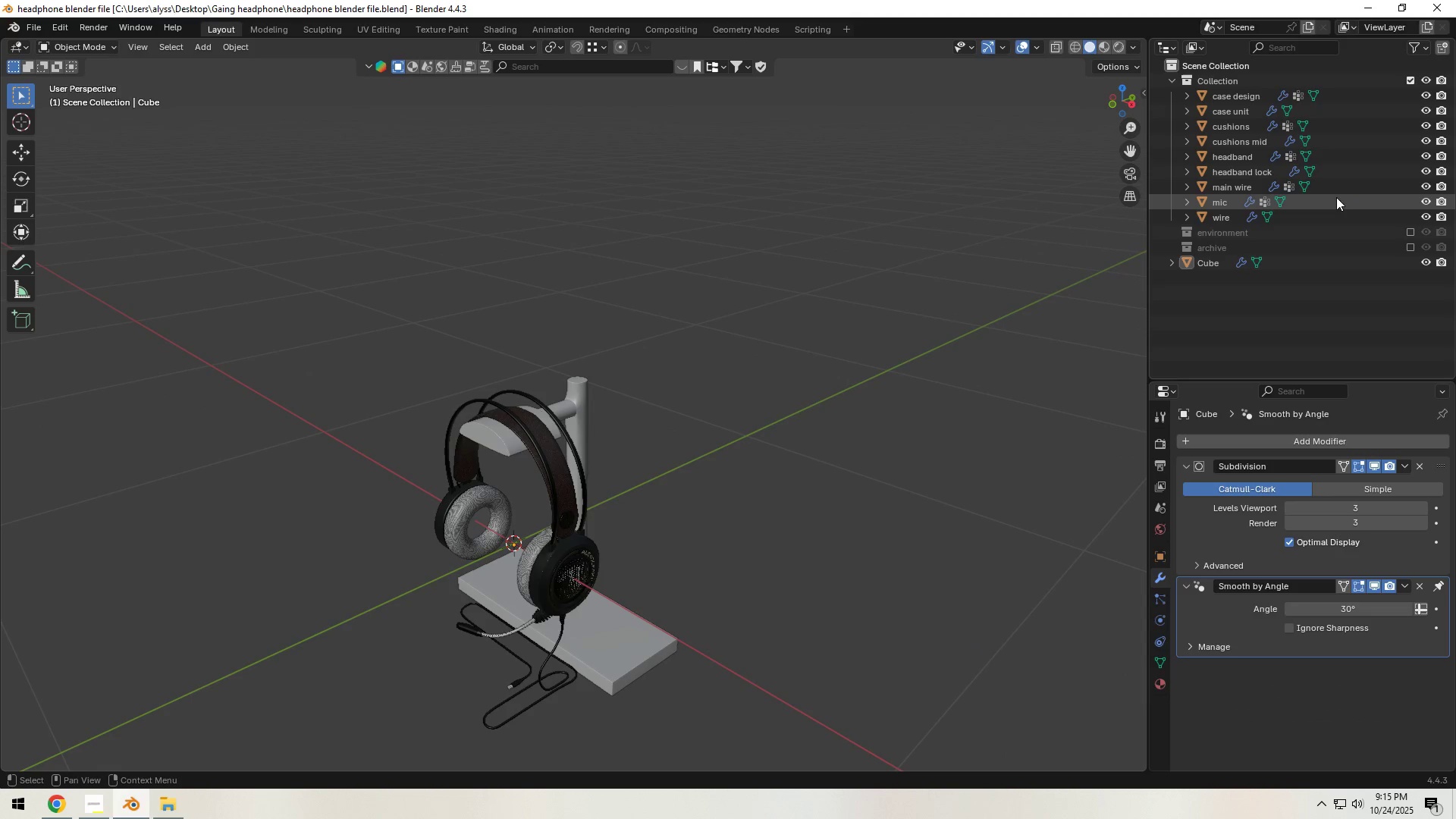 
left_click([1408, 80])
 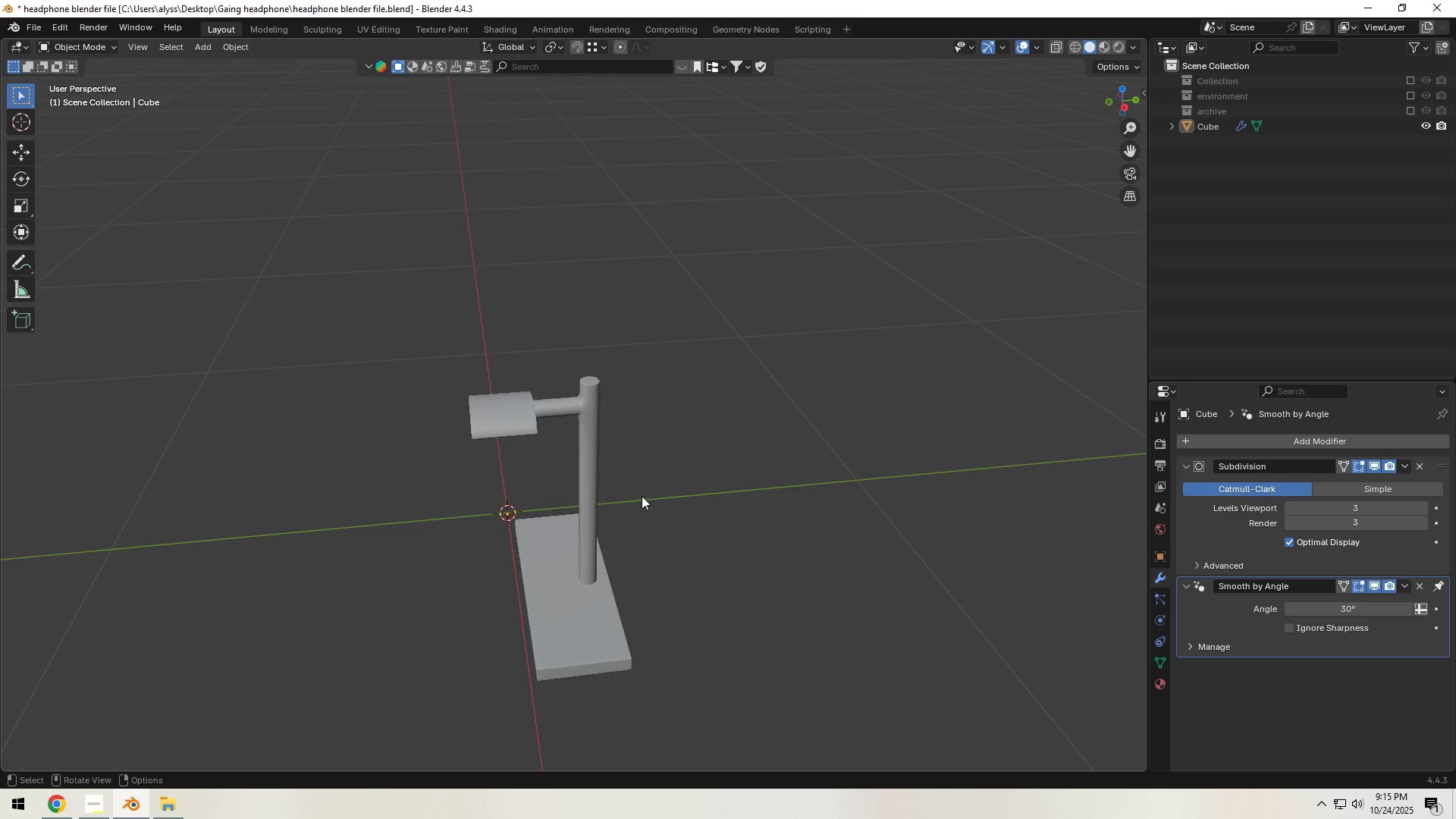 
key(Control+S)
 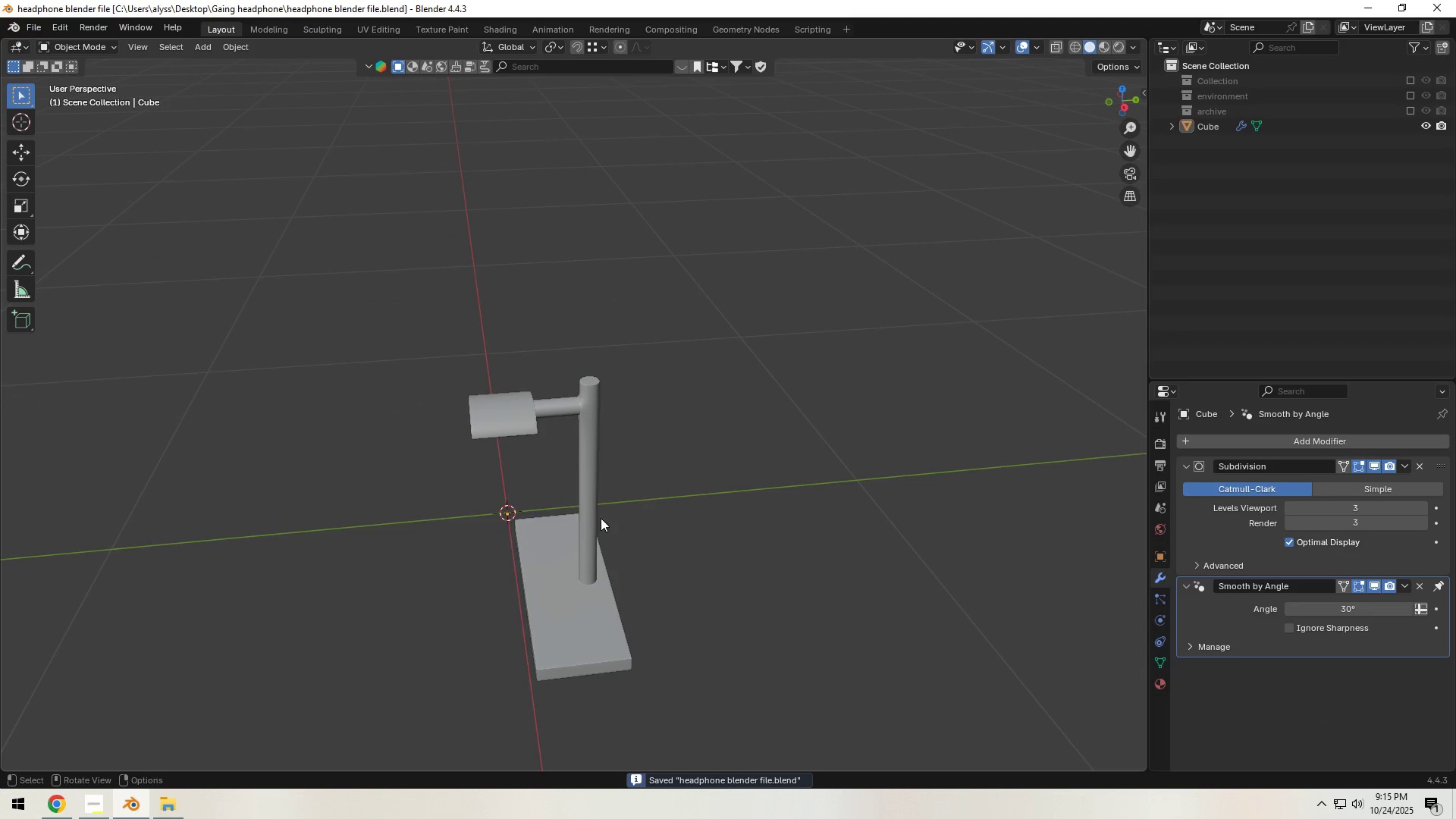 
hold_key(key=ShiftLeft, duration=0.34)
 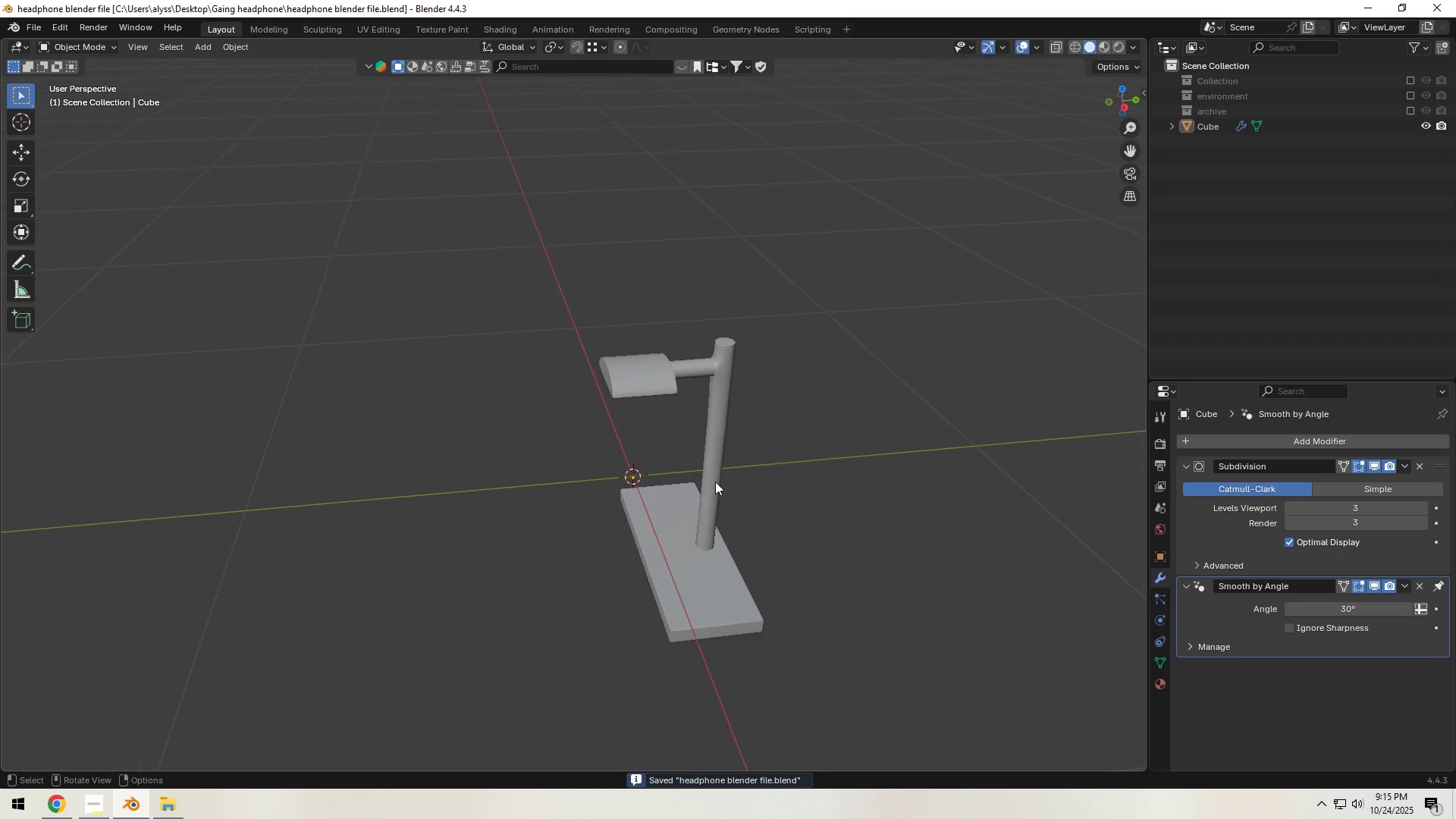 
scroll: coordinate [714, 483], scroll_direction: up, amount: 6.0
 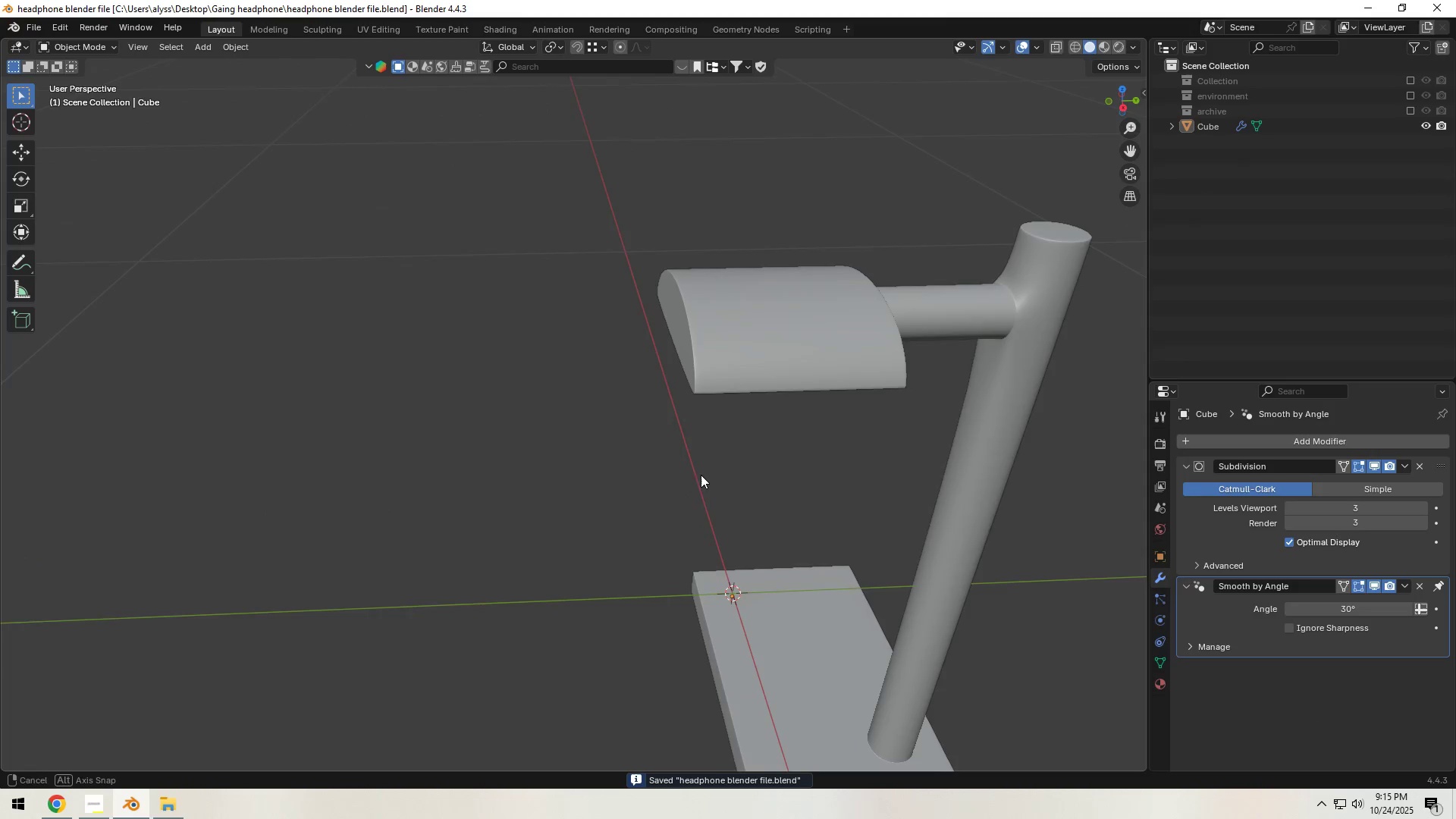 
hold_key(key=ShiftLeft, duration=0.33)
 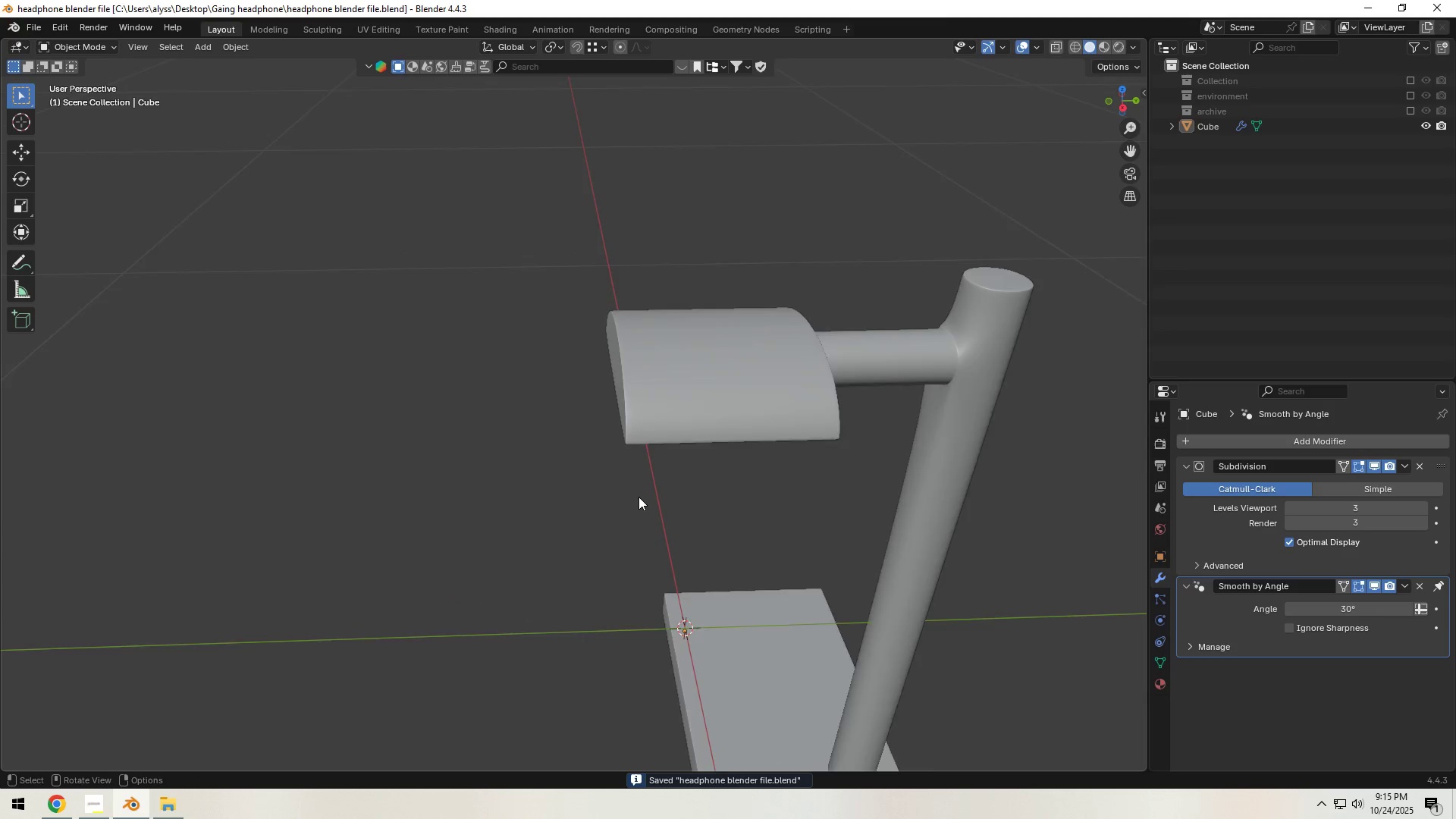 
scroll: coordinate [638, 497], scroll_direction: up, amount: 2.0
 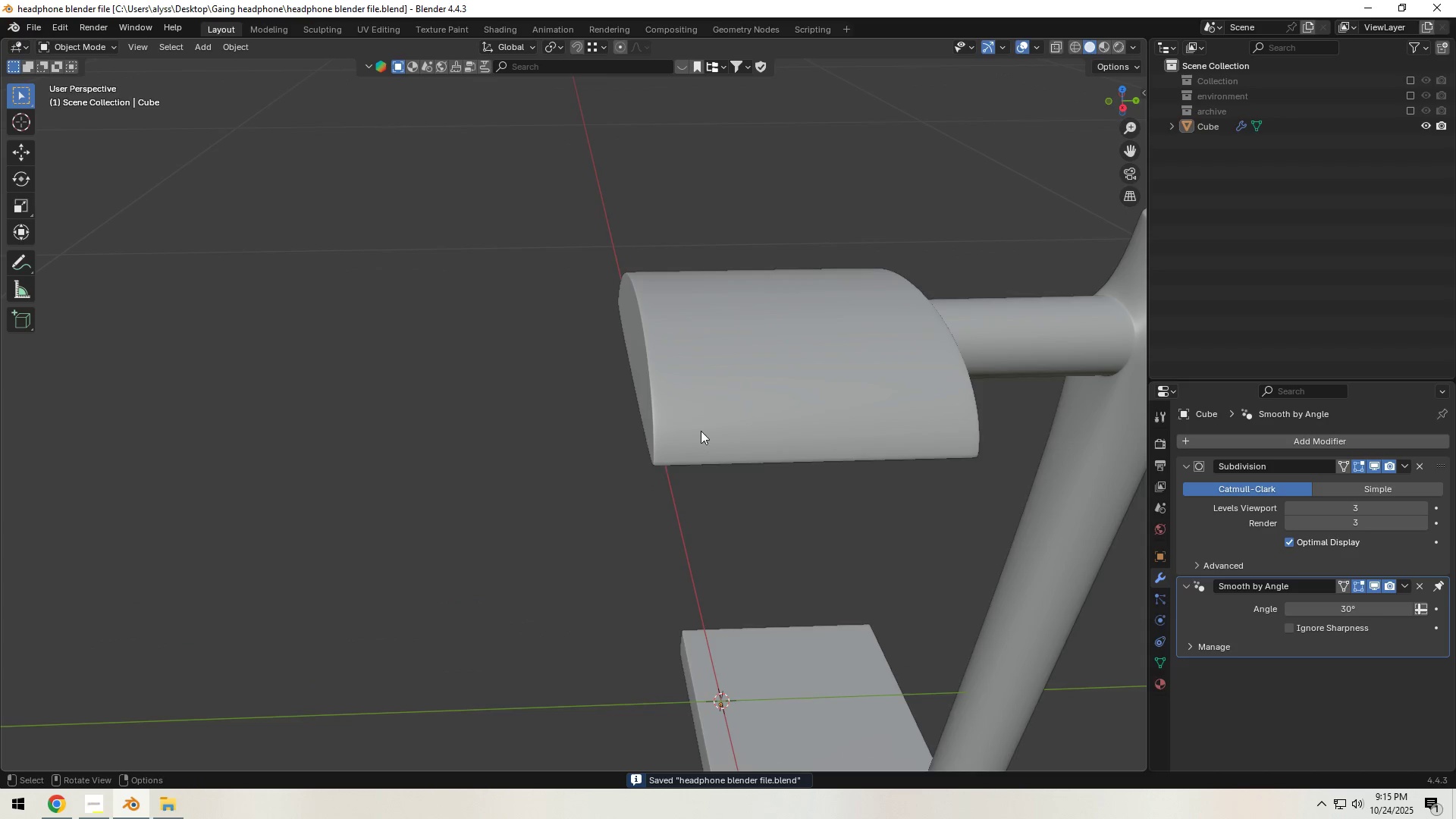 
left_click([701, 428])
 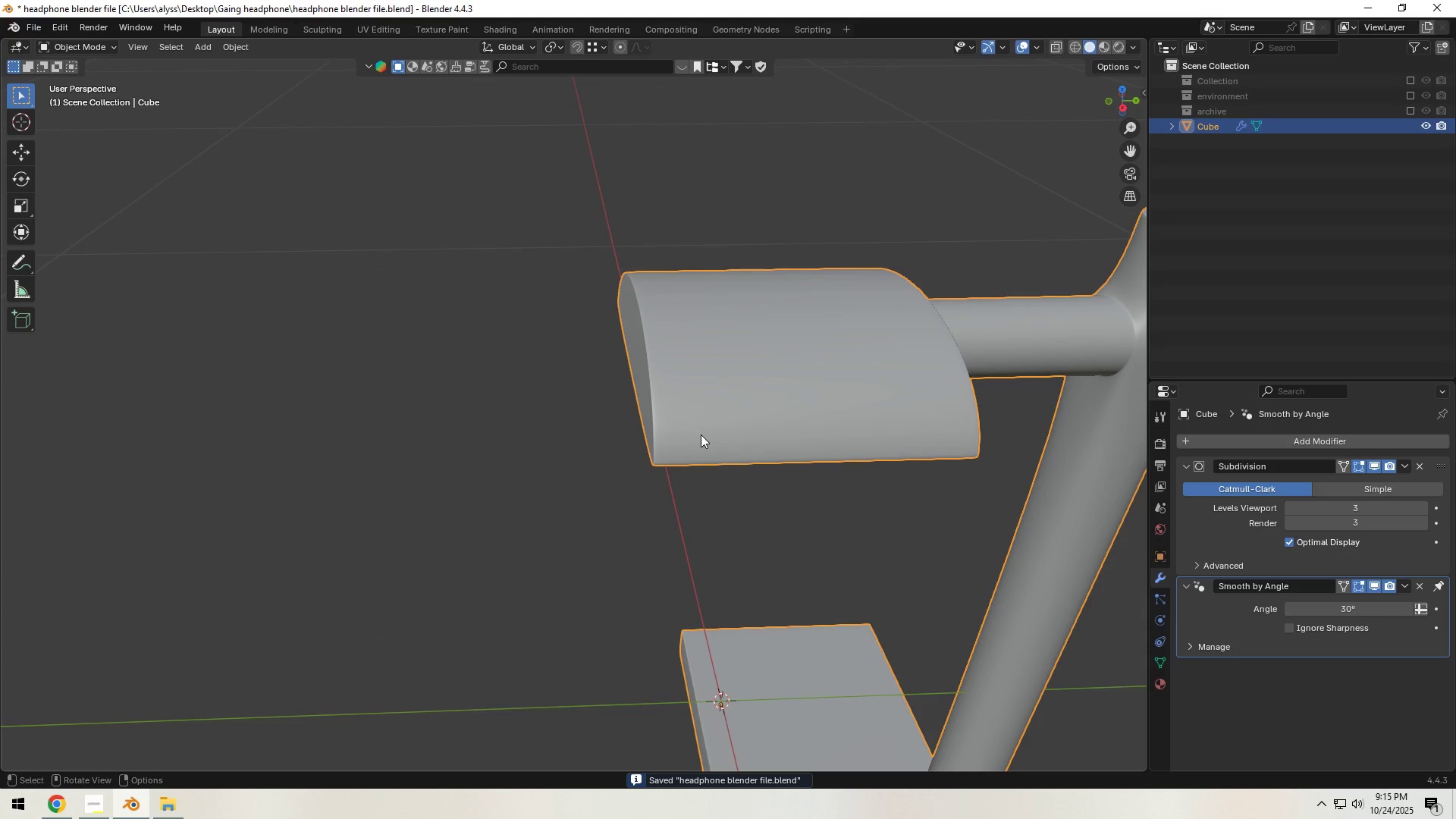 
key(Tab)
 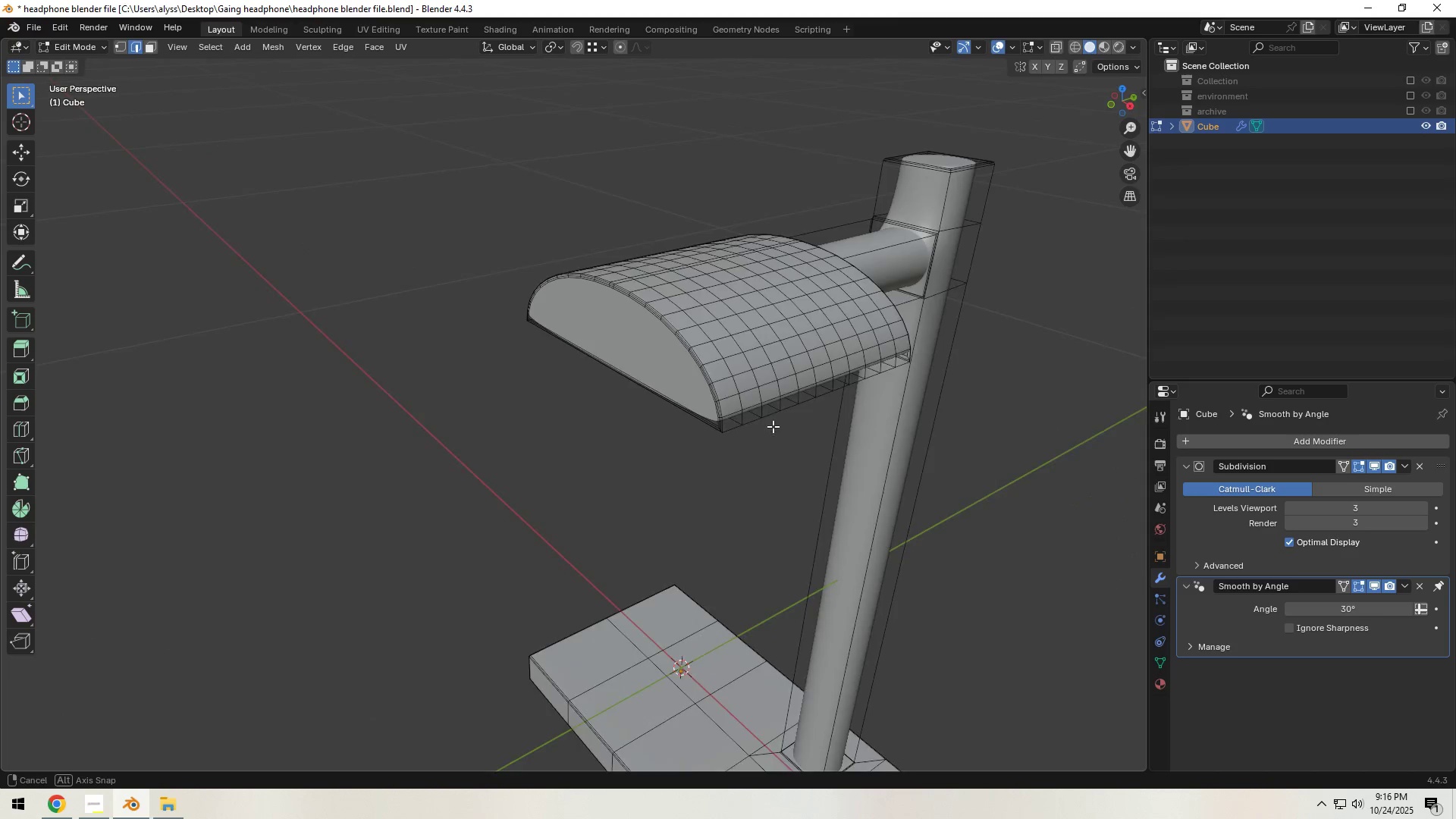 
hold_key(key=ShiftLeft, duration=0.38)
 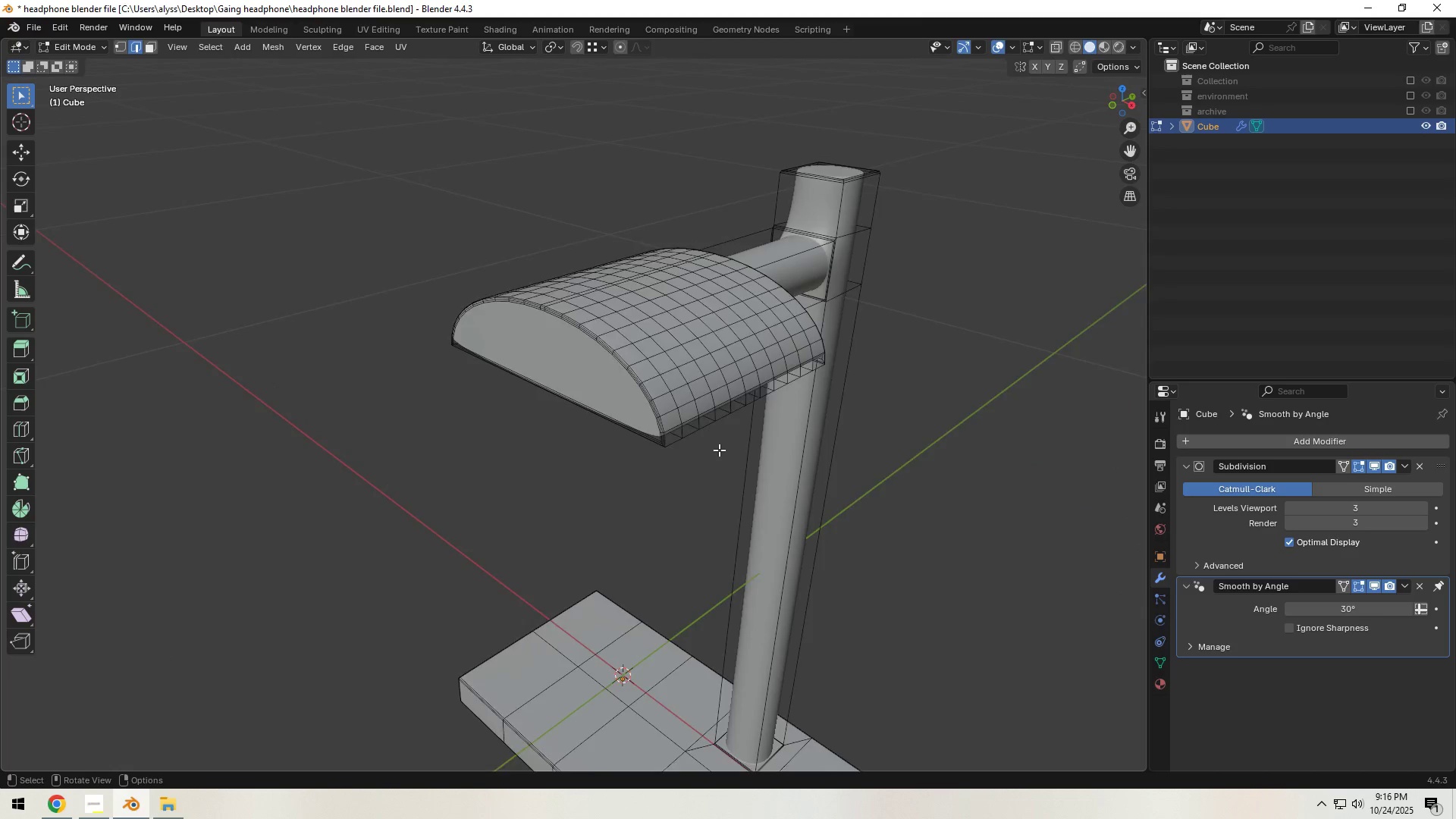 
scroll: coordinate [719, 450], scroll_direction: up, amount: 4.0
 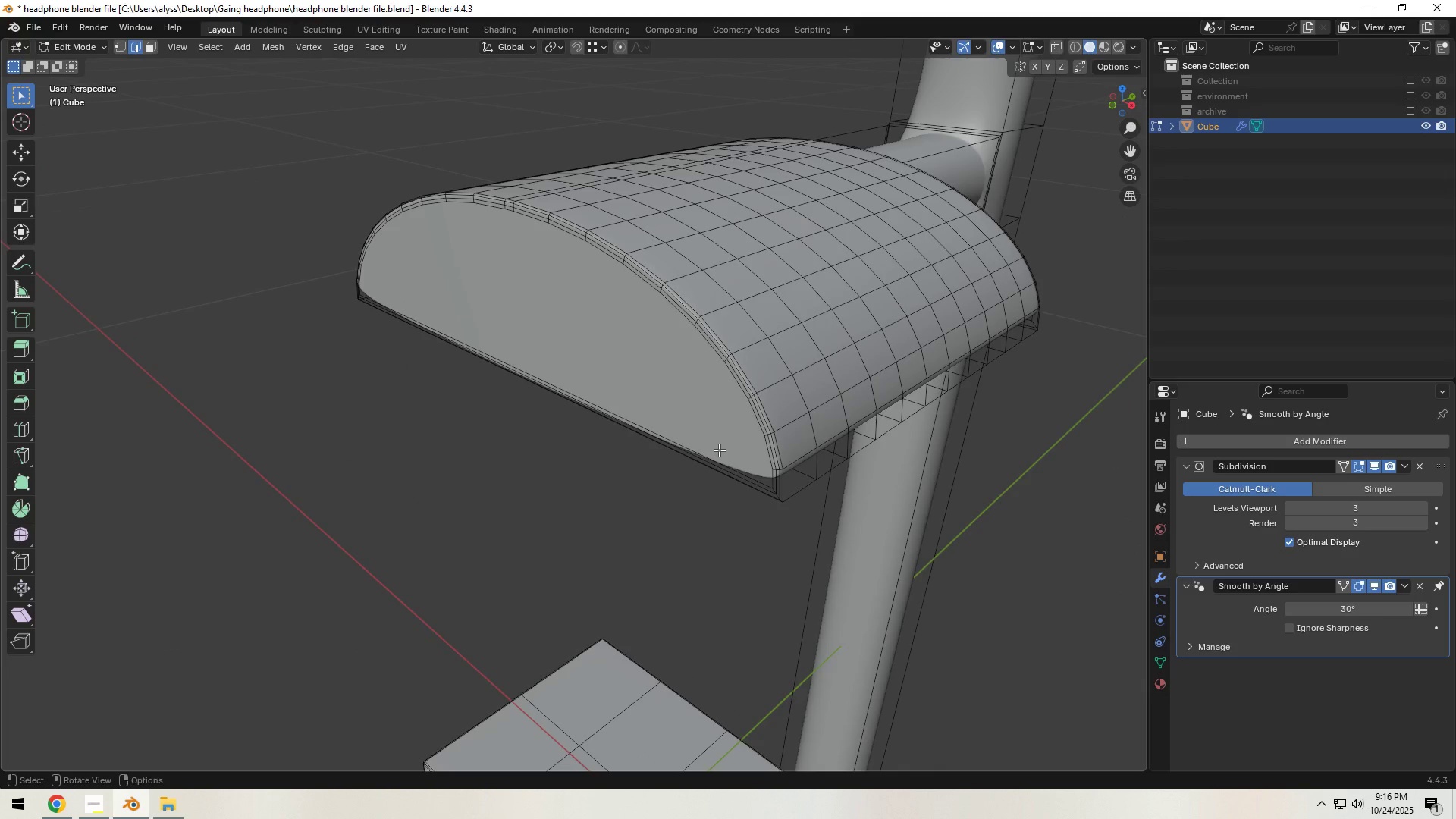 
hold_key(key=ShiftLeft, duration=0.33)
 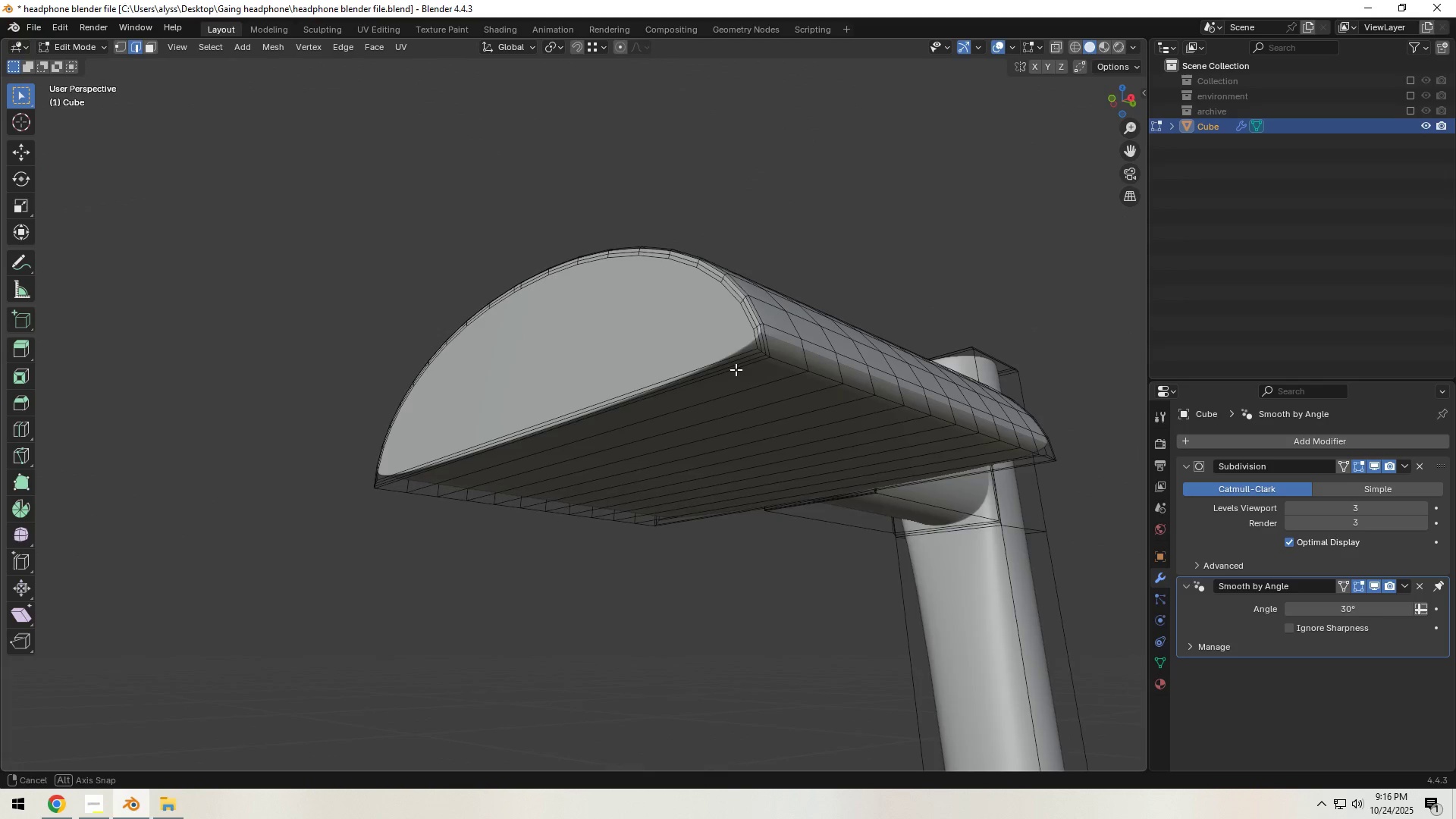 
scroll: coordinate [743, 410], scroll_direction: up, amount: 2.0
 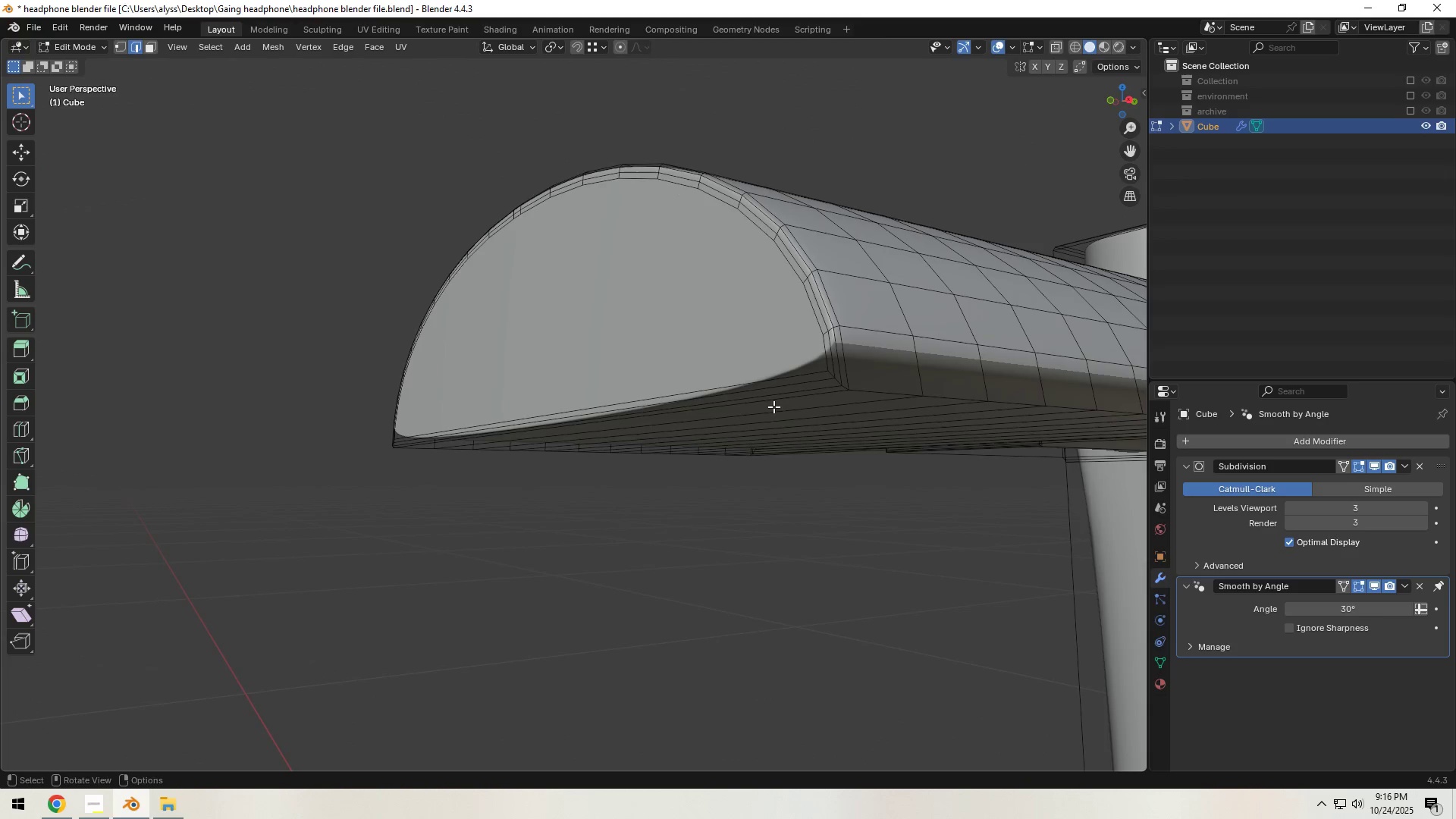 
key(Shift+ShiftLeft)
 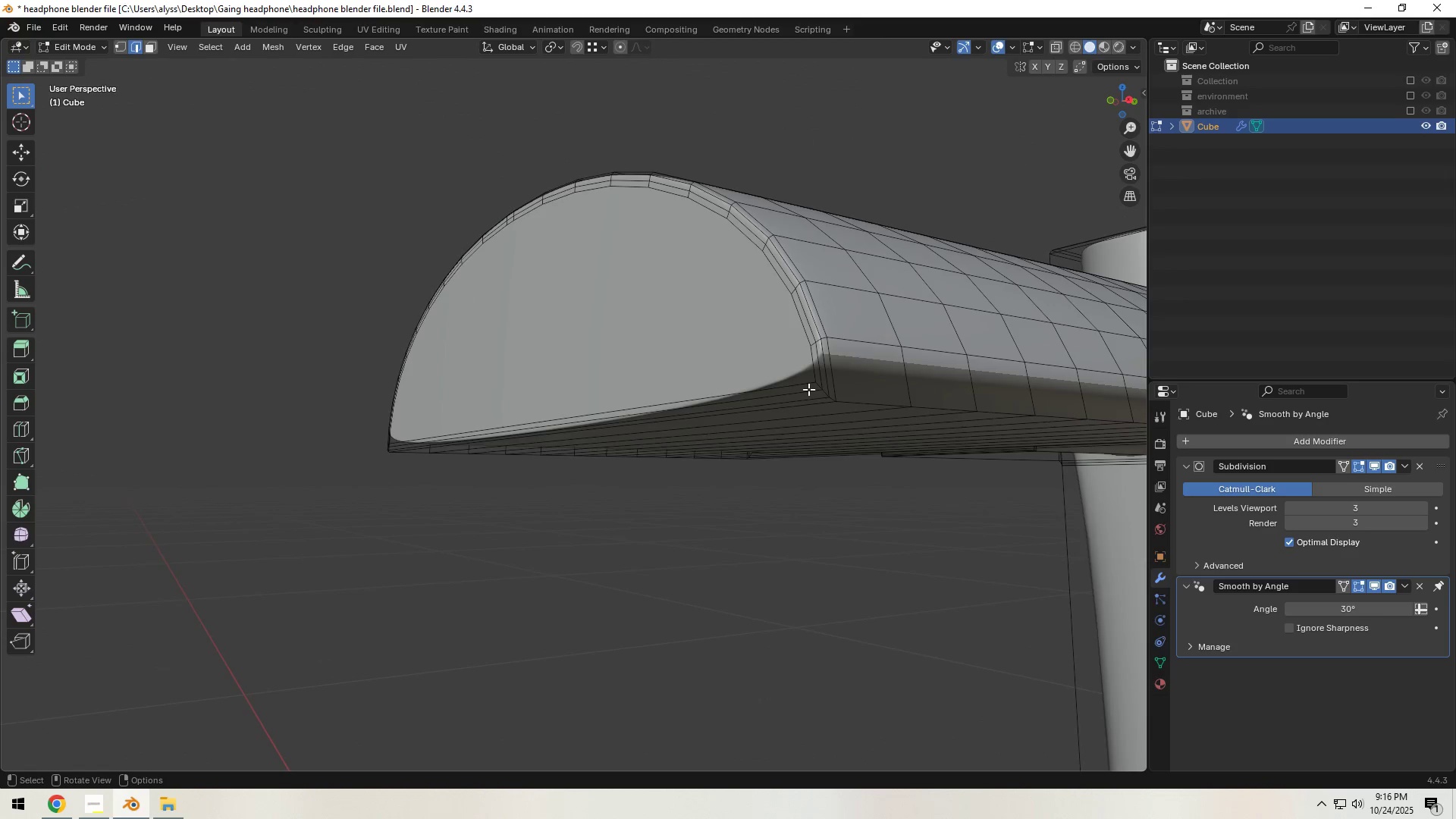 
hold_key(key=AltLeft, duration=0.74)
left_click([832, 367])
 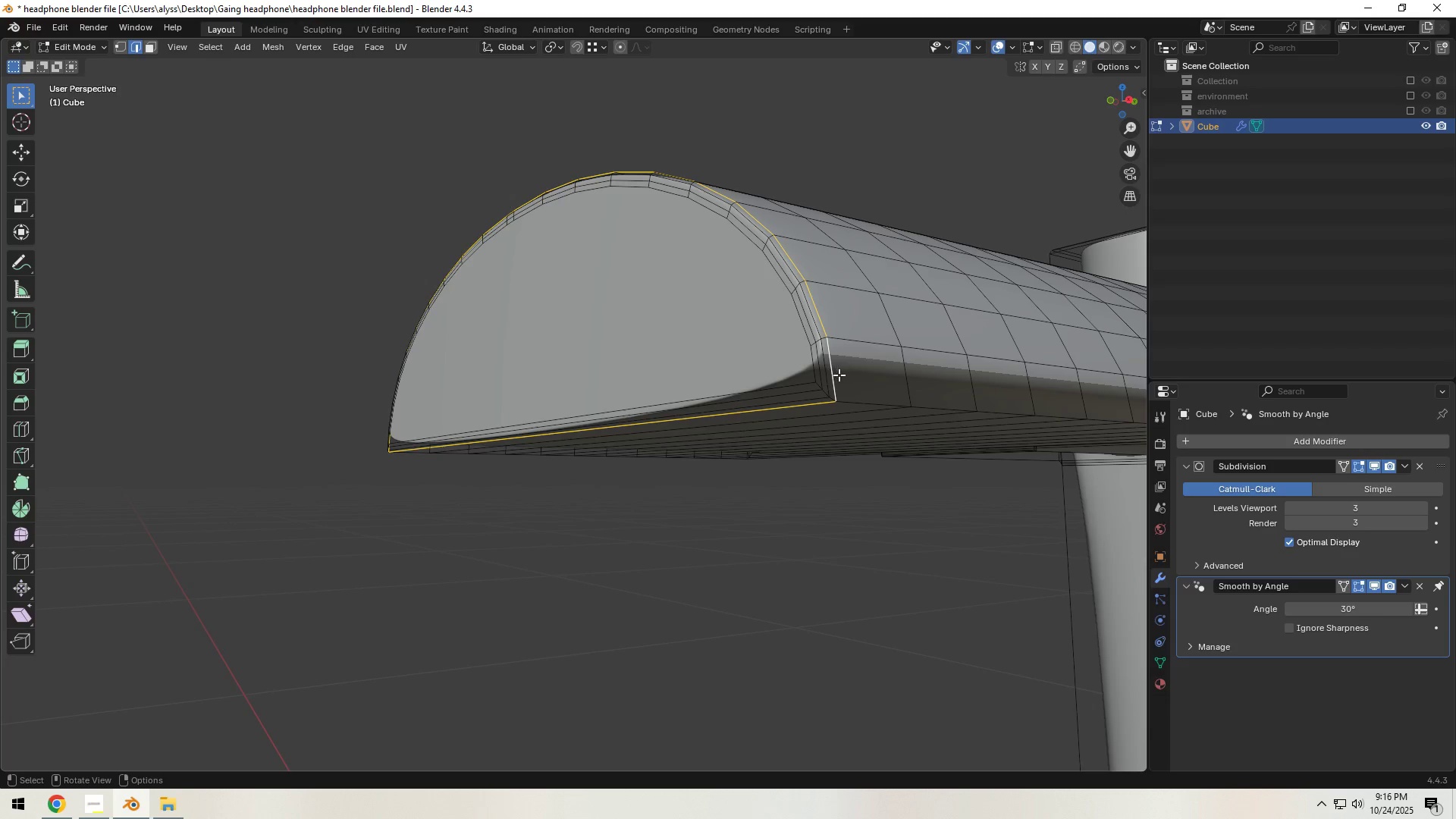 
scroll: coordinate [843, 380], scroll_direction: down, amount: 1.0
 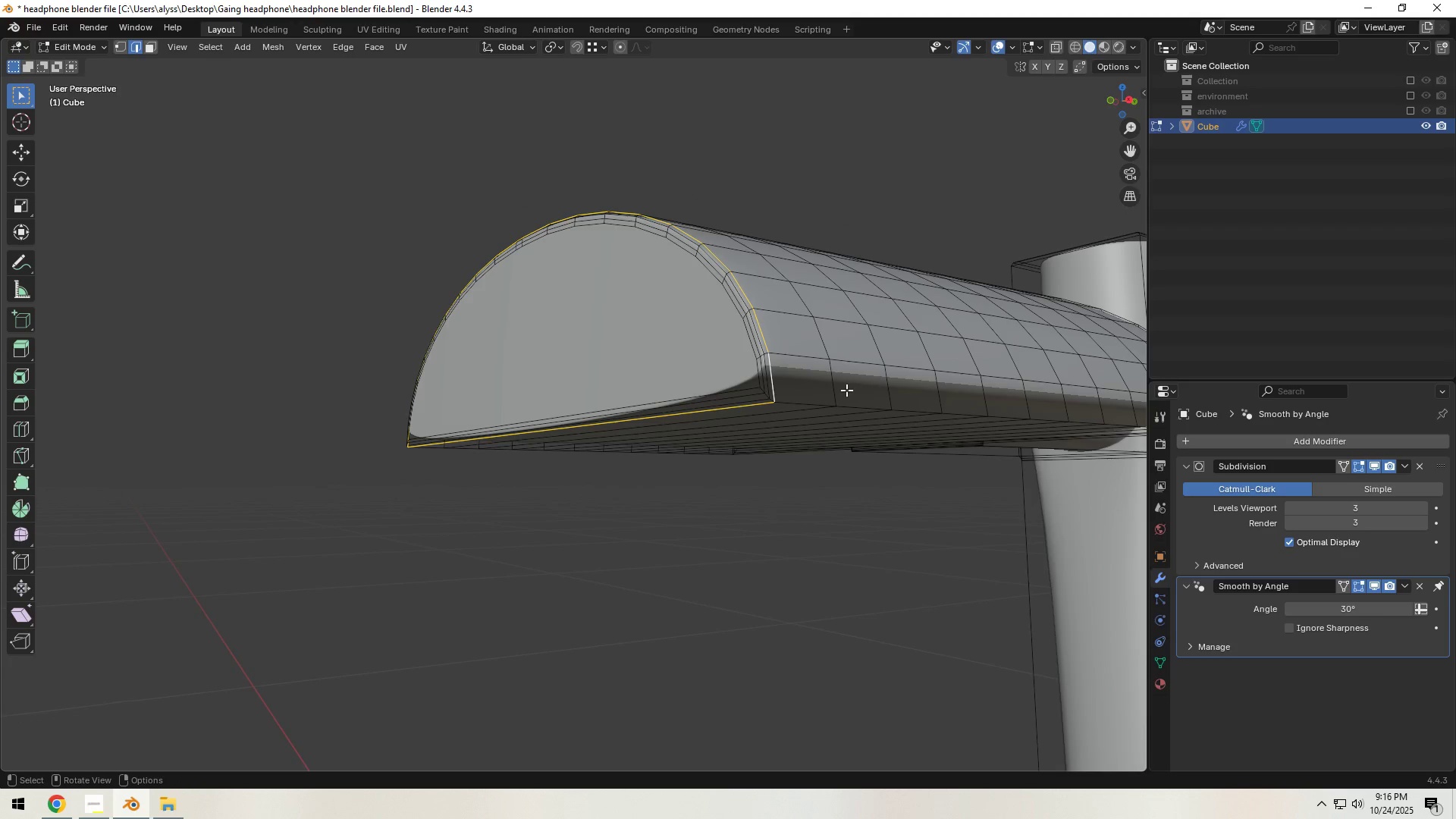 
hold_key(key=ShiftLeft, duration=0.82)
left_click([704, 411])
 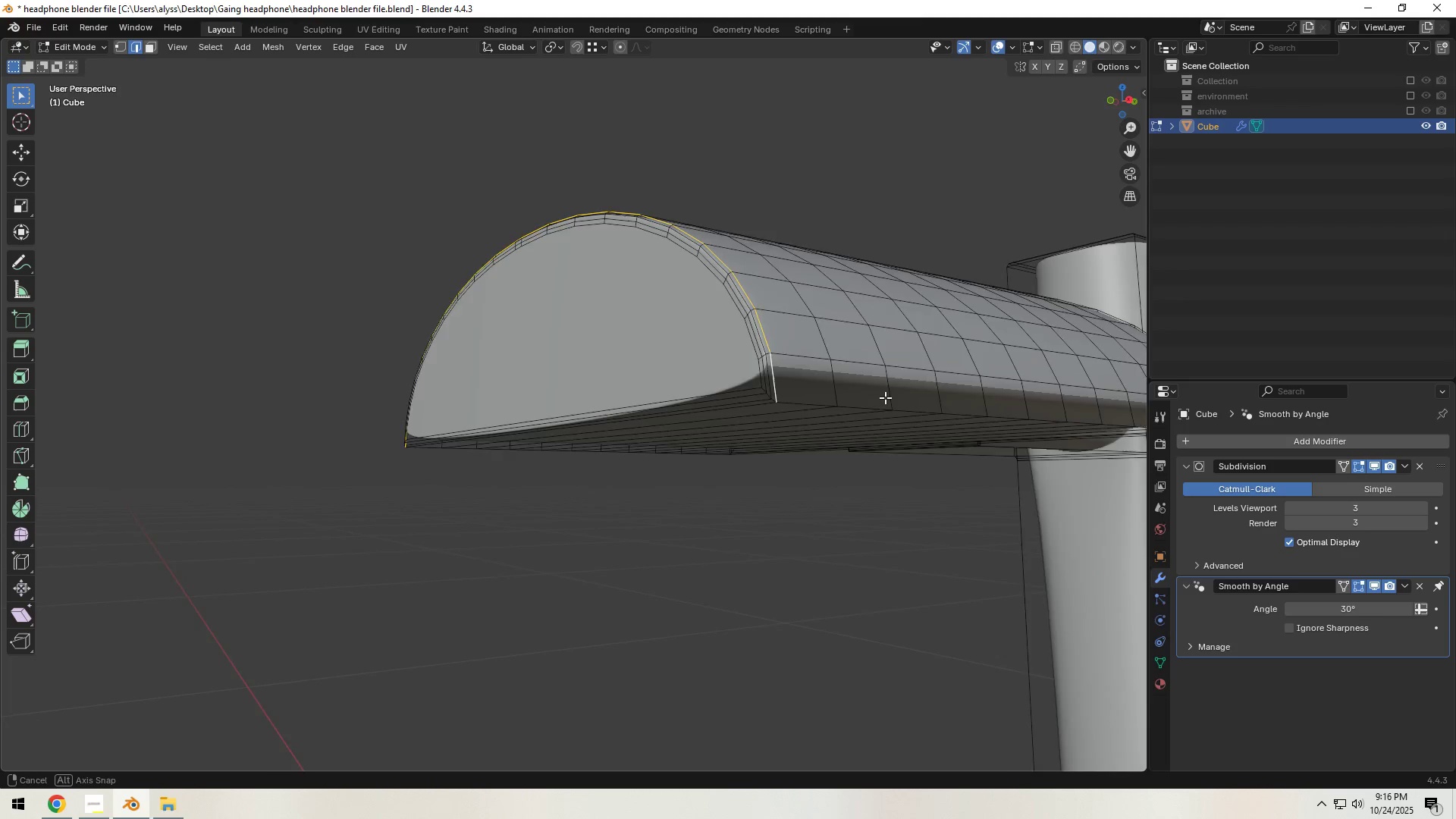 
scroll: coordinate [902, 397], scroll_direction: up, amount: 1.0
 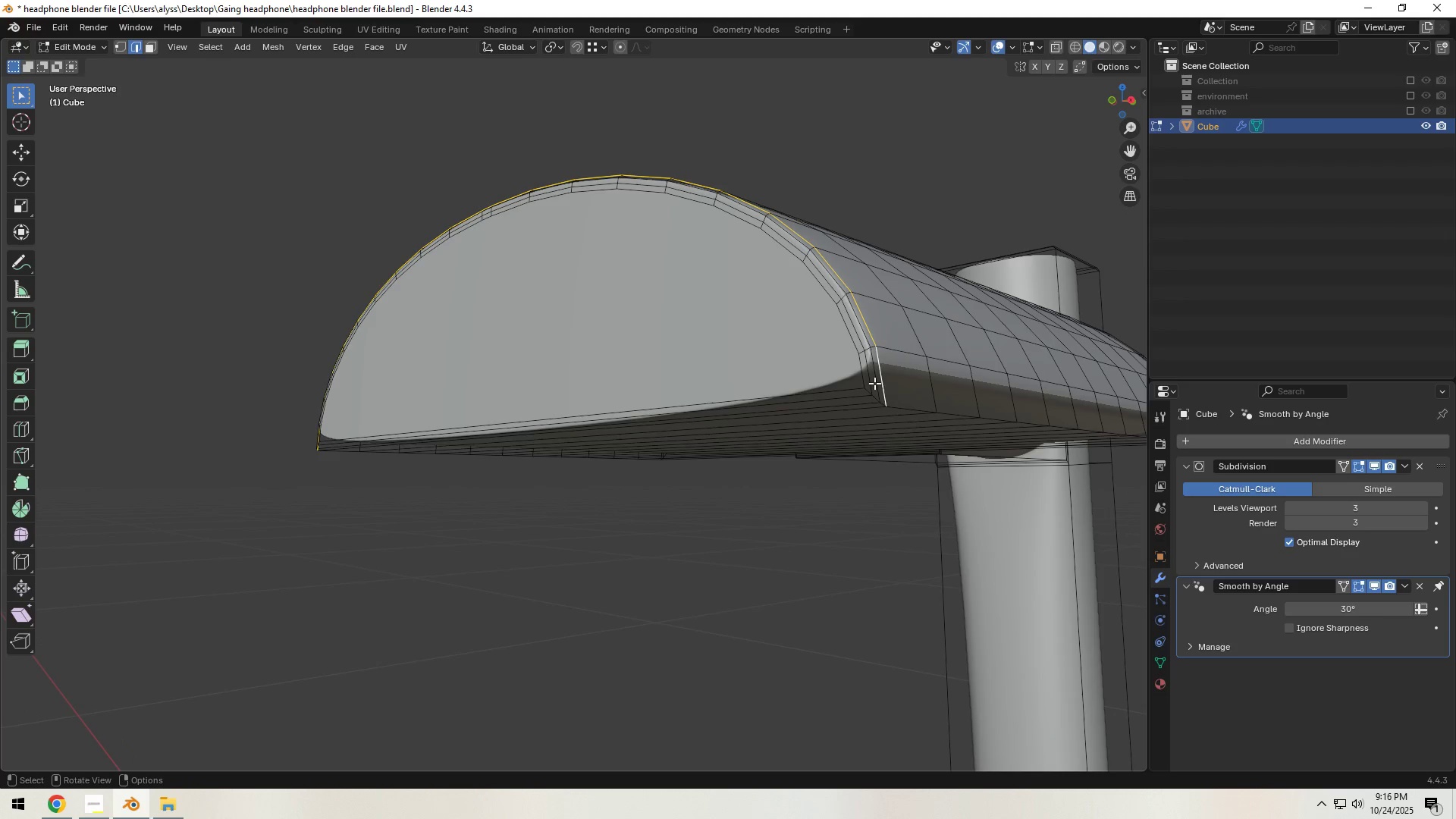 
hold_key(key=AltLeft, duration=0.81)
left_click([861, 375])
 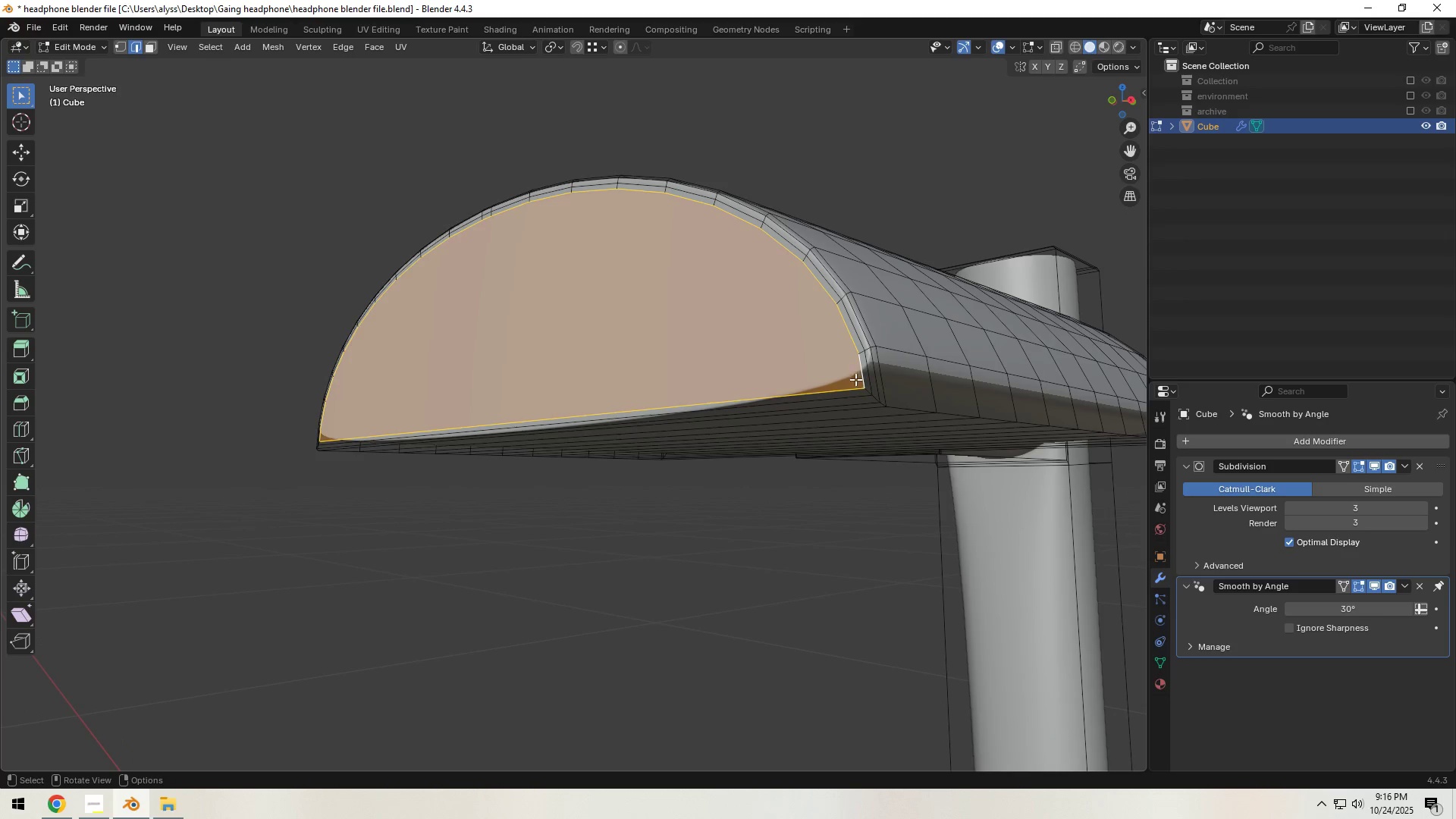 
hold_key(key=ShiftLeft, duration=0.61)
left_click([832, 391])
 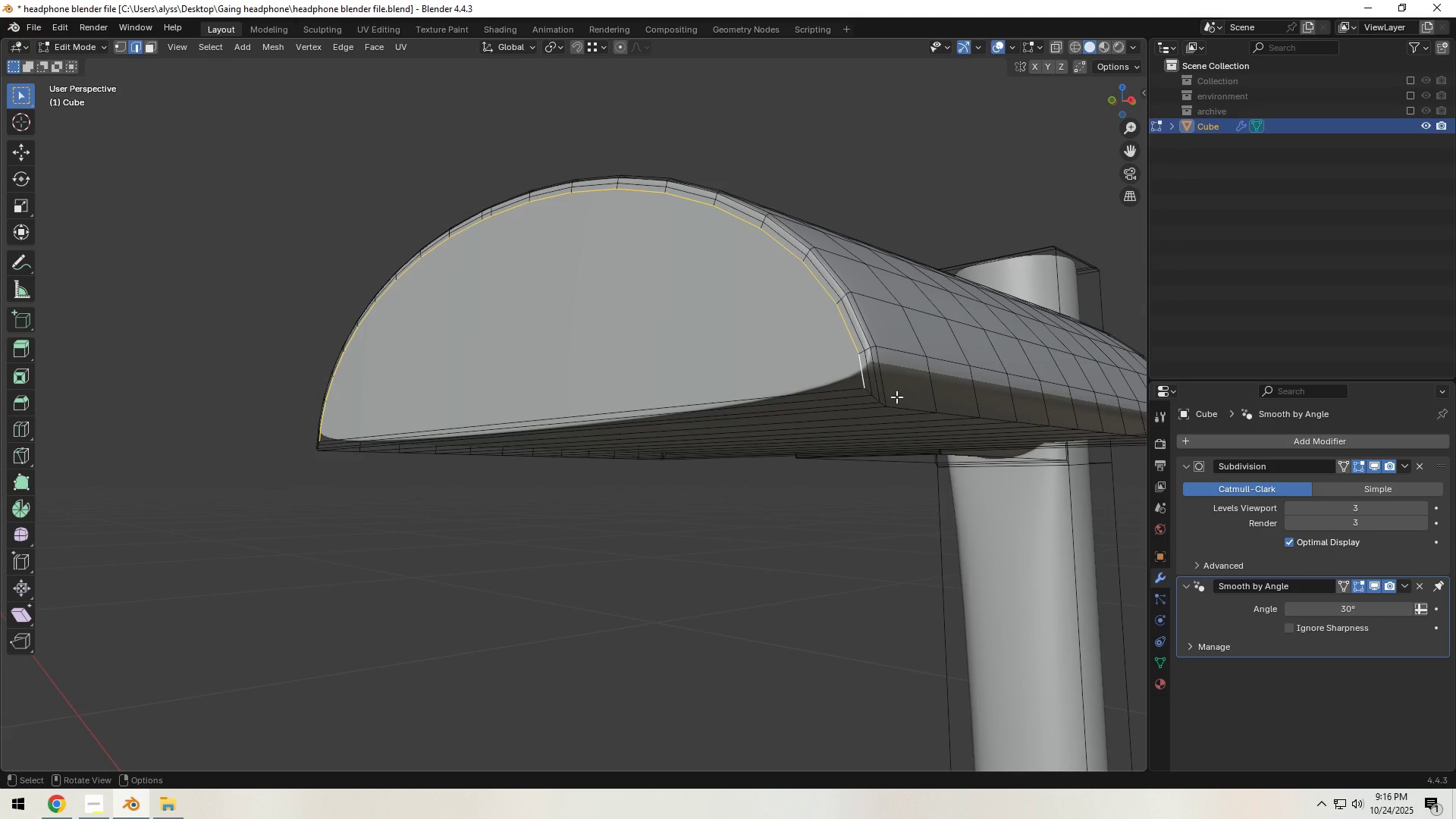 
scroll: coordinate [896, 397], scroll_direction: up, amount: 1.0
 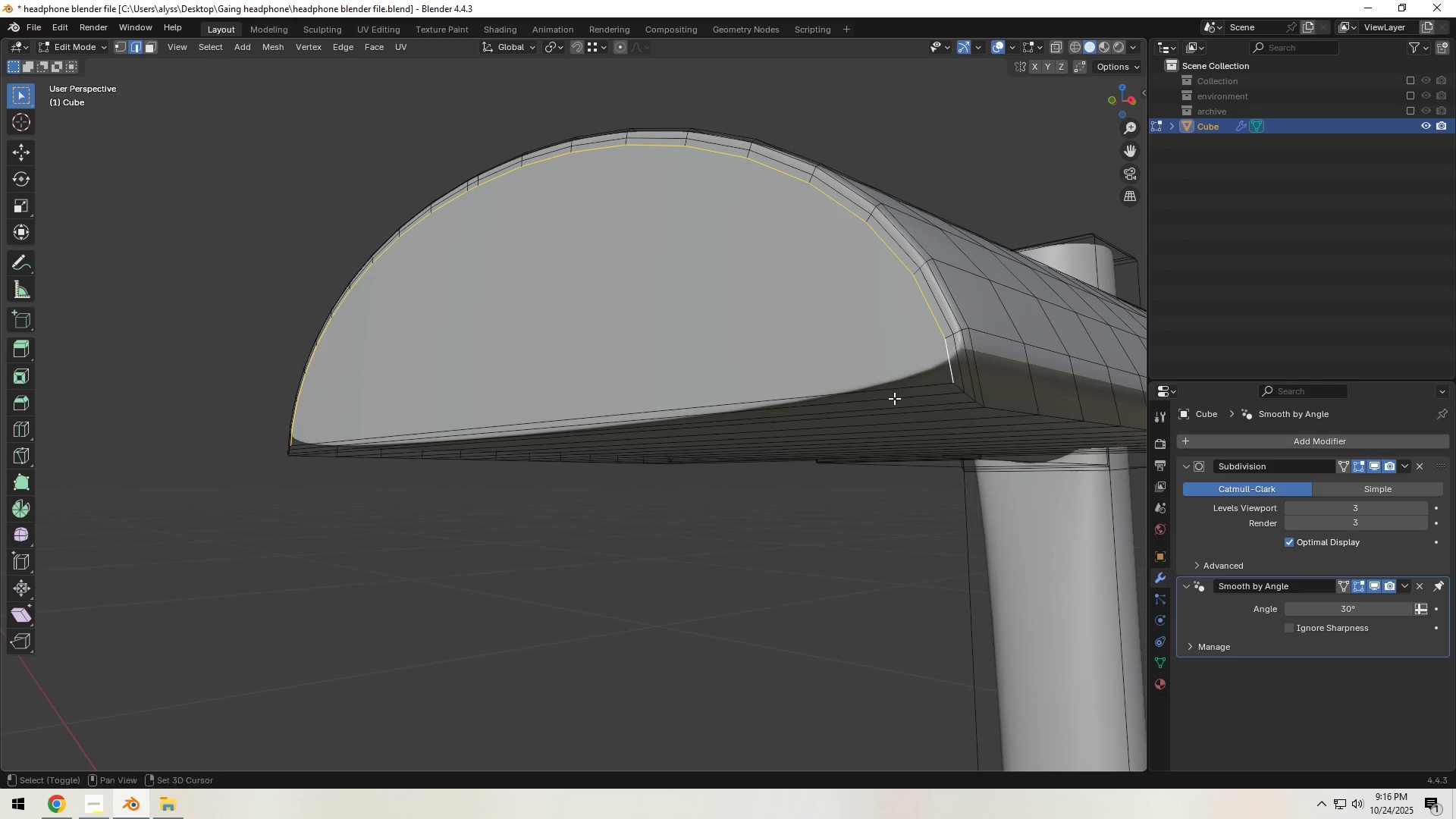 
hold_key(key=ShiftLeft, duration=0.43)
 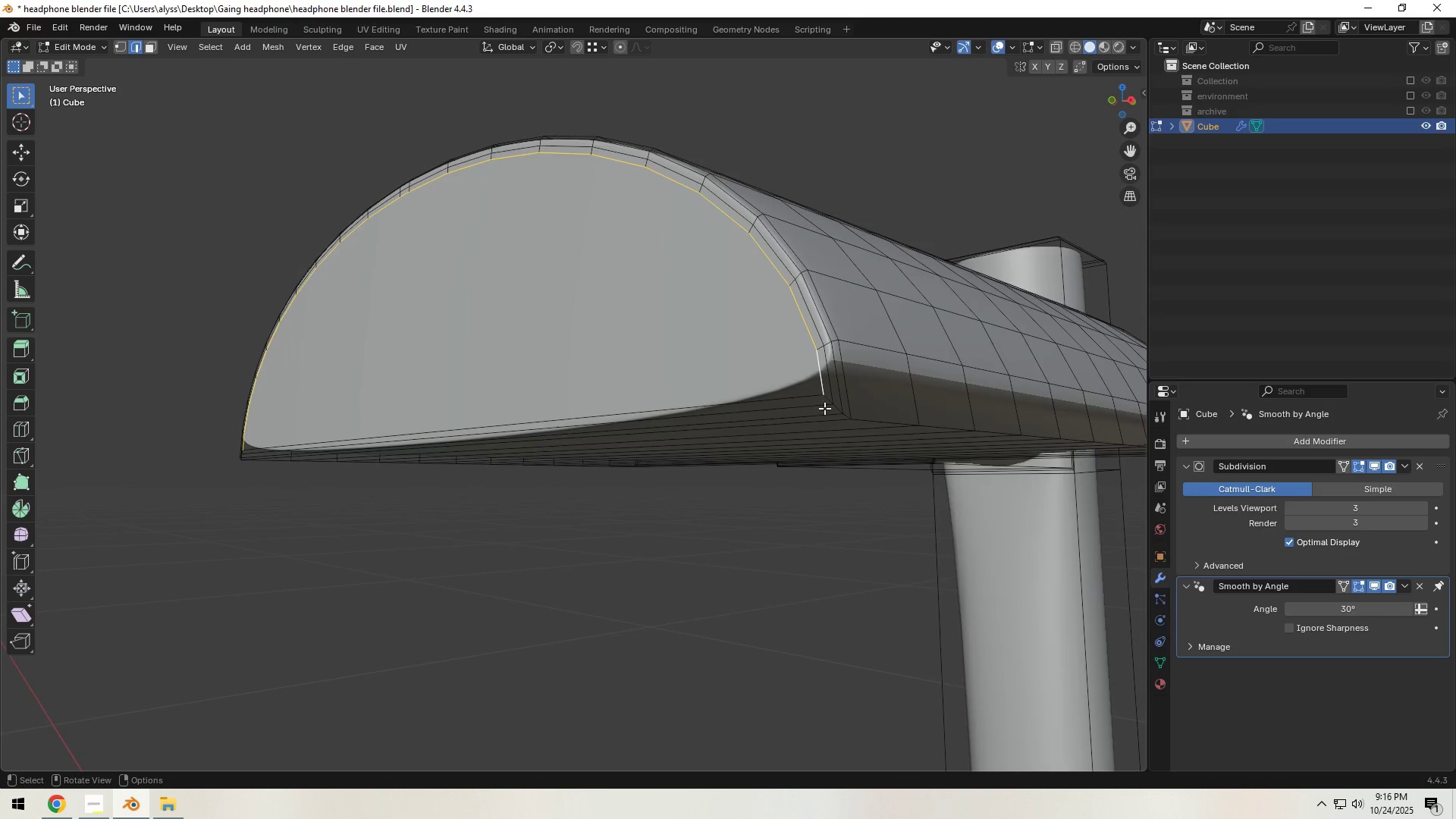 
scroll: coordinate [824, 409], scroll_direction: up, amount: 1.0
 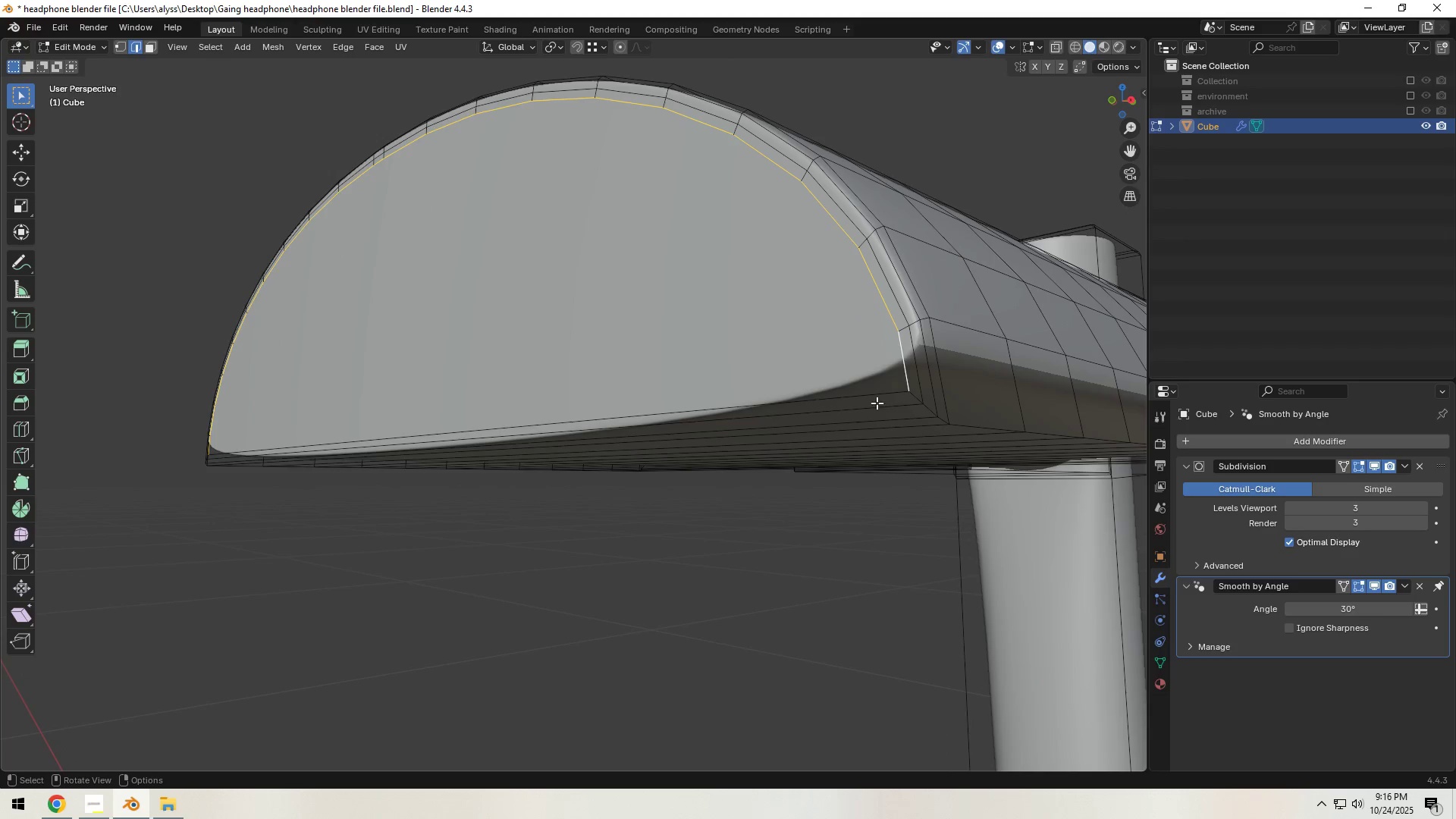 
hold_key(key=ShiftLeft, duration=1.5)
left_click([912, 395])
 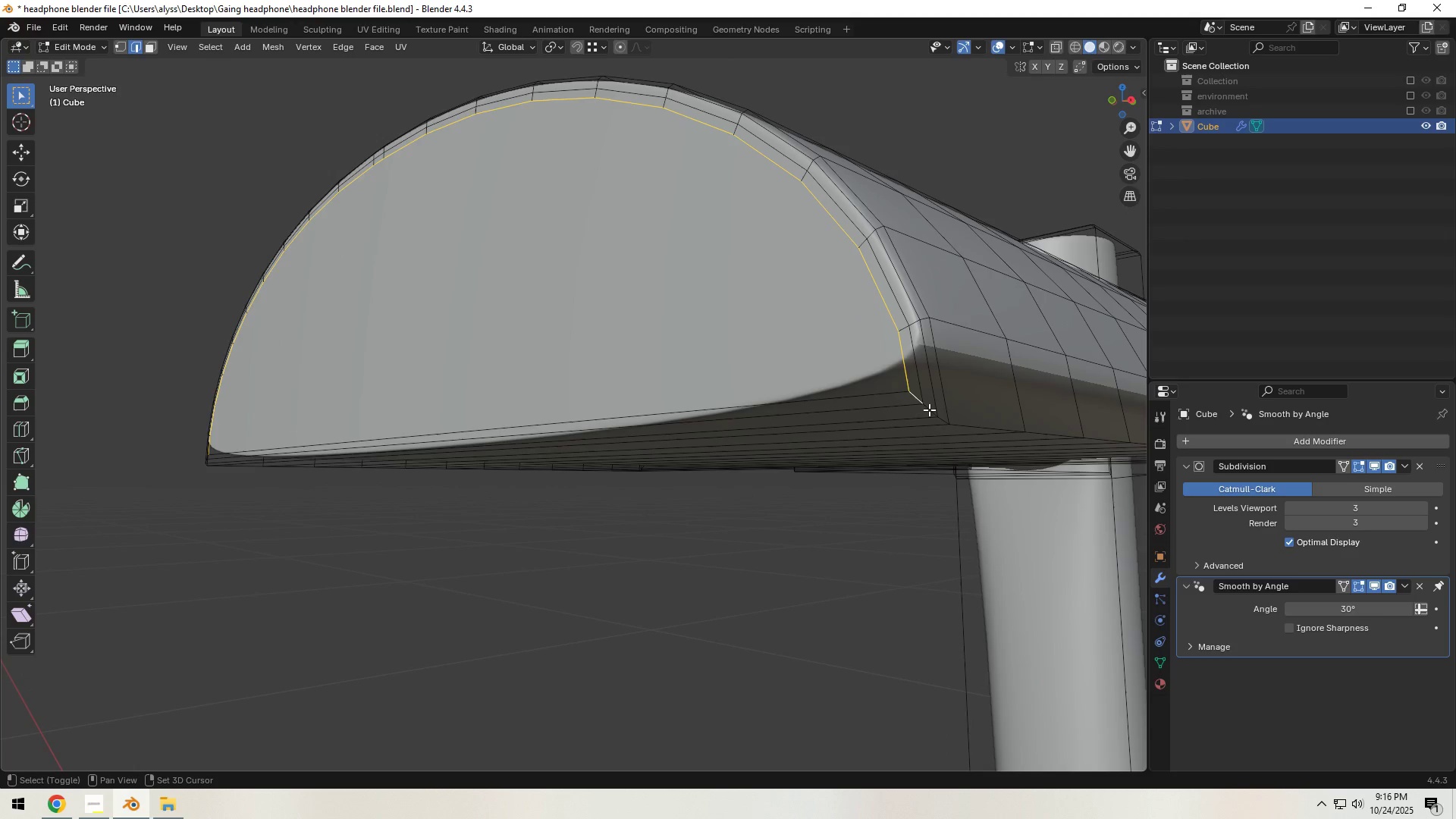 
left_click([929, 410])
 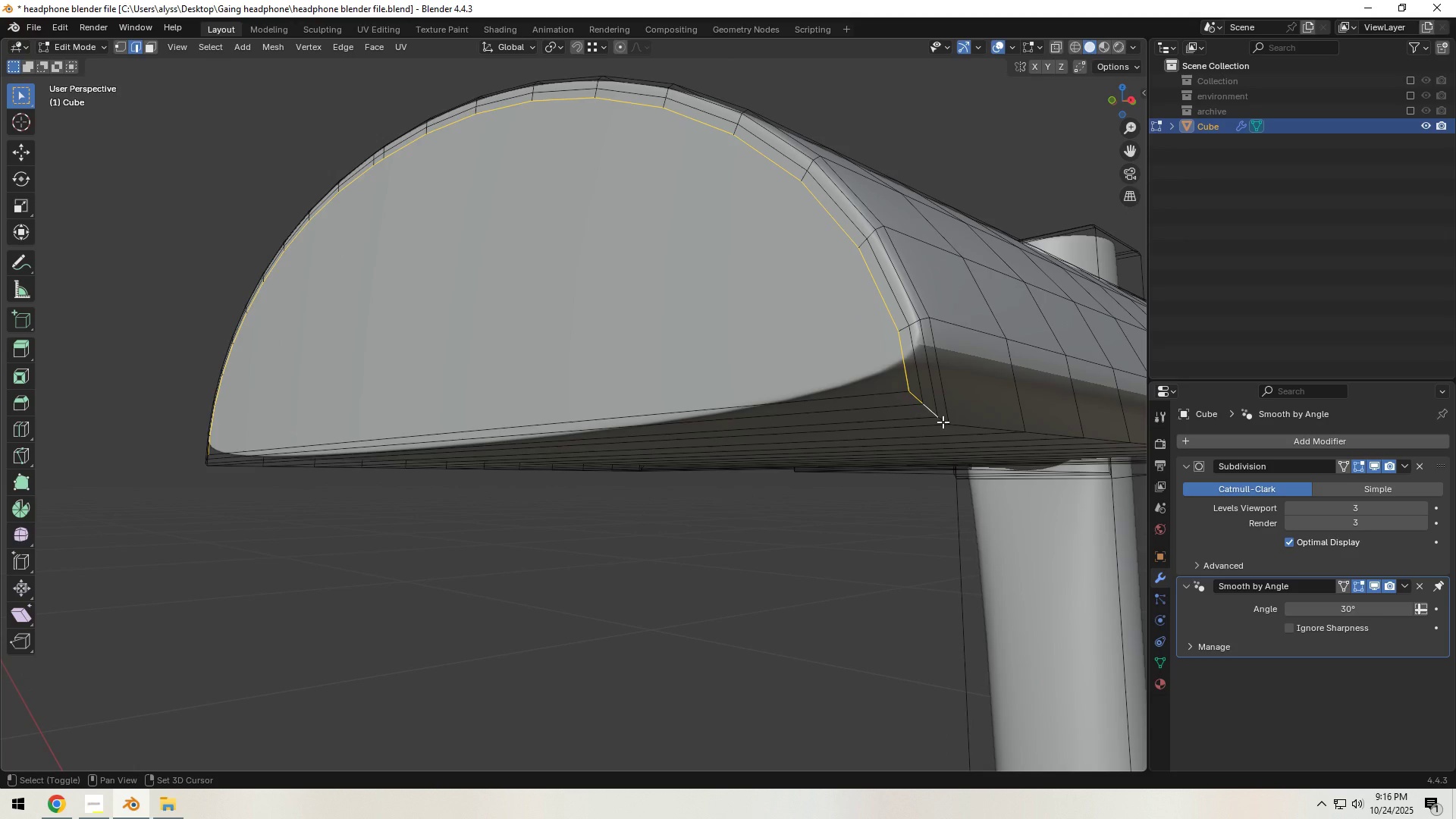 
hold_key(key=ShiftLeft, duration=0.81)
left_click([943, 419])
 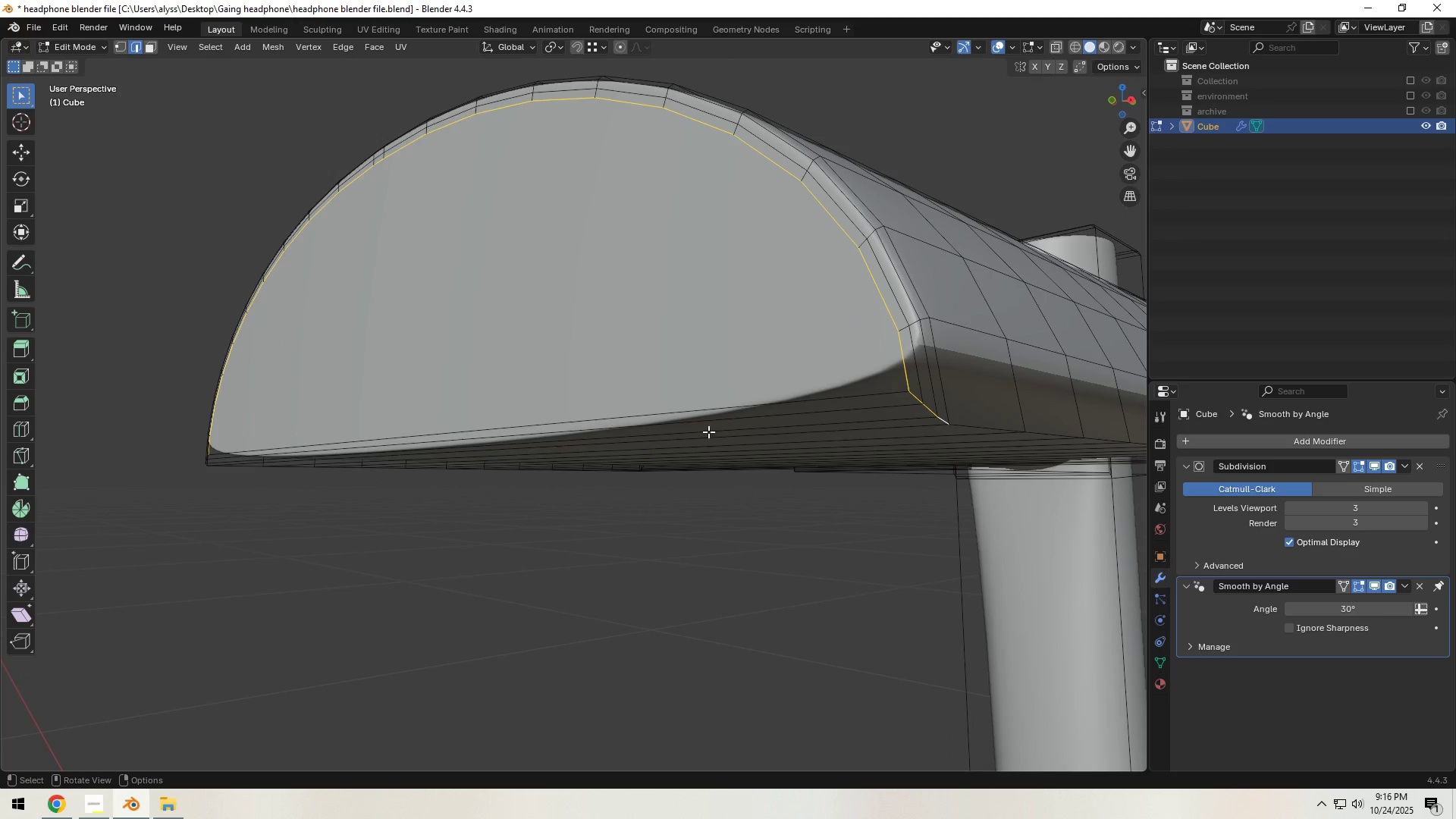 
scroll: coordinate [726, 432], scroll_direction: down, amount: 3.0
 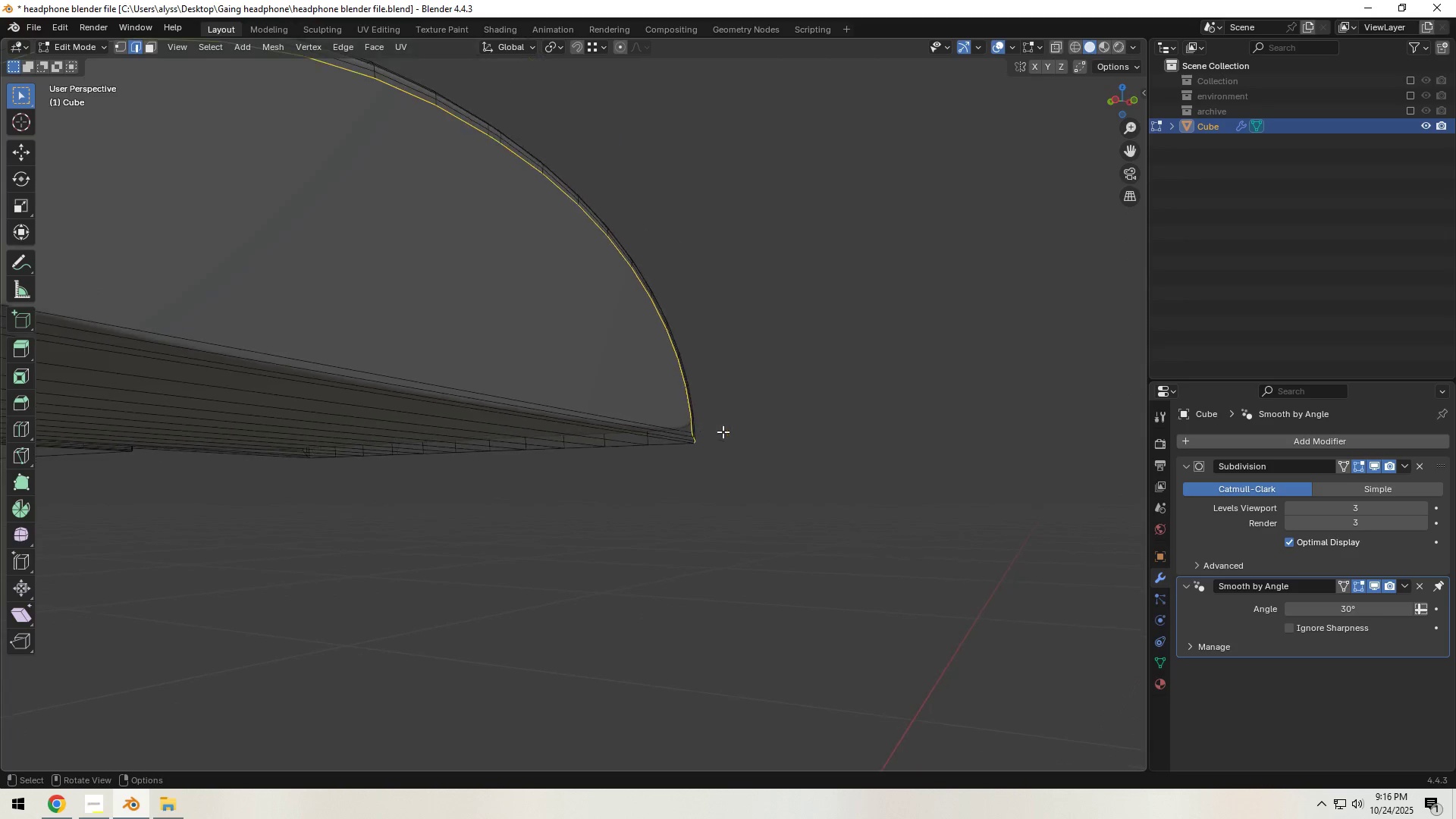 
hold_key(key=ShiftLeft, duration=1.53)
 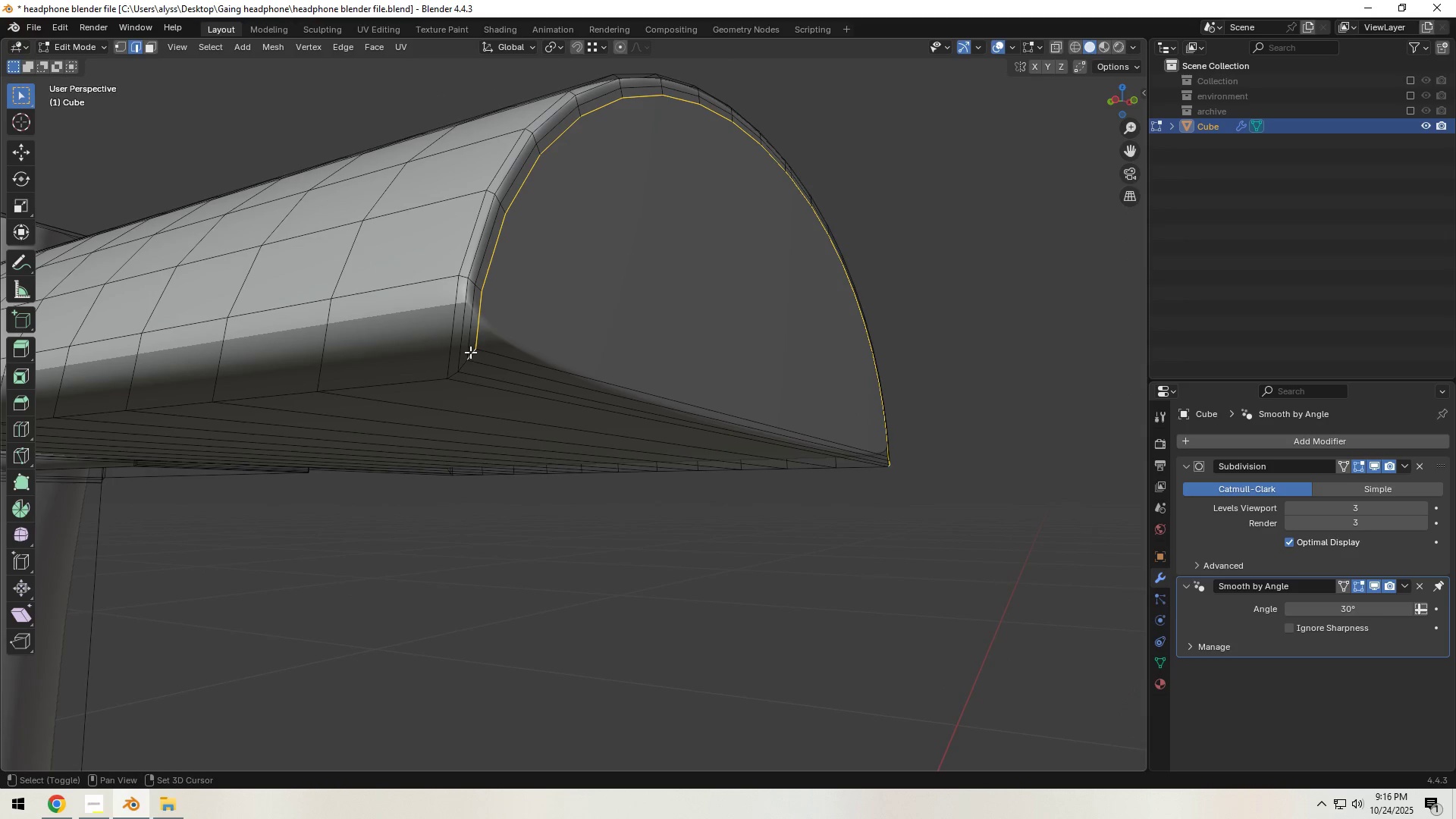 
hold_key(key=ShiftLeft, duration=1.51)
left_click([470, 352])
 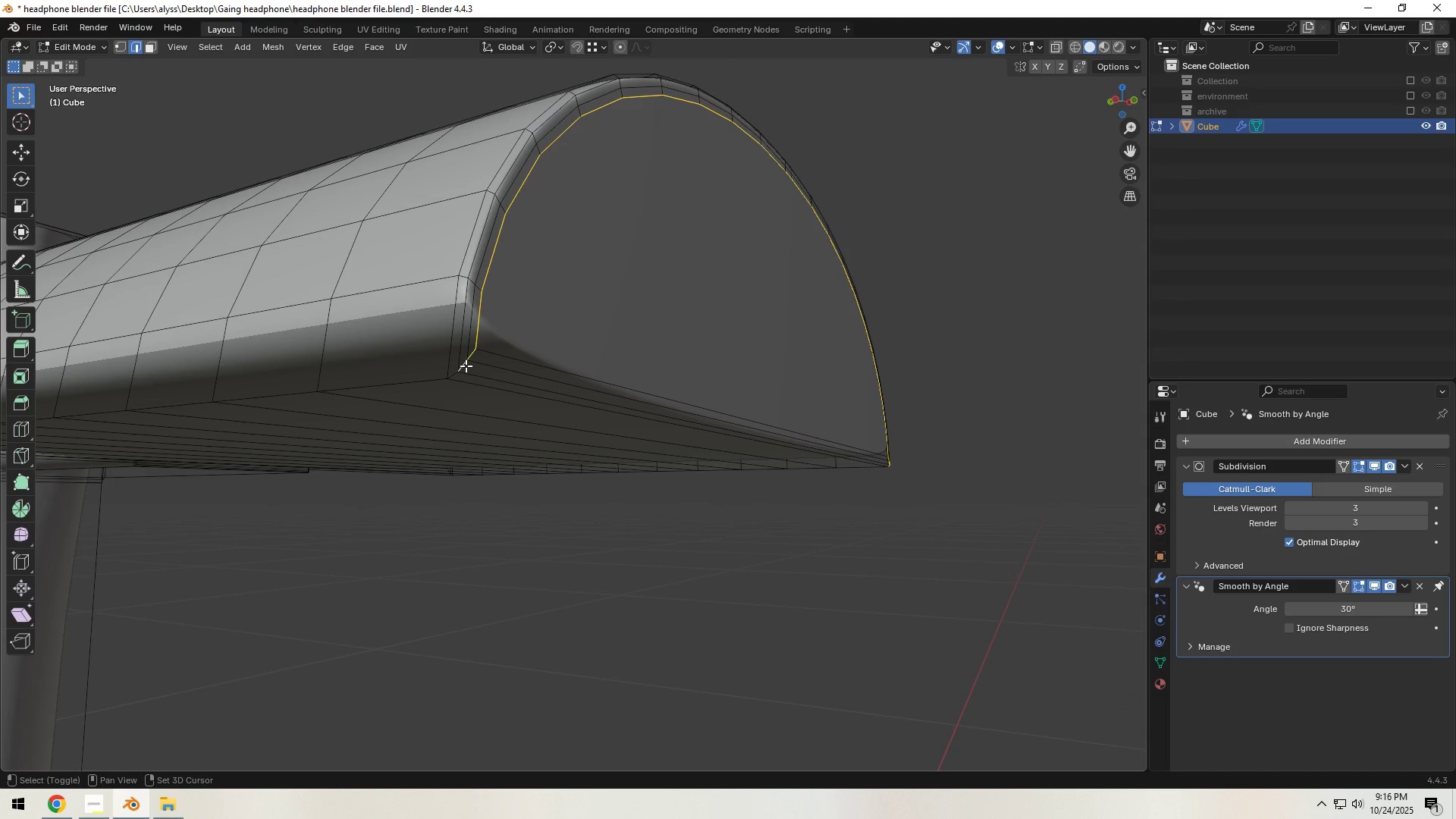 
left_click([466, 365])
 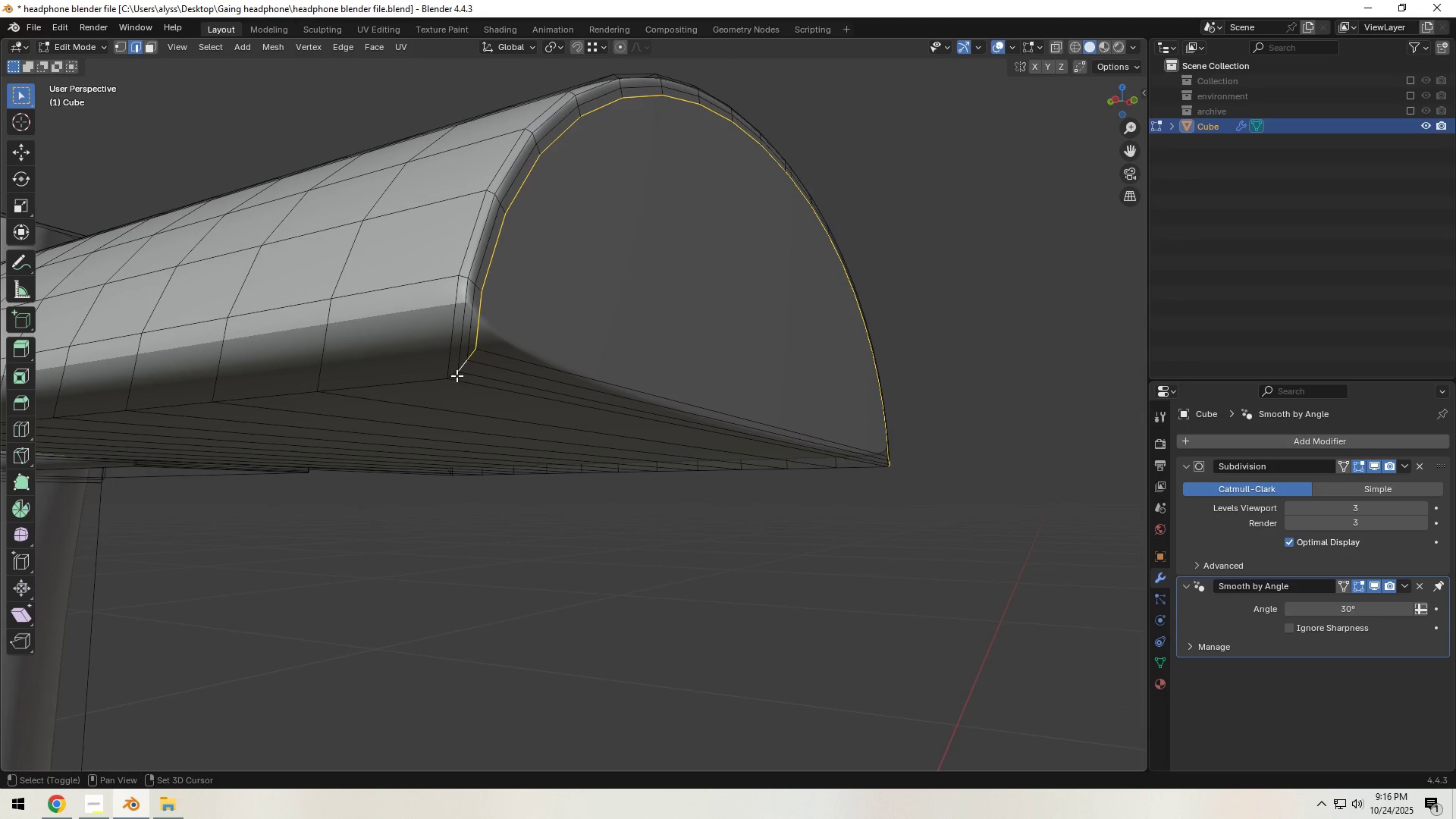 
hold_key(key=ShiftLeft, duration=0.34)
left_click([457, 375])
 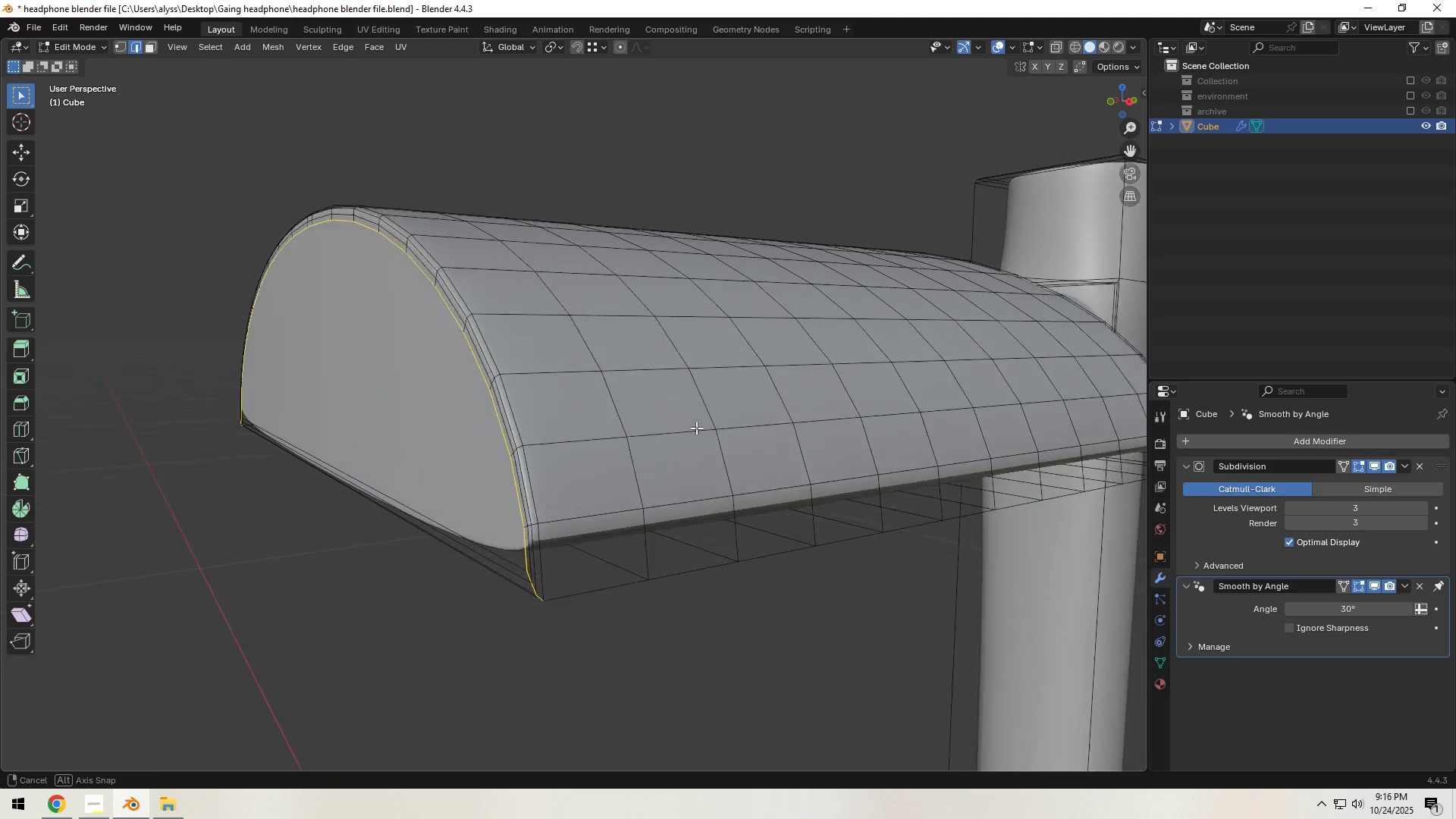 
wait(5.02)
 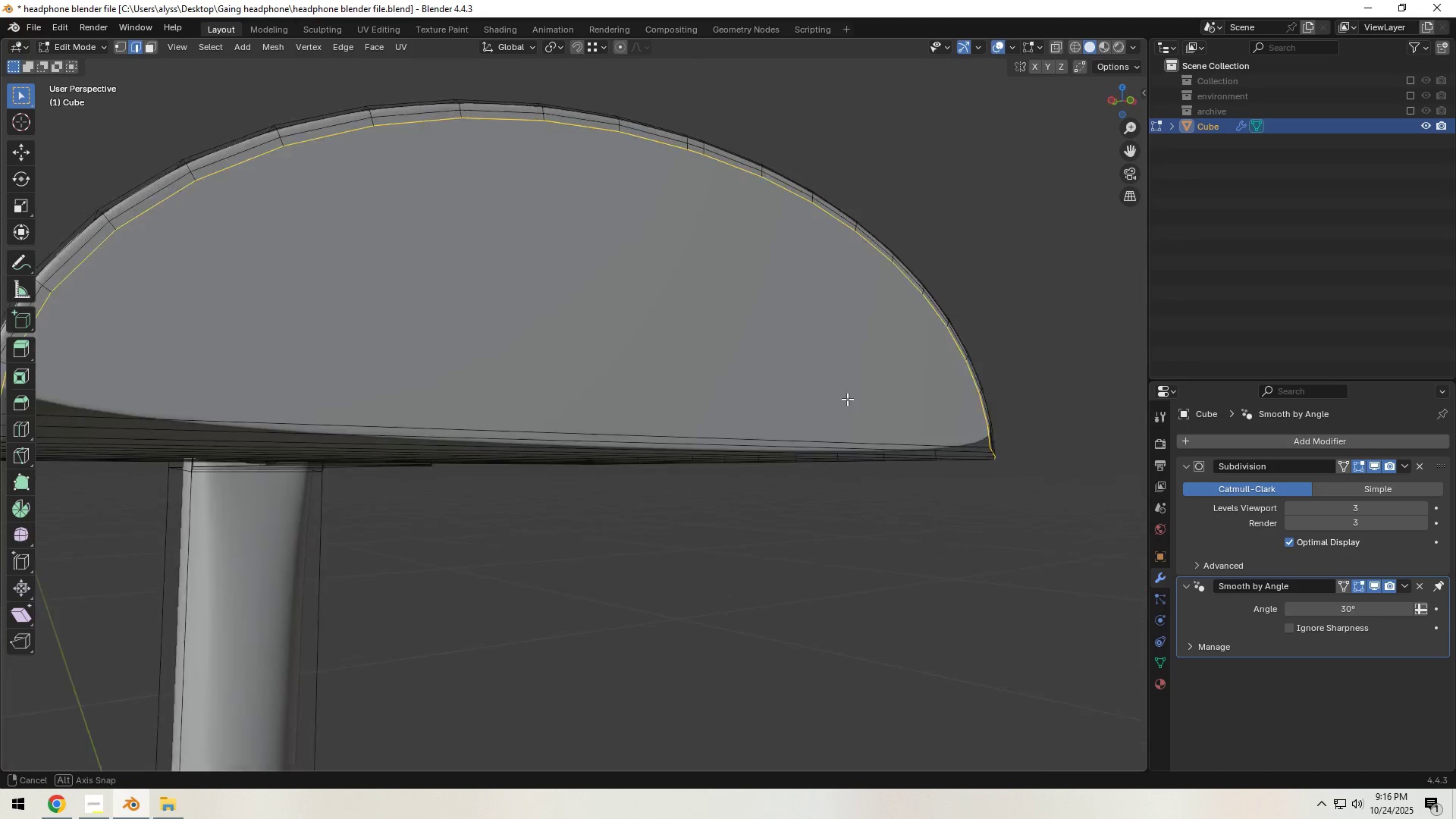 
hold_key(key=ShiftLeft, duration=1.46)
hold_key(key=AltLeft, duration=0.97)
left_click([608, 605])
 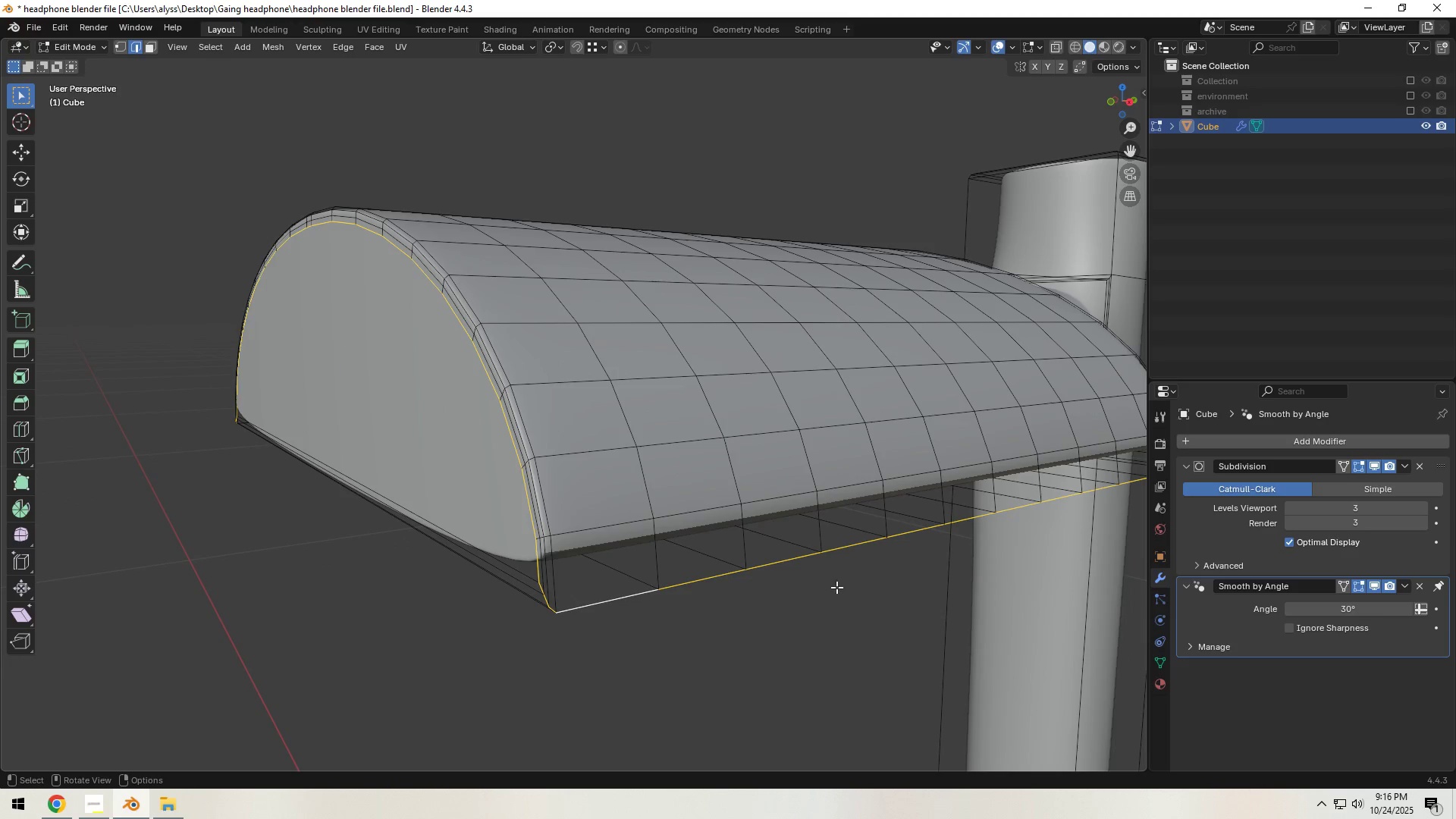 
scroll: coordinate [909, 582], scroll_direction: down, amount: 2.0
 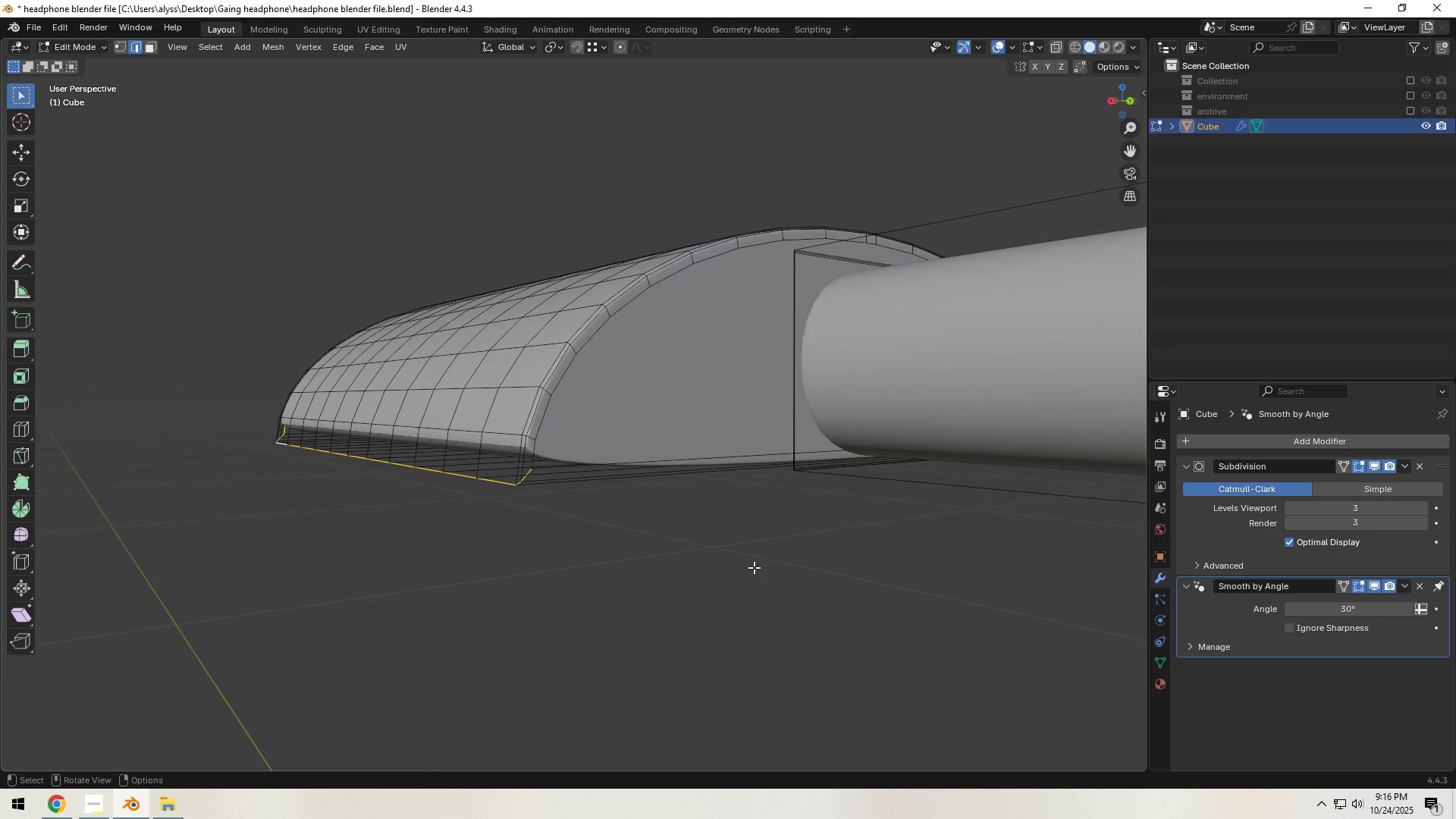 
hold_key(key=ShiftLeft, duration=2.51)
hold_key(key=AltLeft, duration=0.86)
left_click([544, 417])
 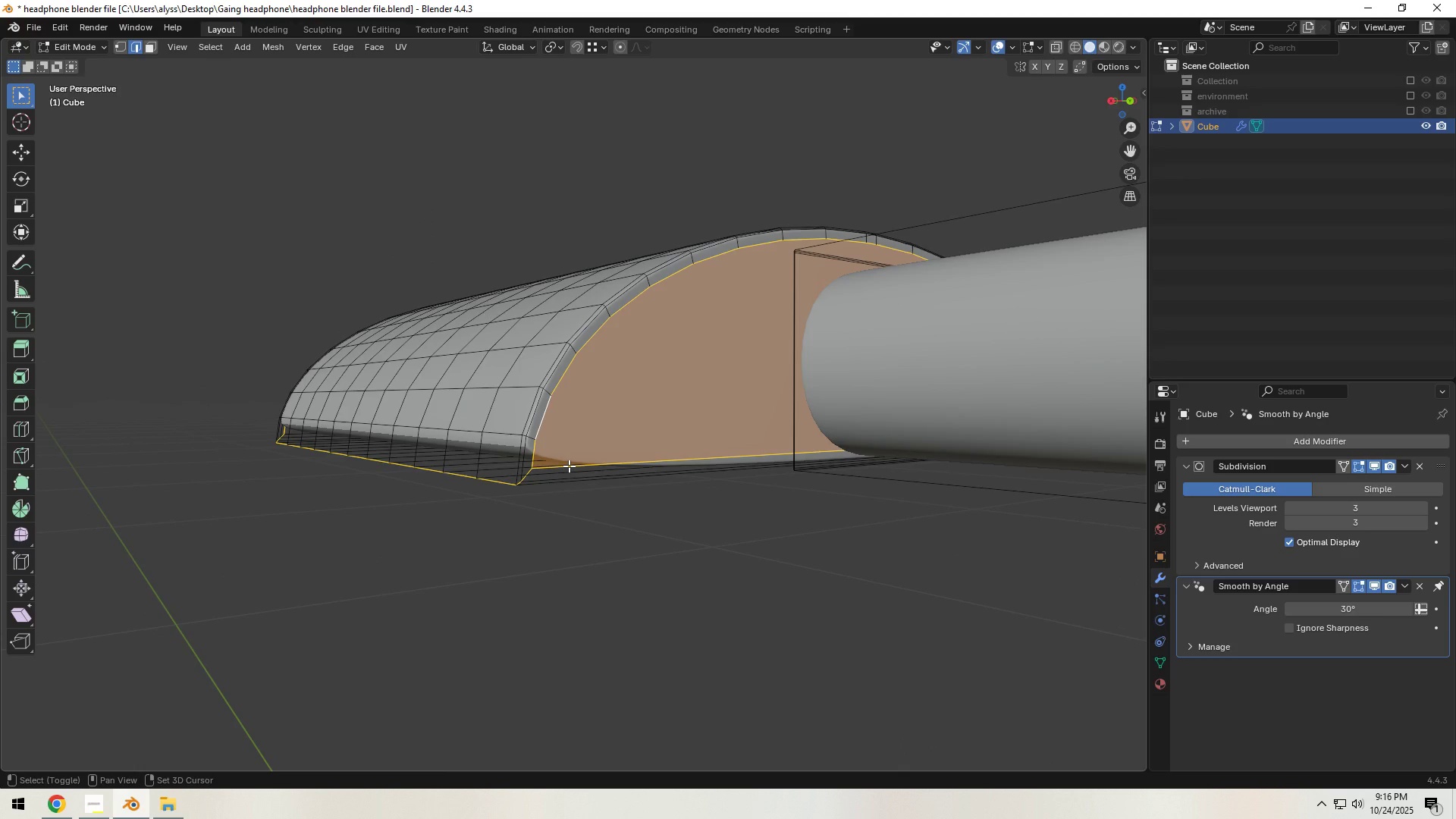 
left_click([569, 466])
 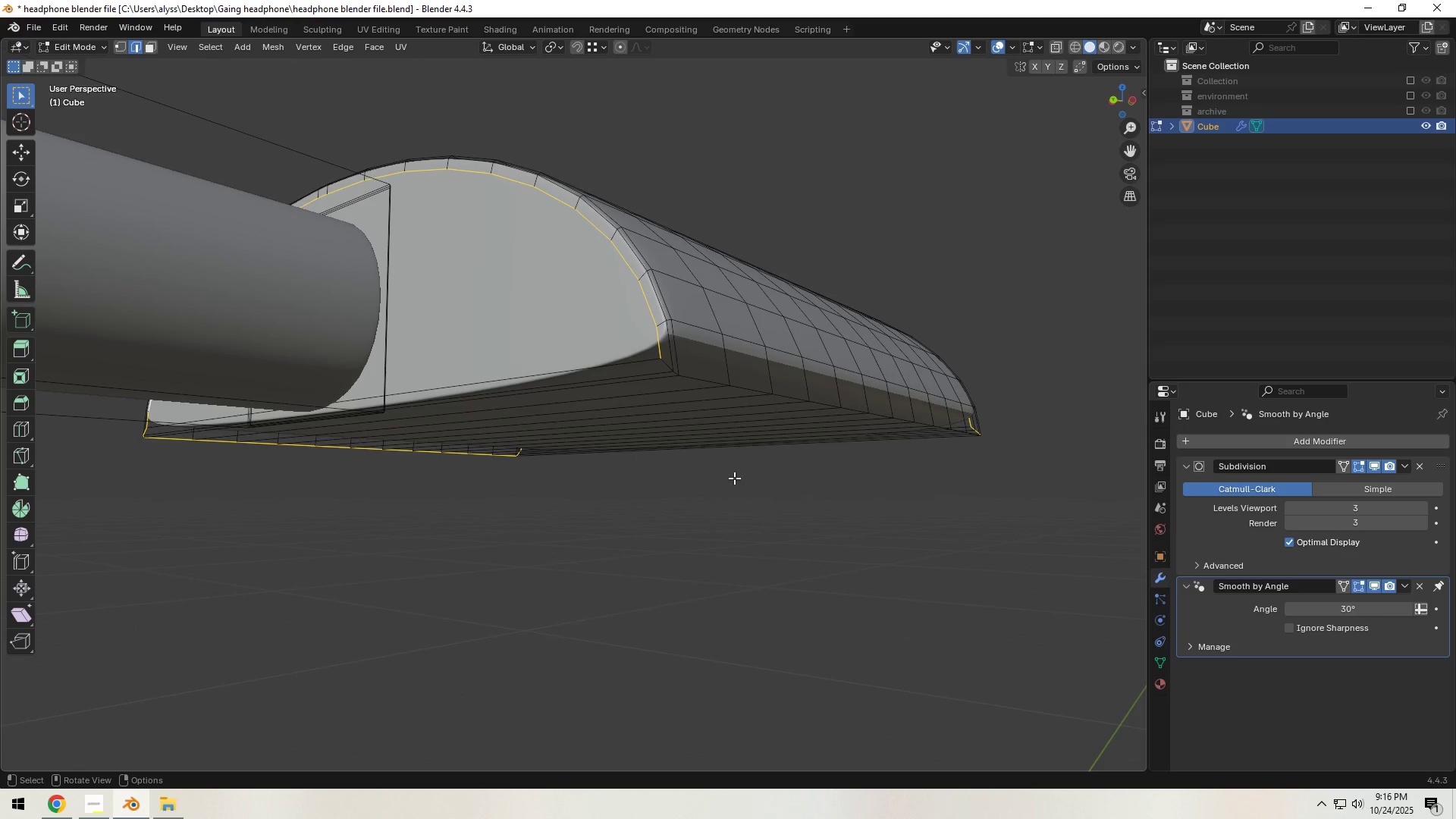 
scroll: coordinate [720, 461], scroll_direction: up, amount: 1.0
 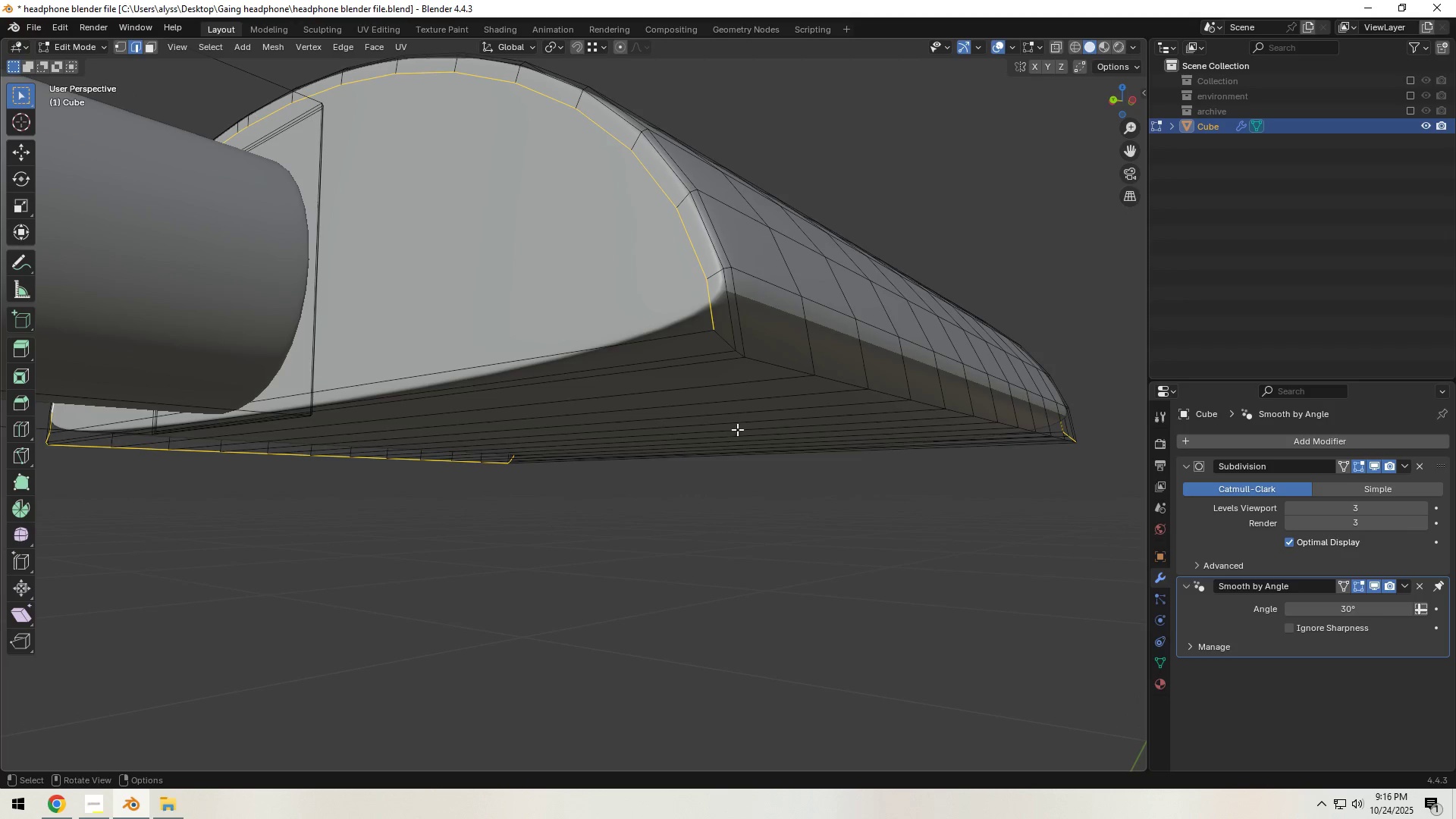 
hold_key(key=ShiftLeft, duration=1.49)
left_click([723, 335])
 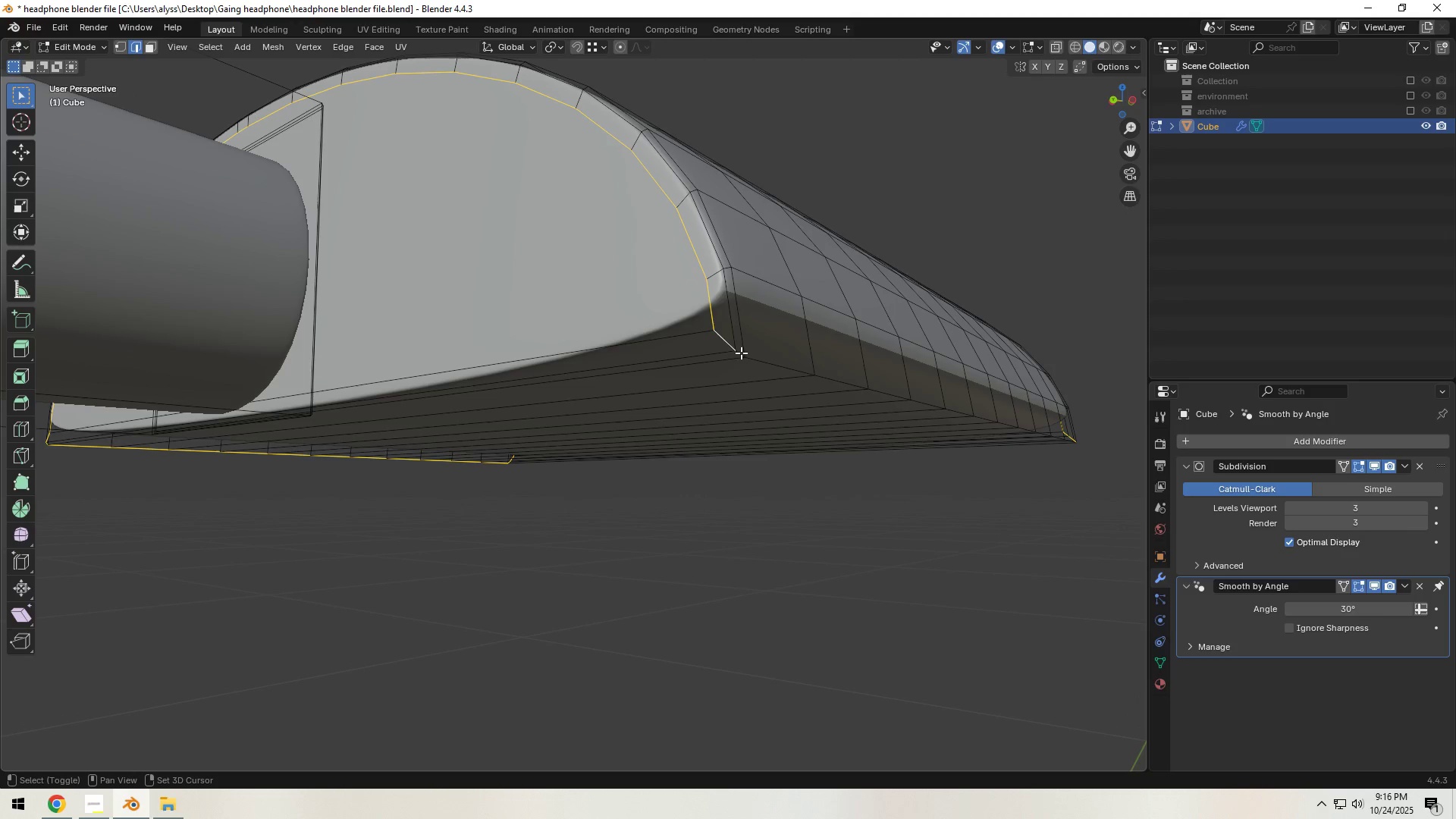 
left_click([741, 353])
 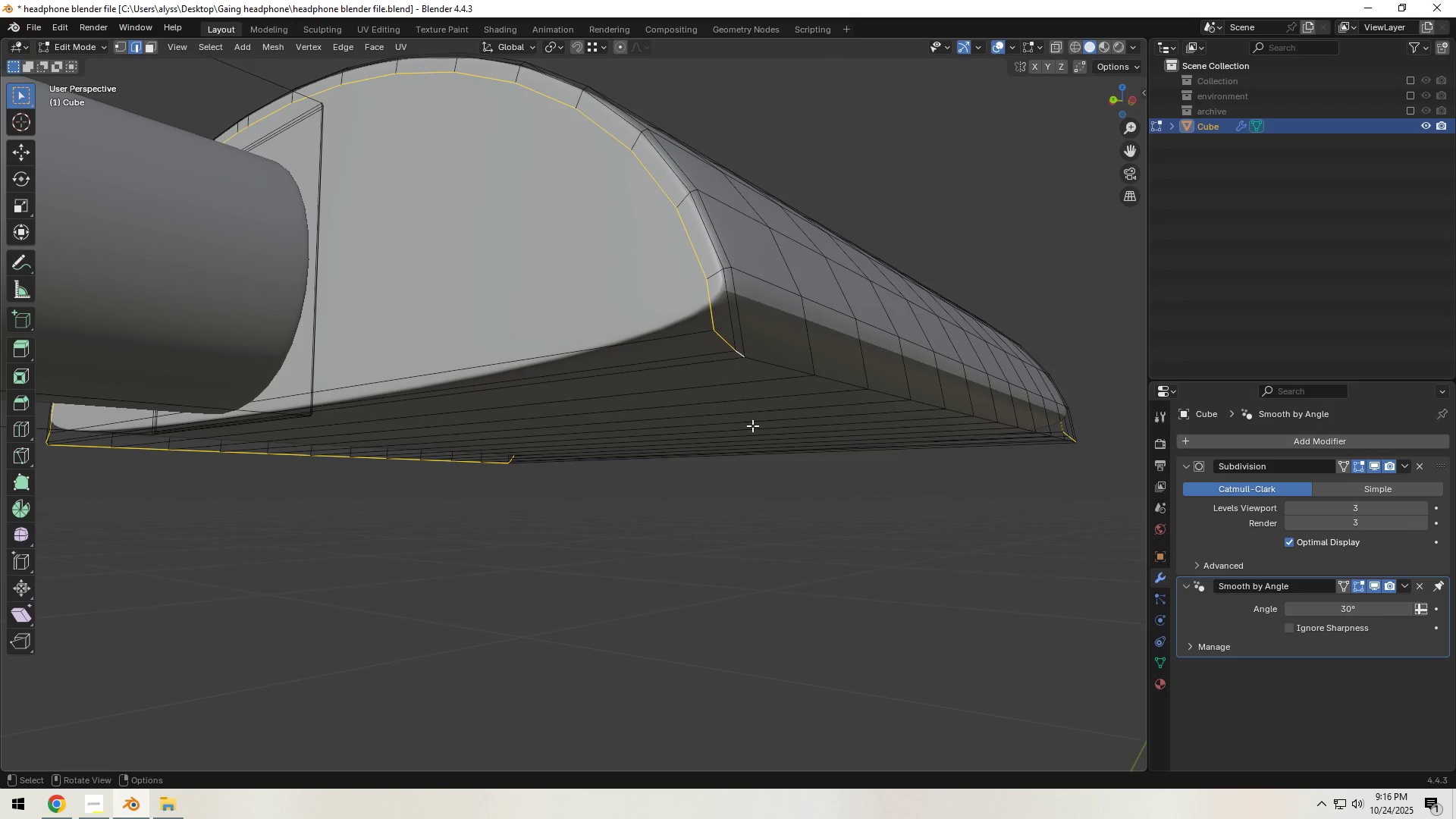 
scroll: coordinate [752, 426], scroll_direction: down, amount: 3.0
 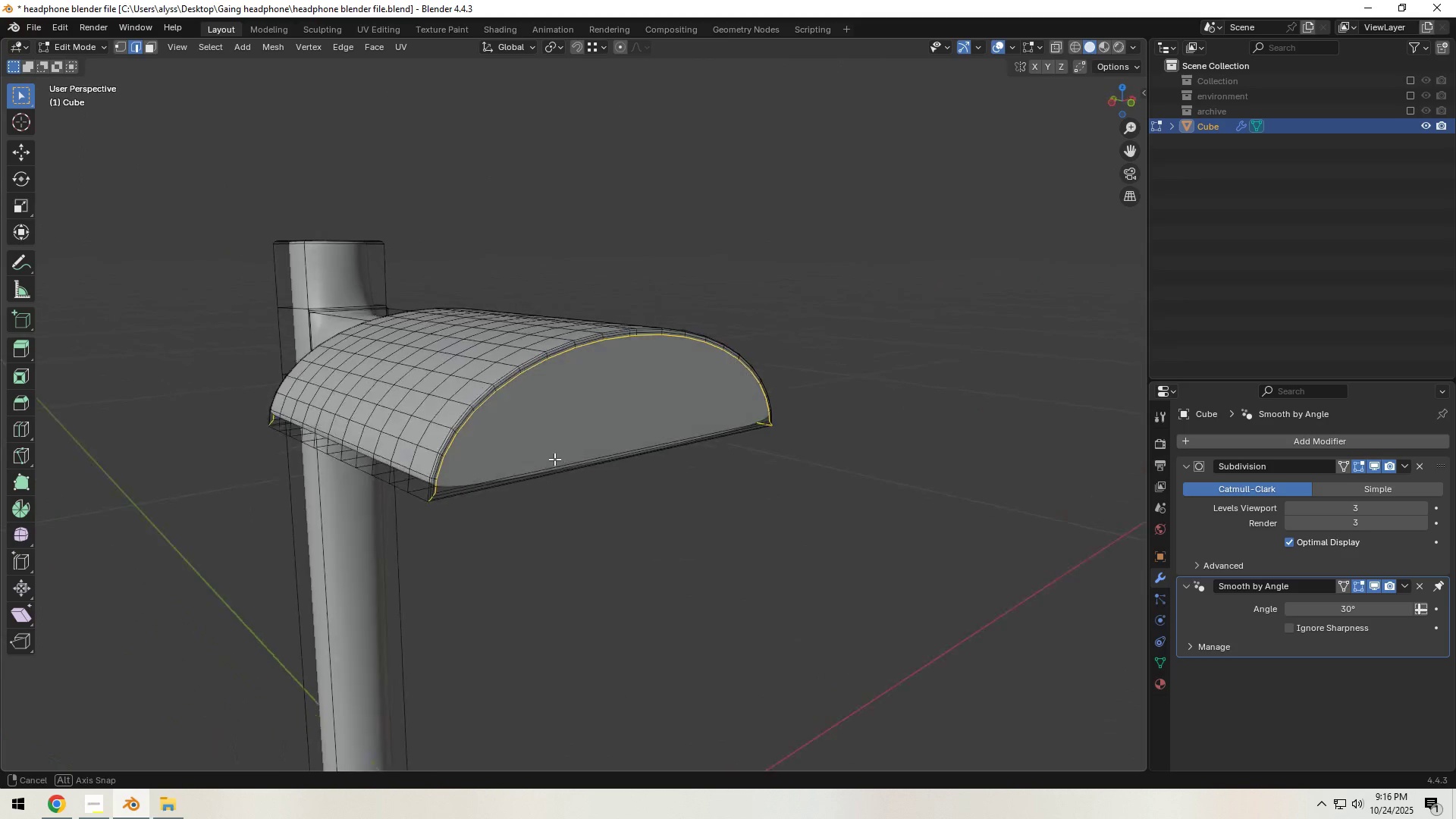 
wait(5.56)
 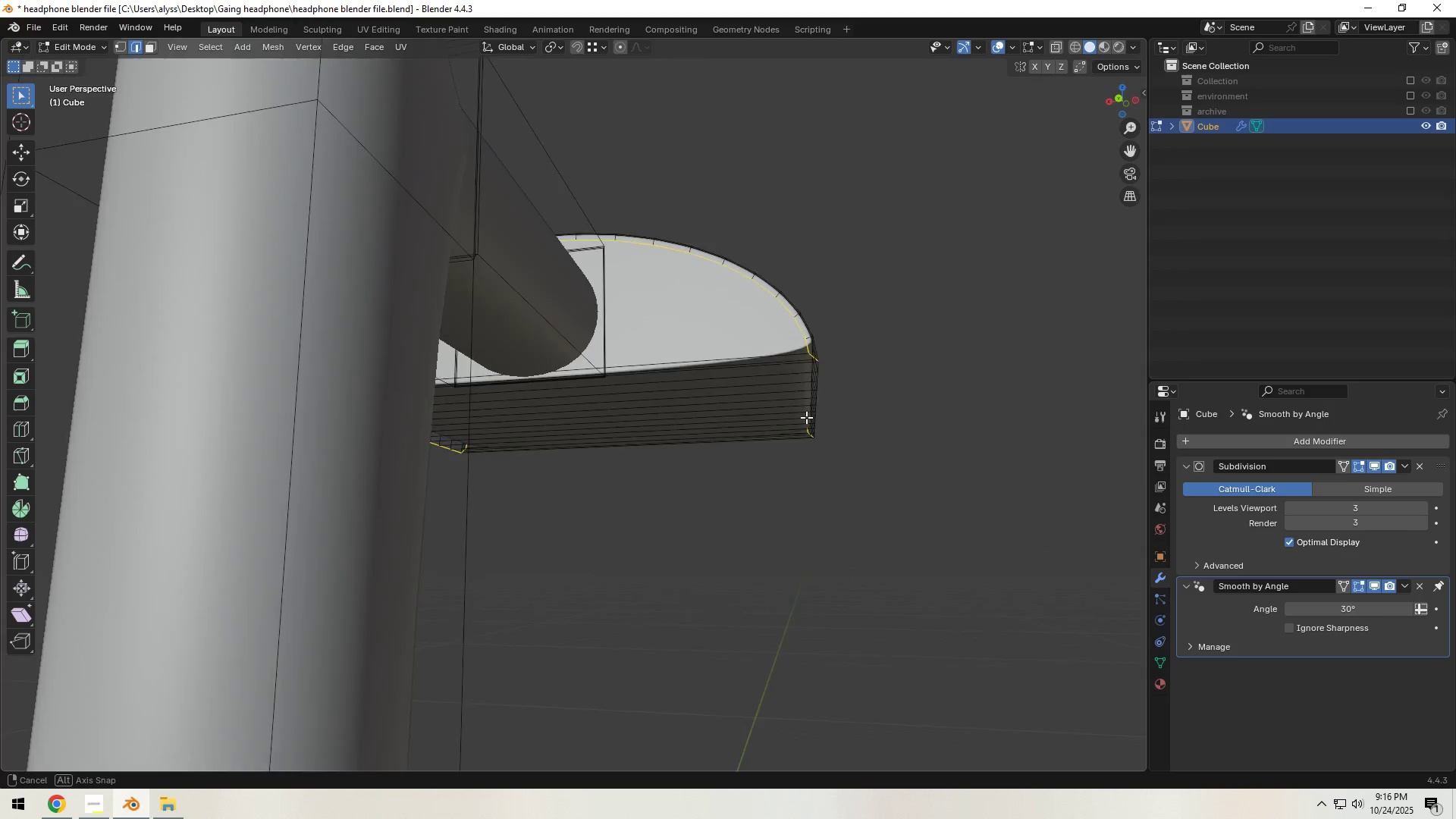 
key(Control+E)
 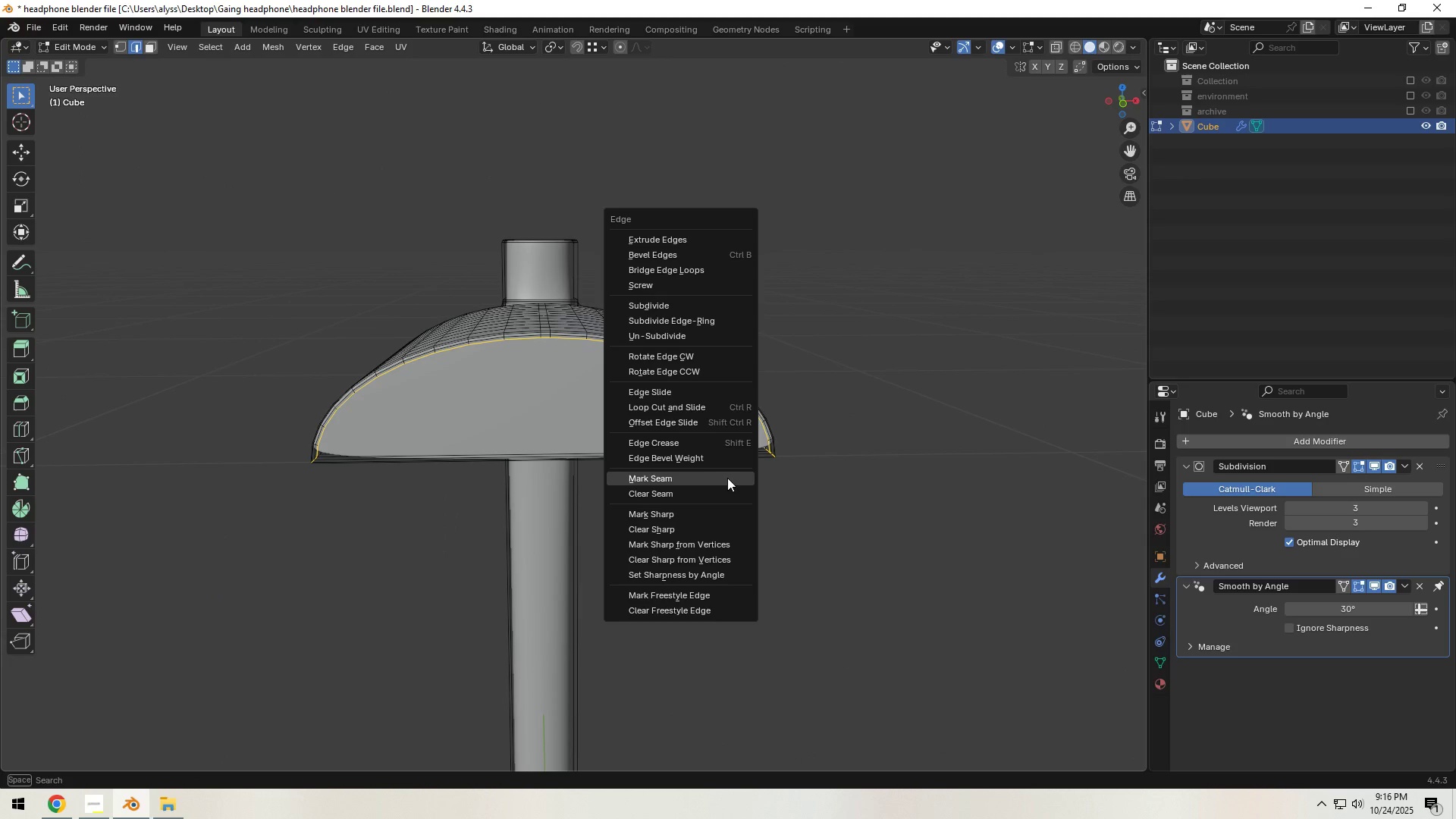 
left_click([727, 478])
 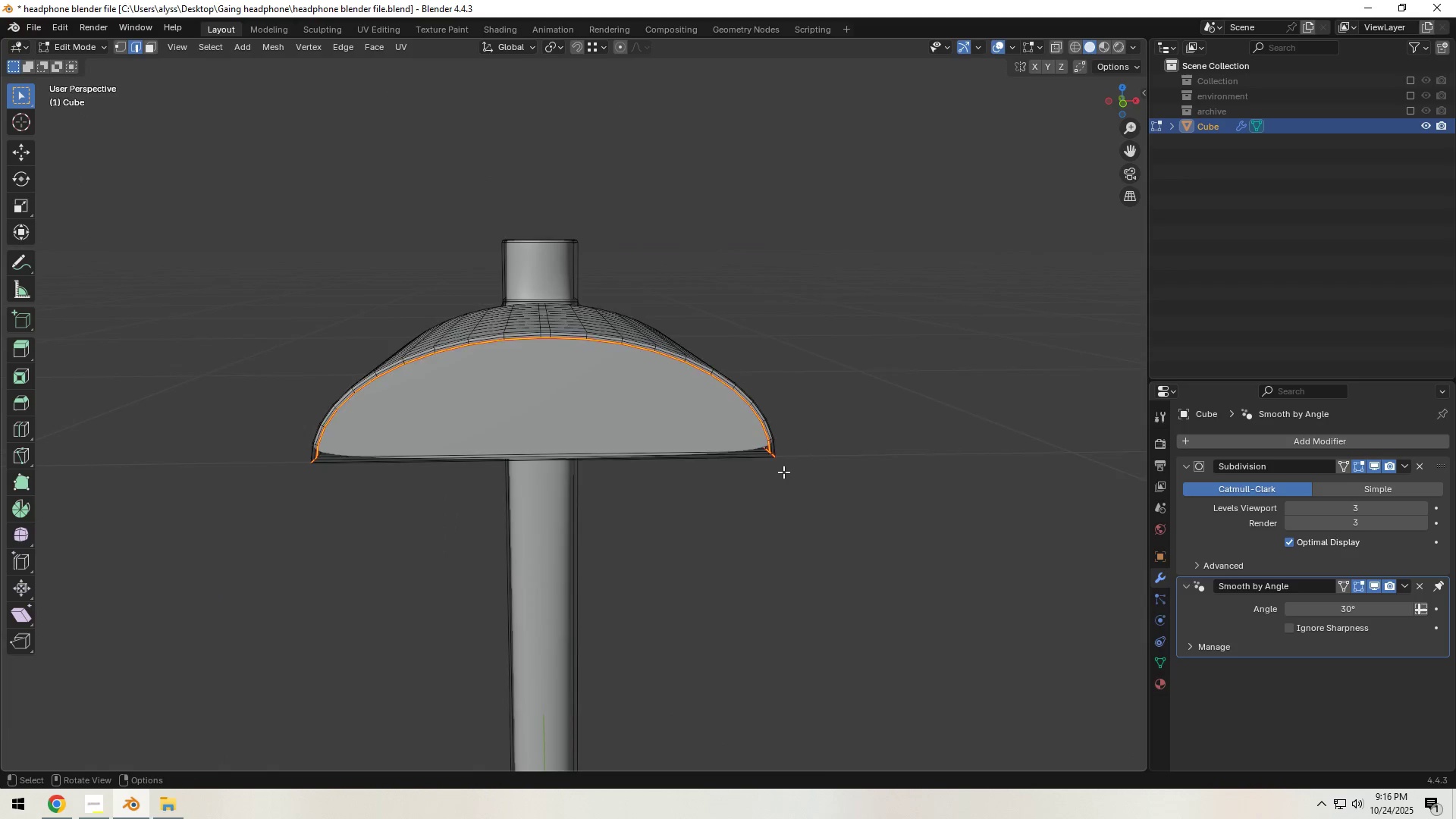 
scroll: coordinate [783, 472], scroll_direction: down, amount: 3.0
 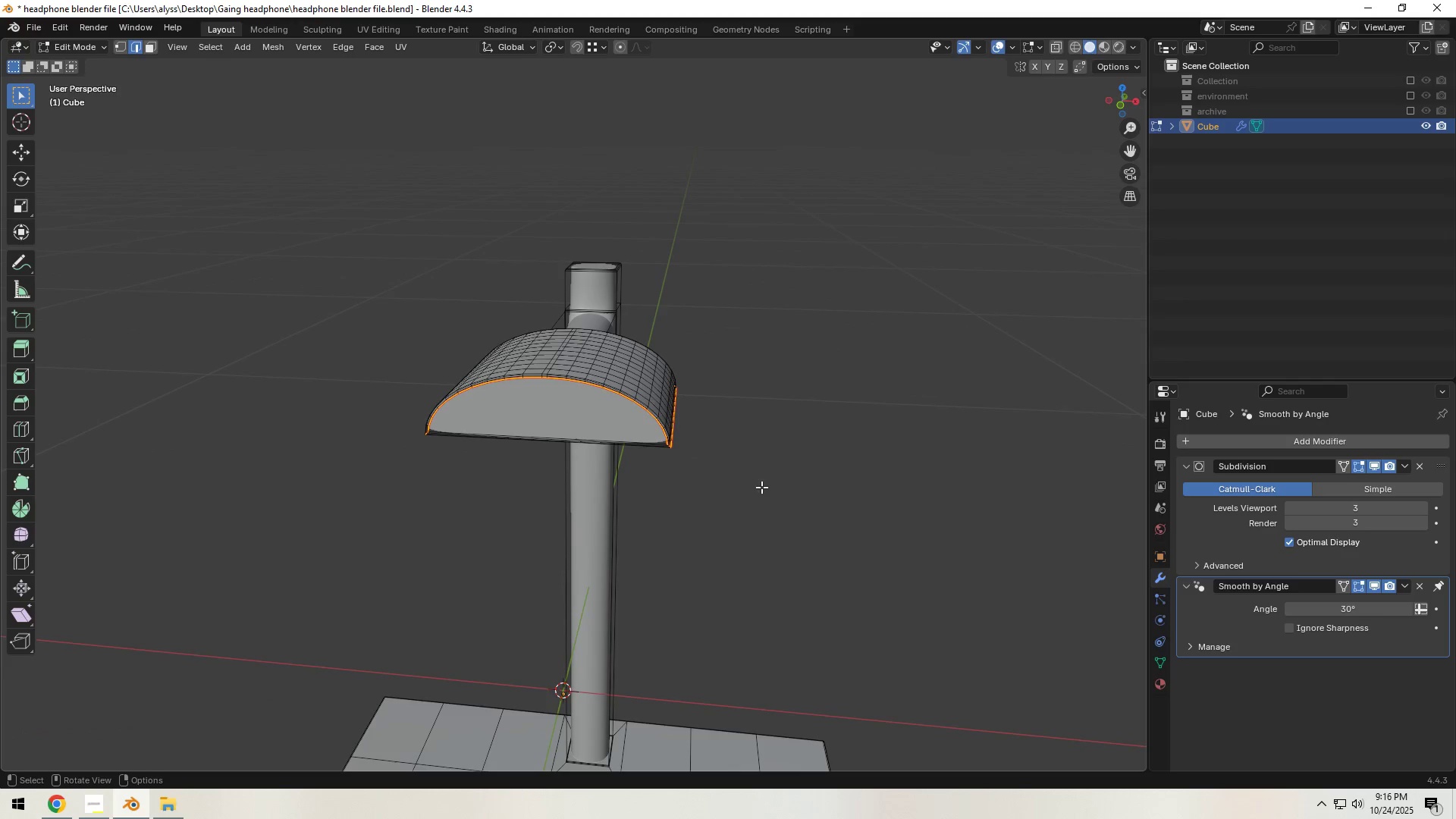 
key(Tab)
 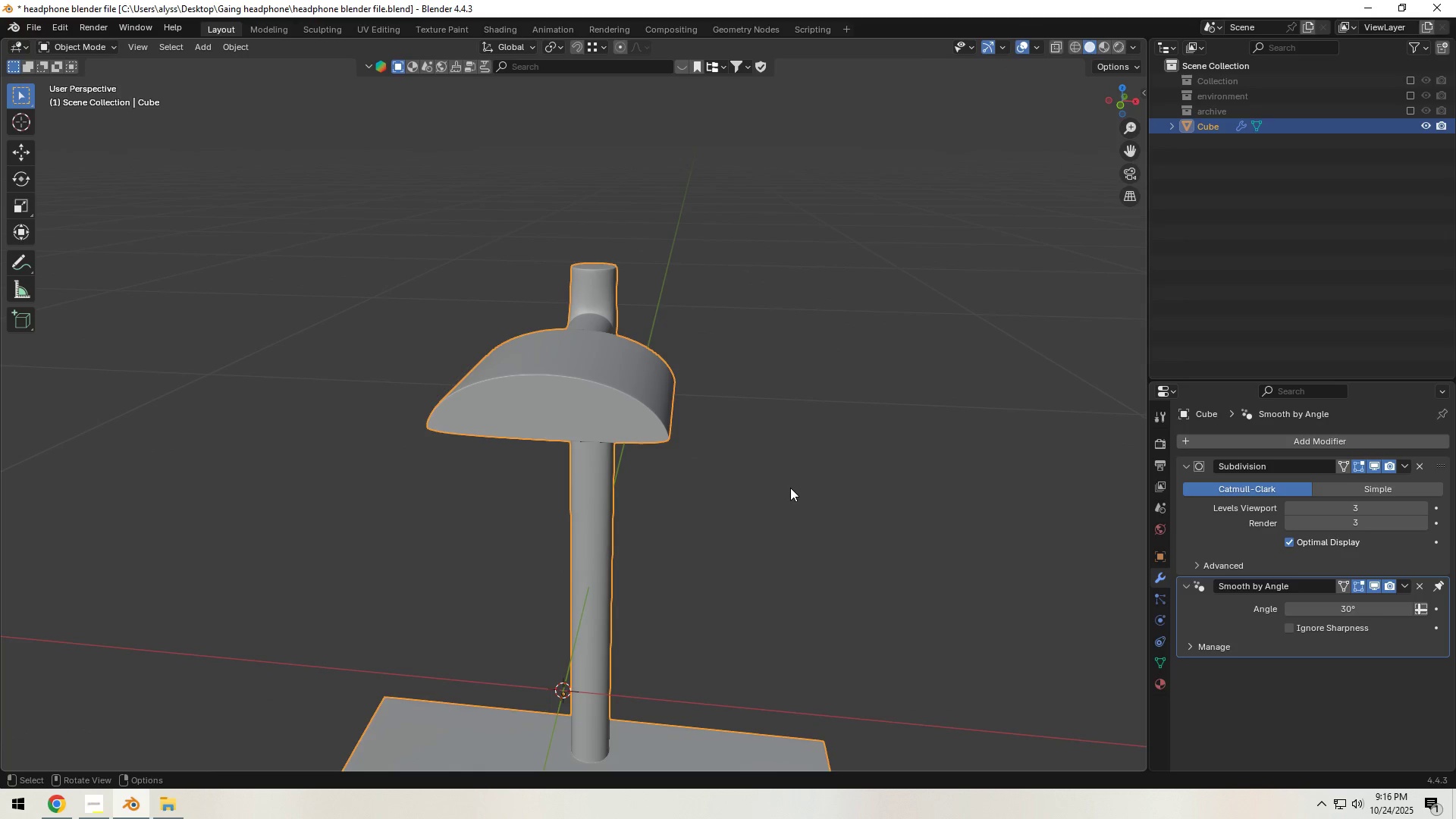 
key(Control+S)
 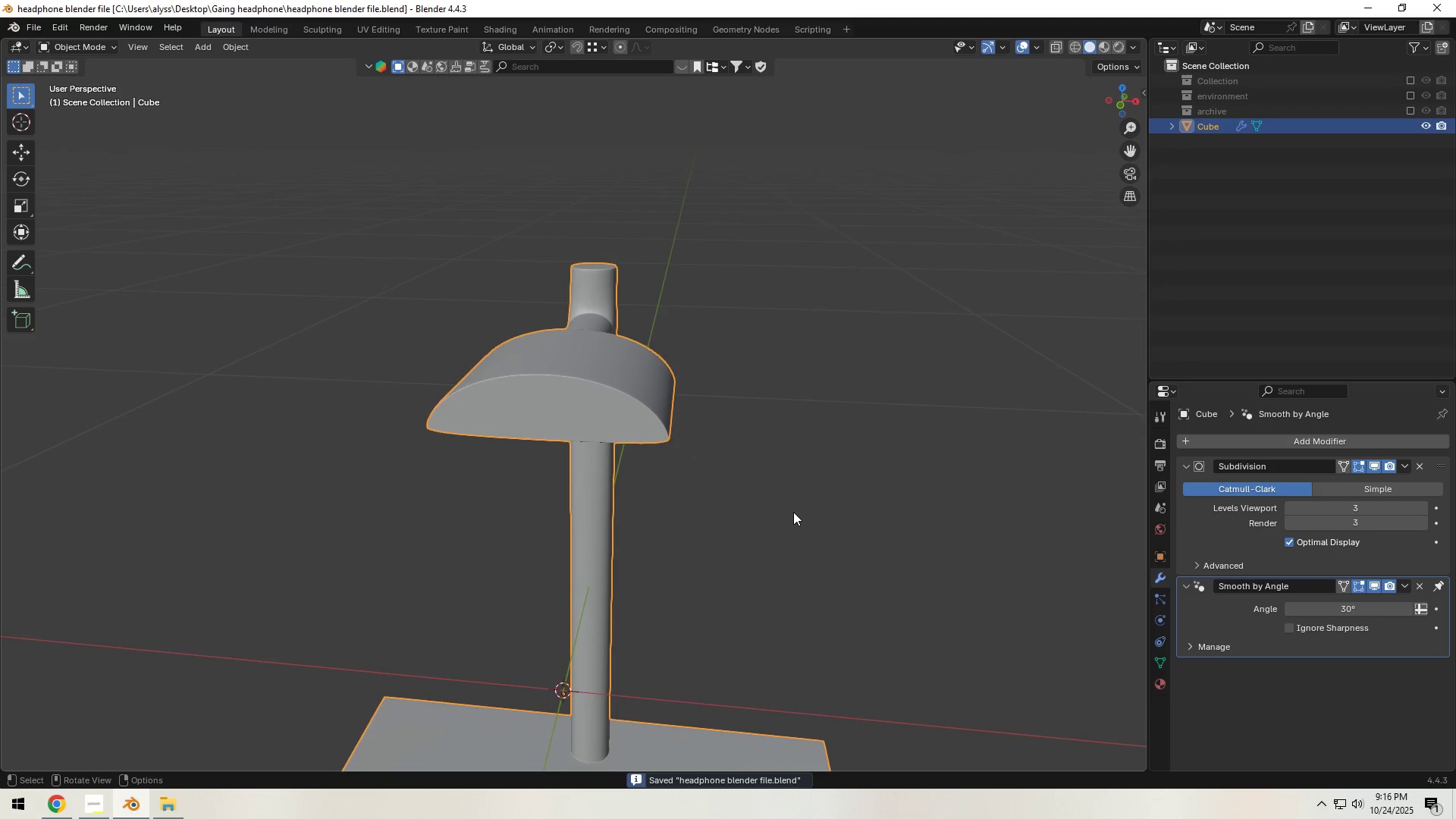 
scroll: coordinate [792, 514], scroll_direction: down, amount: 1.0
 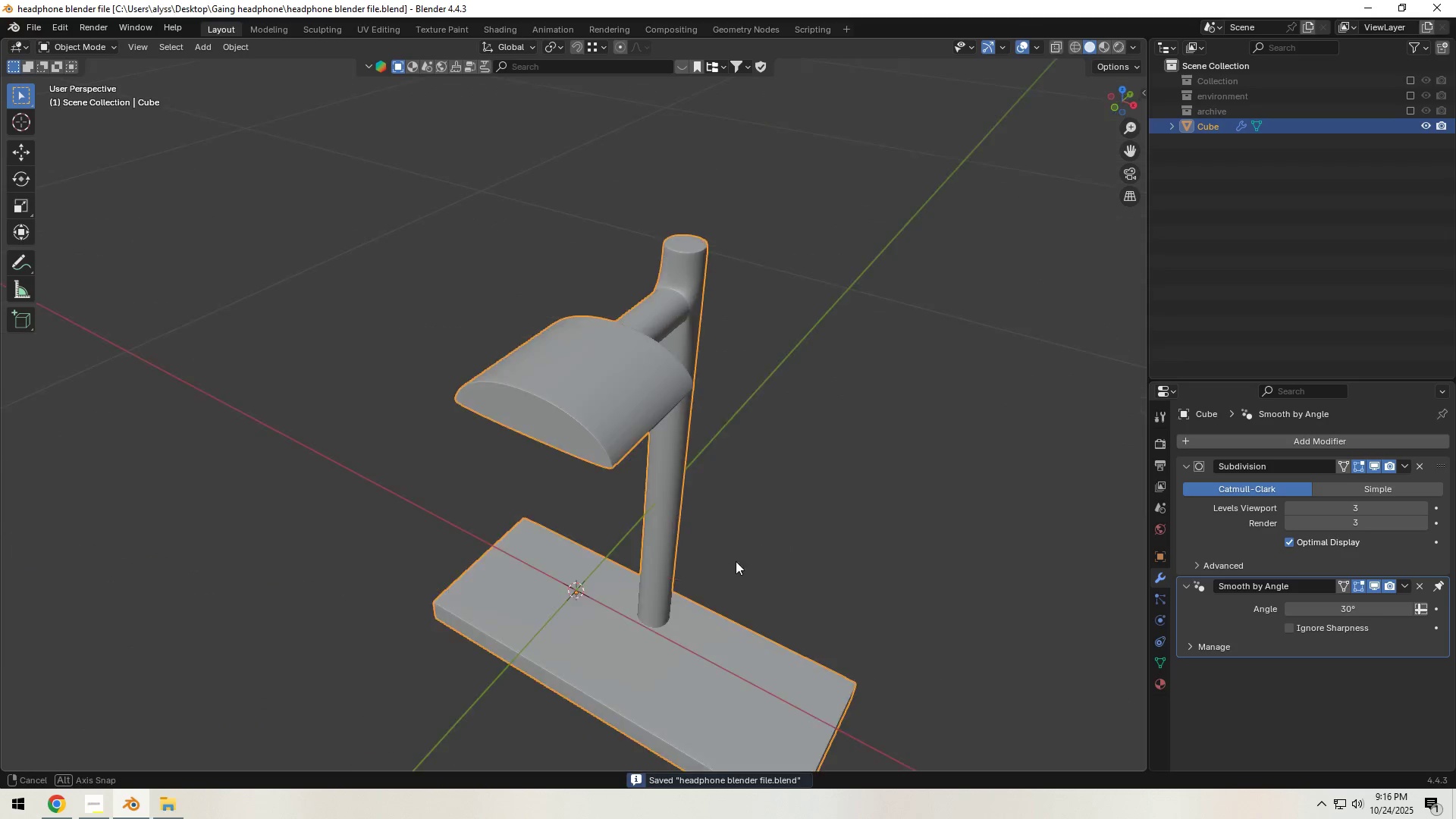 
hold_key(key=ShiftLeft, duration=0.5)
 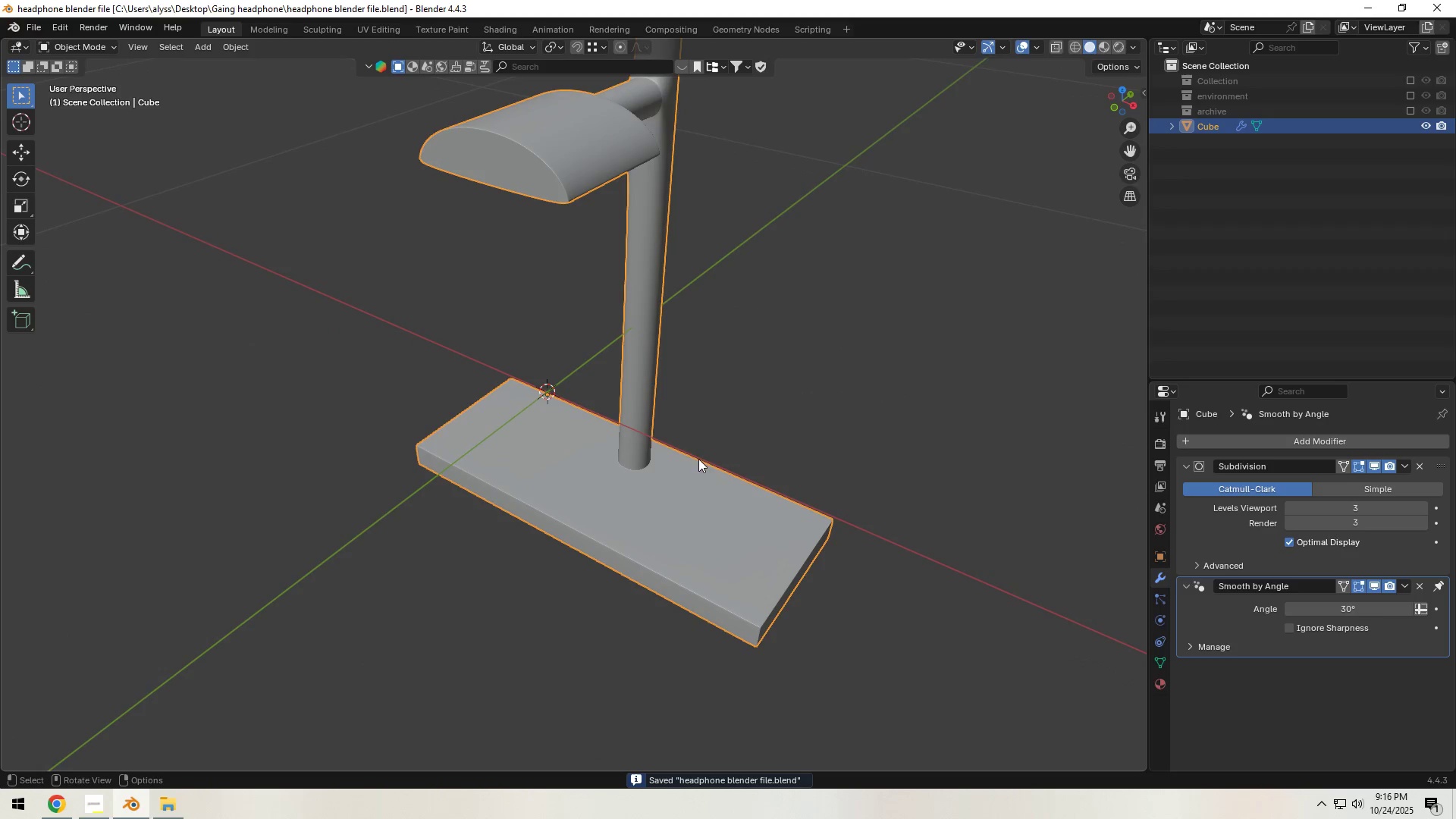 
key(Control+A)
 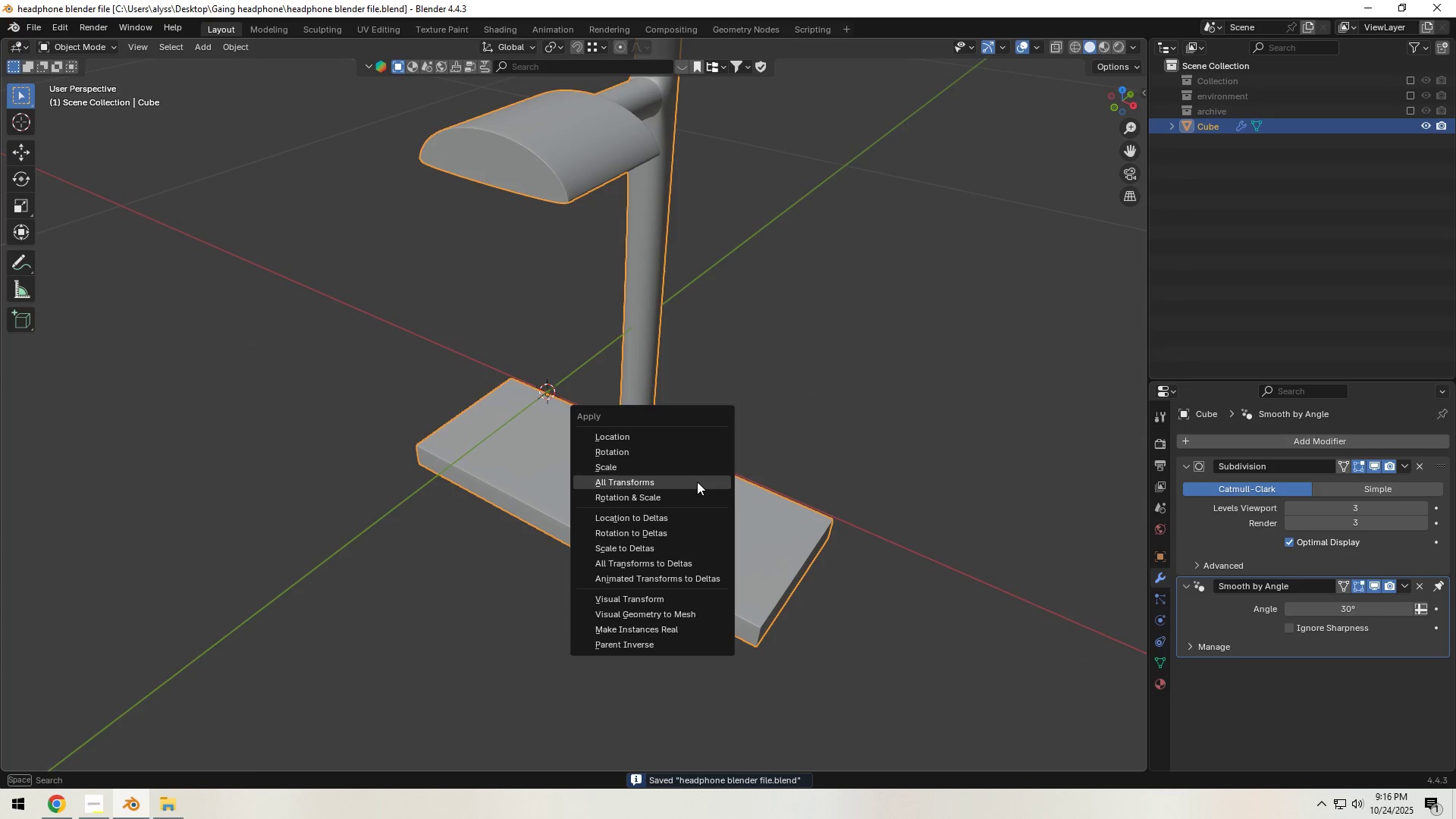 
left_click([697, 482])
 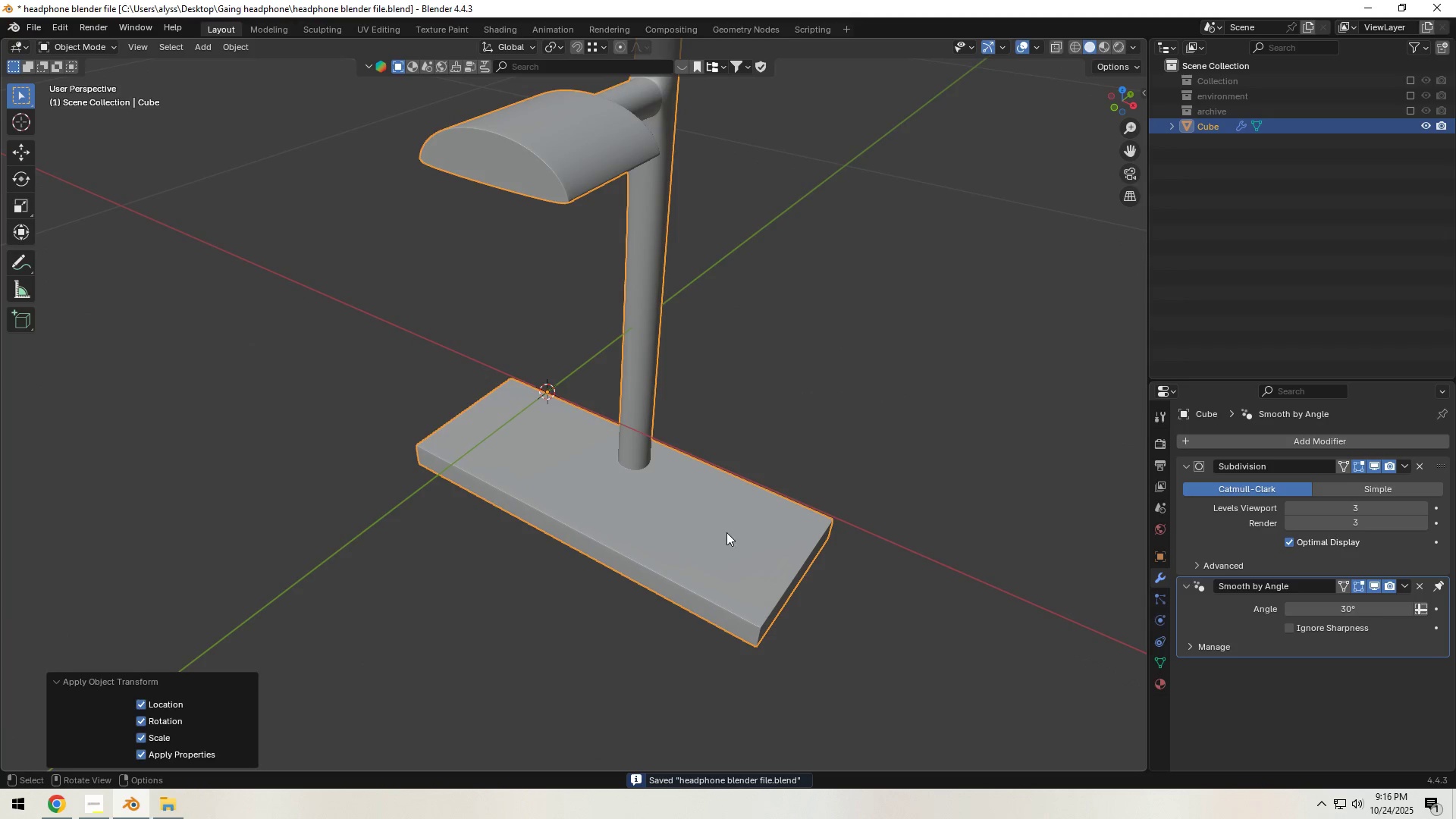 
key(Tab)
 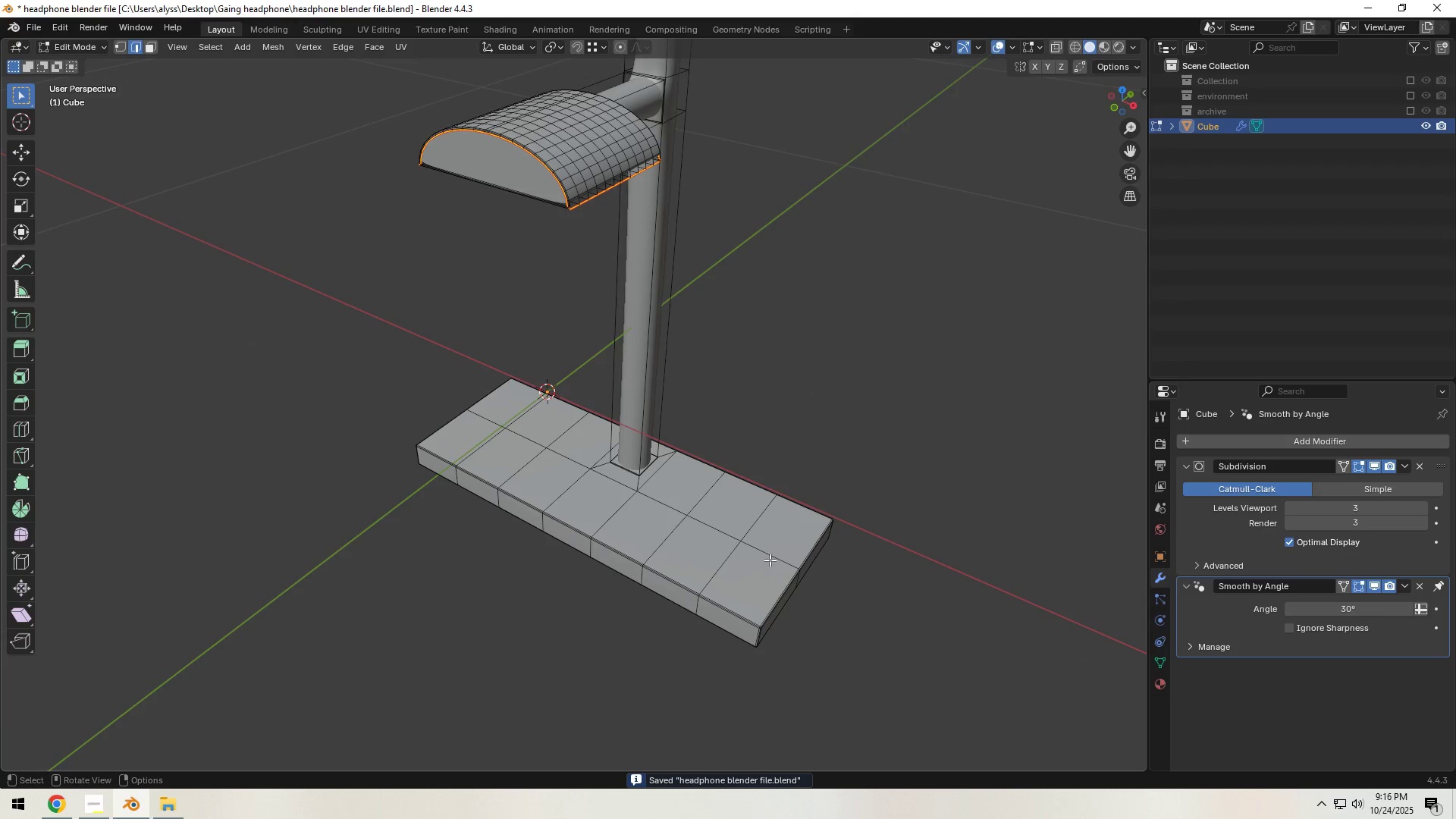 
hold_key(key=ShiftLeft, duration=0.46)
 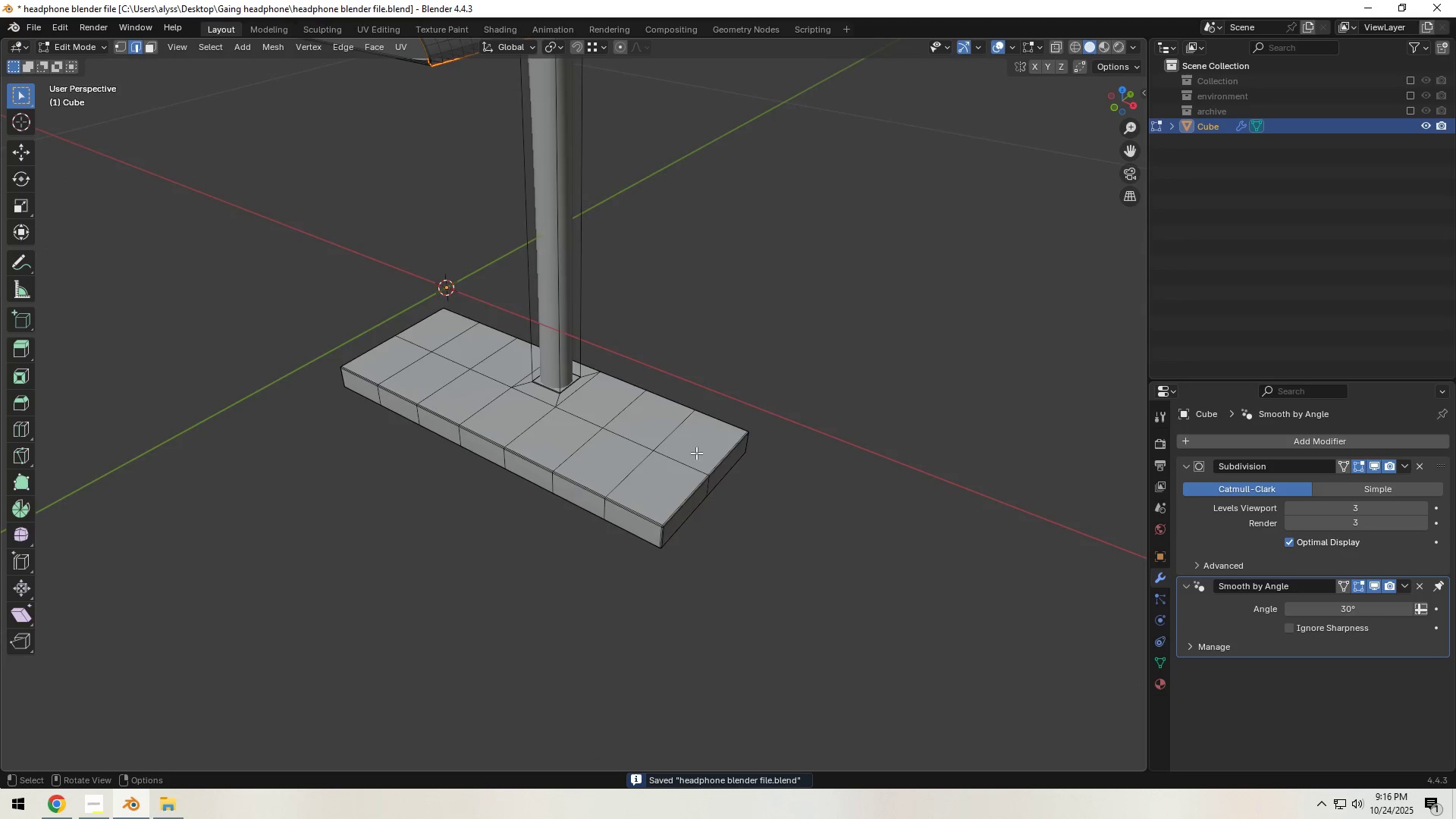 
scroll: coordinate [717, 489], scroll_direction: up, amount: 8.0
 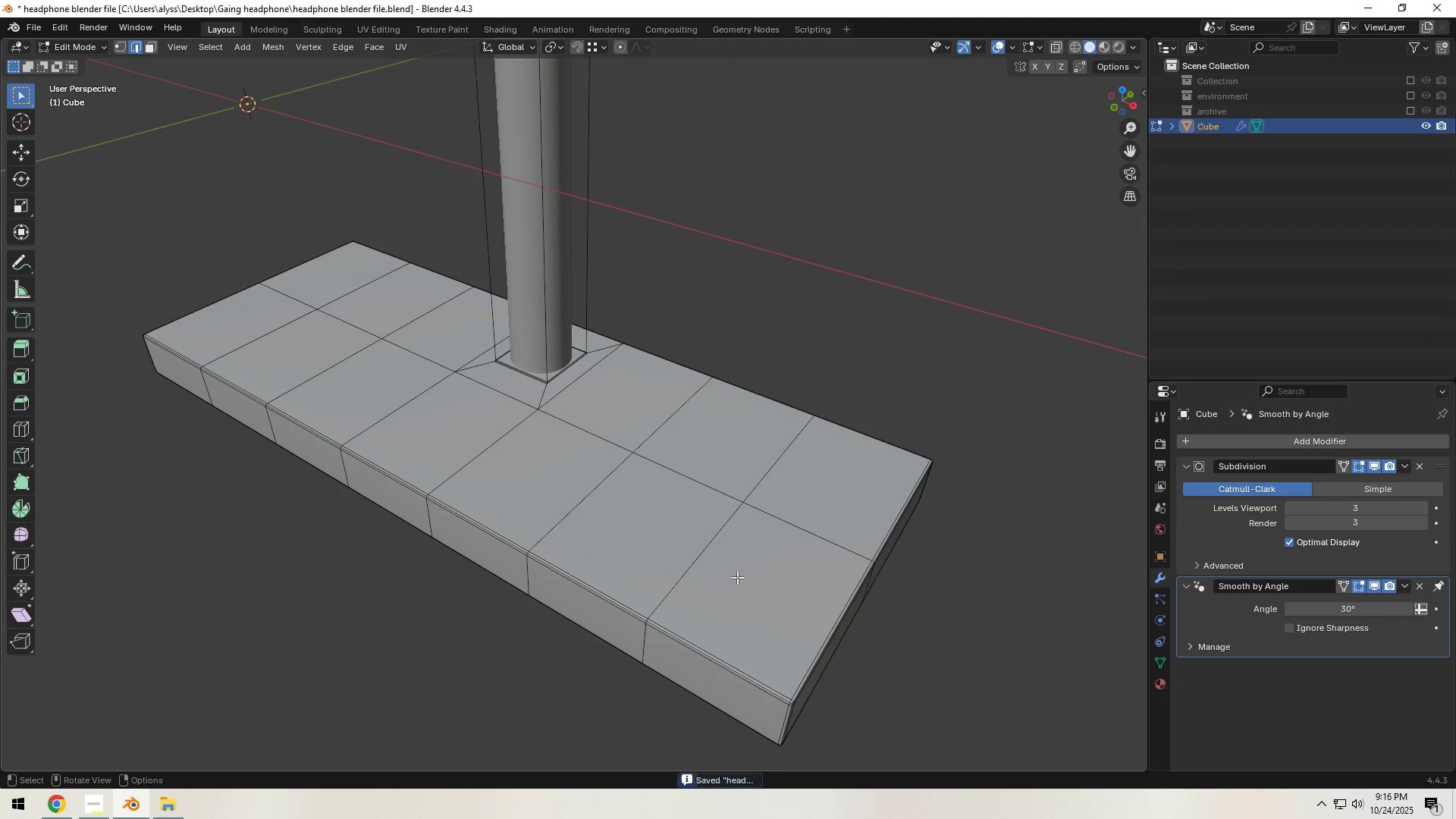 
left_click([736, 581])
 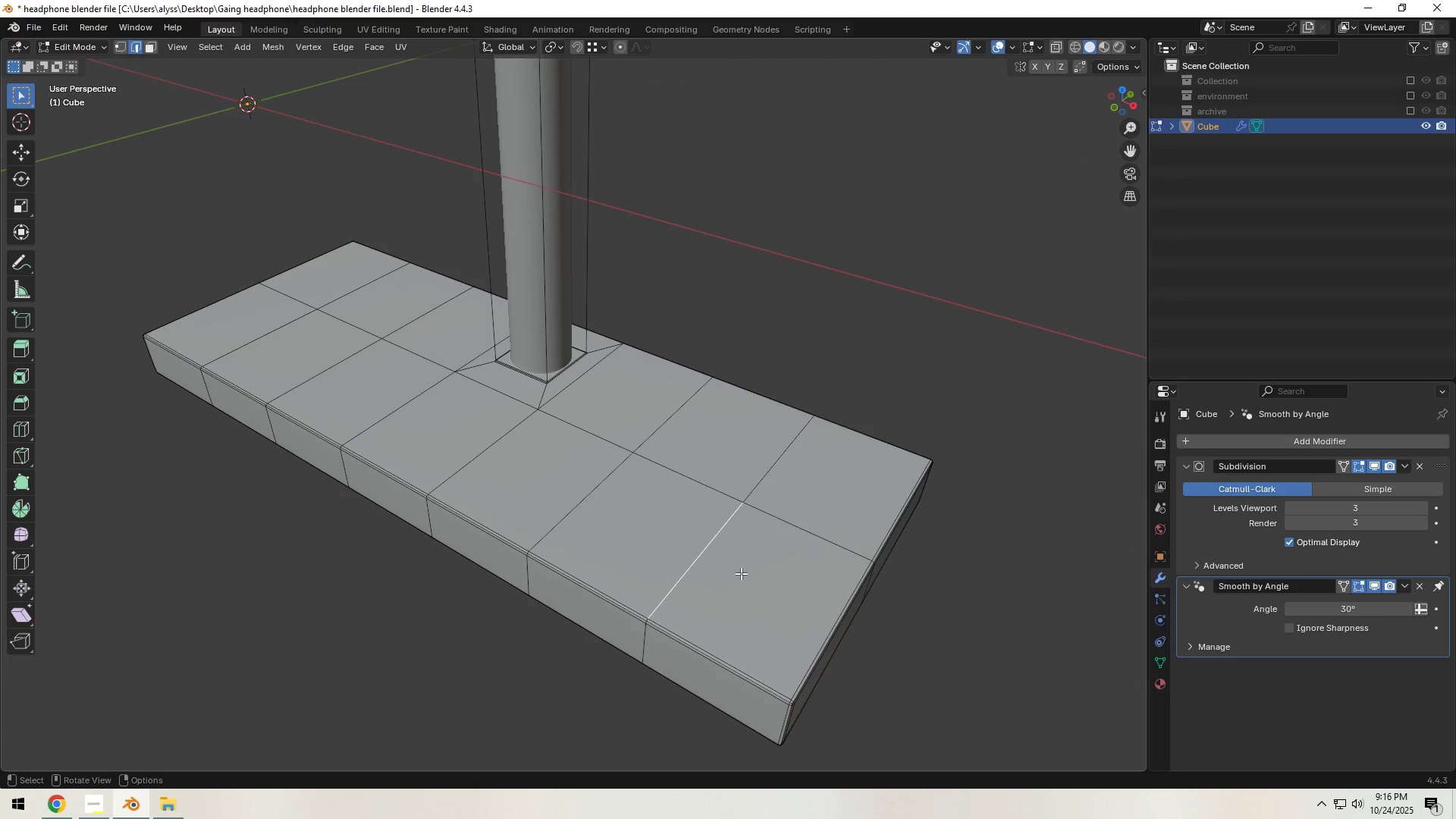 
key(L)
 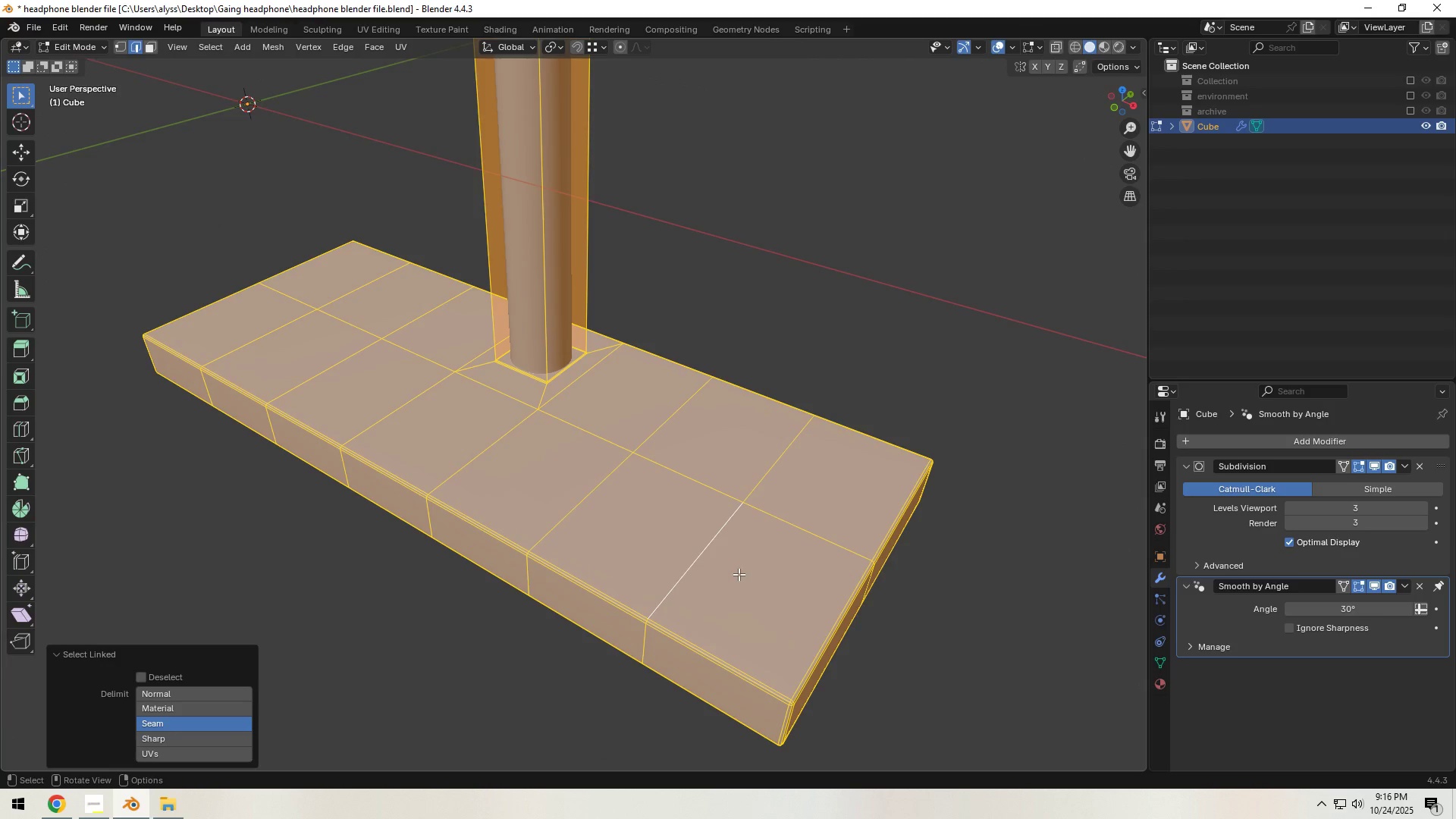 
key(Backquote)
 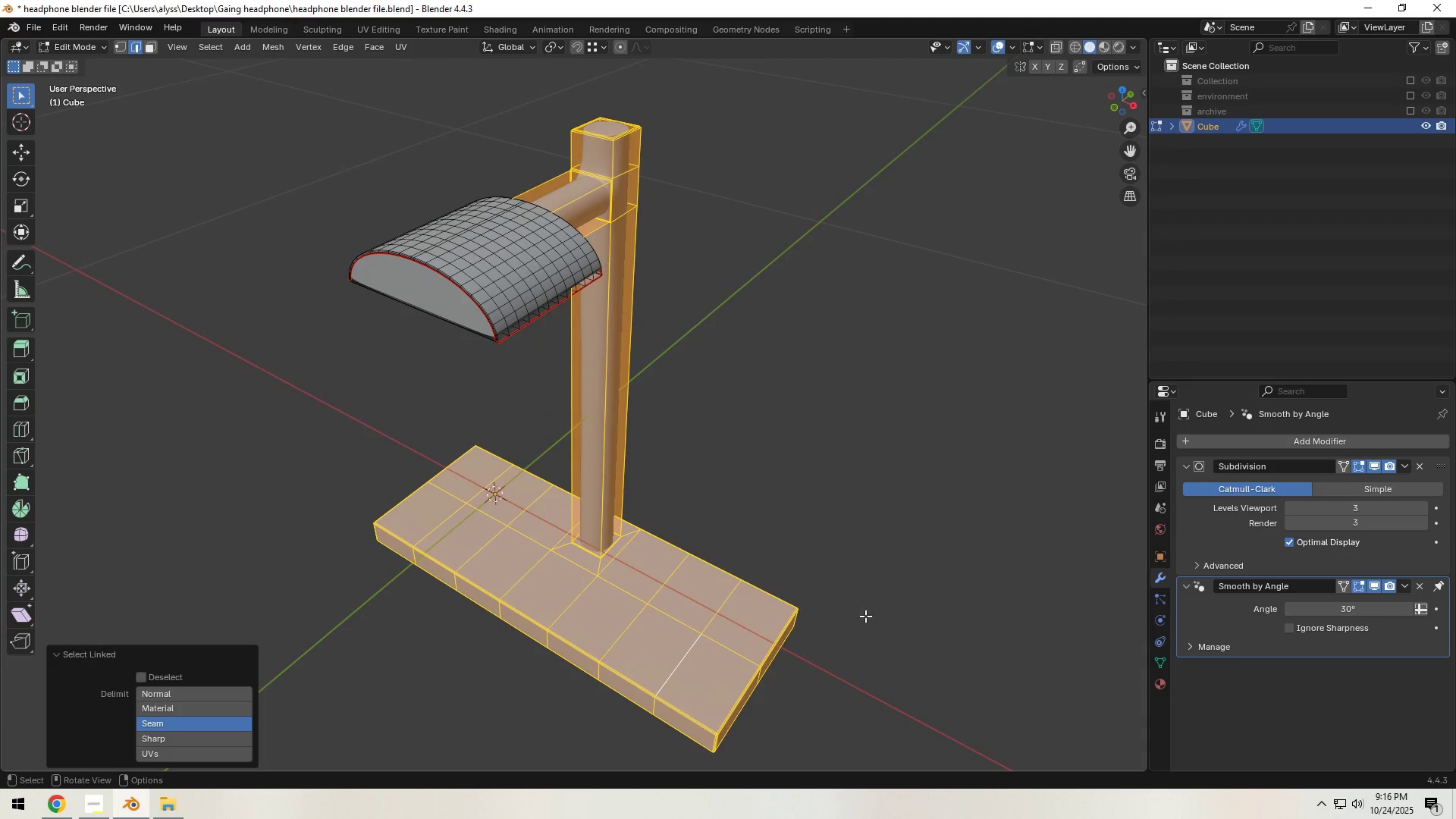 
left_click([878, 619])
 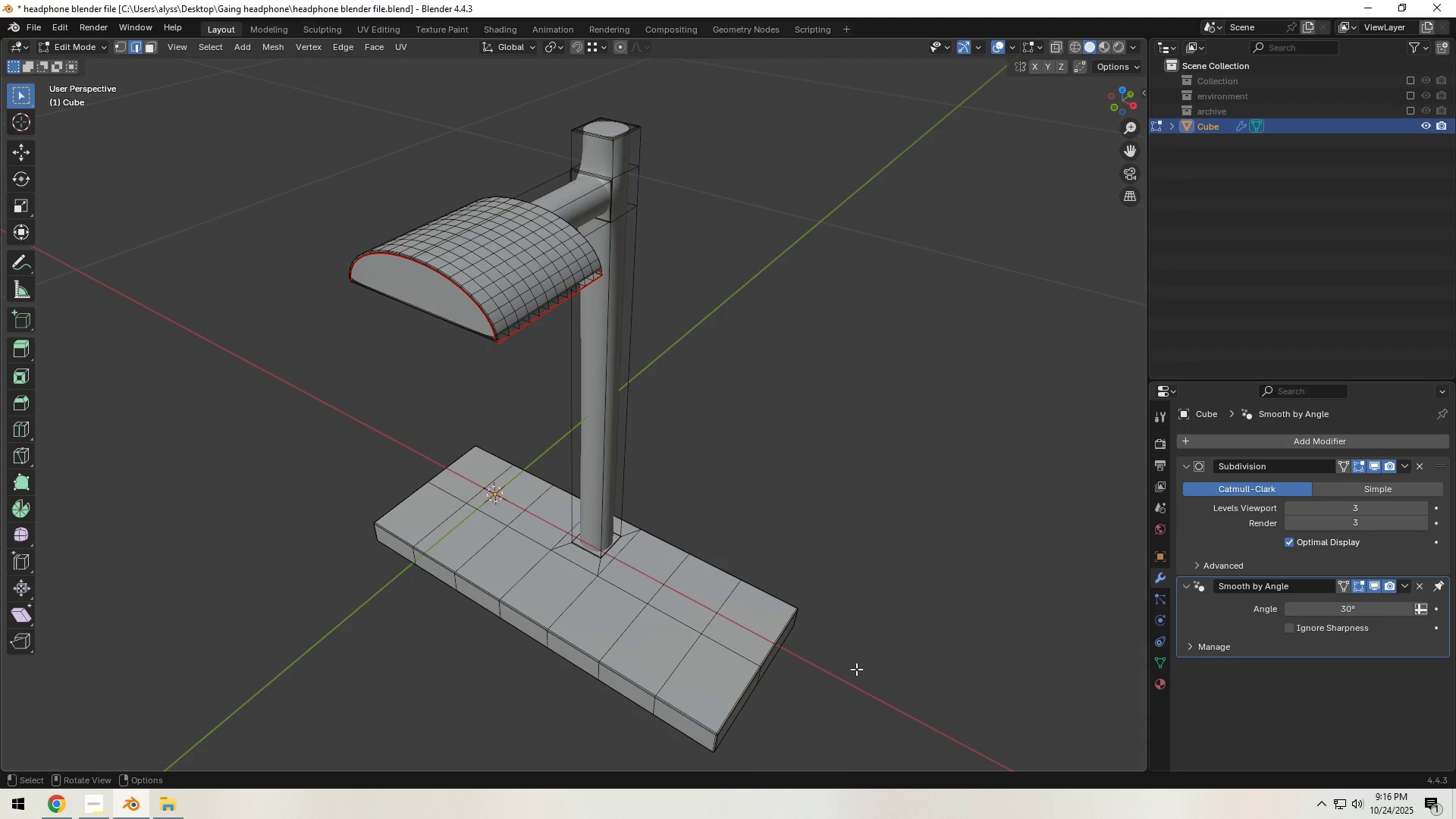 
hold_key(key=ShiftLeft, duration=0.77)
 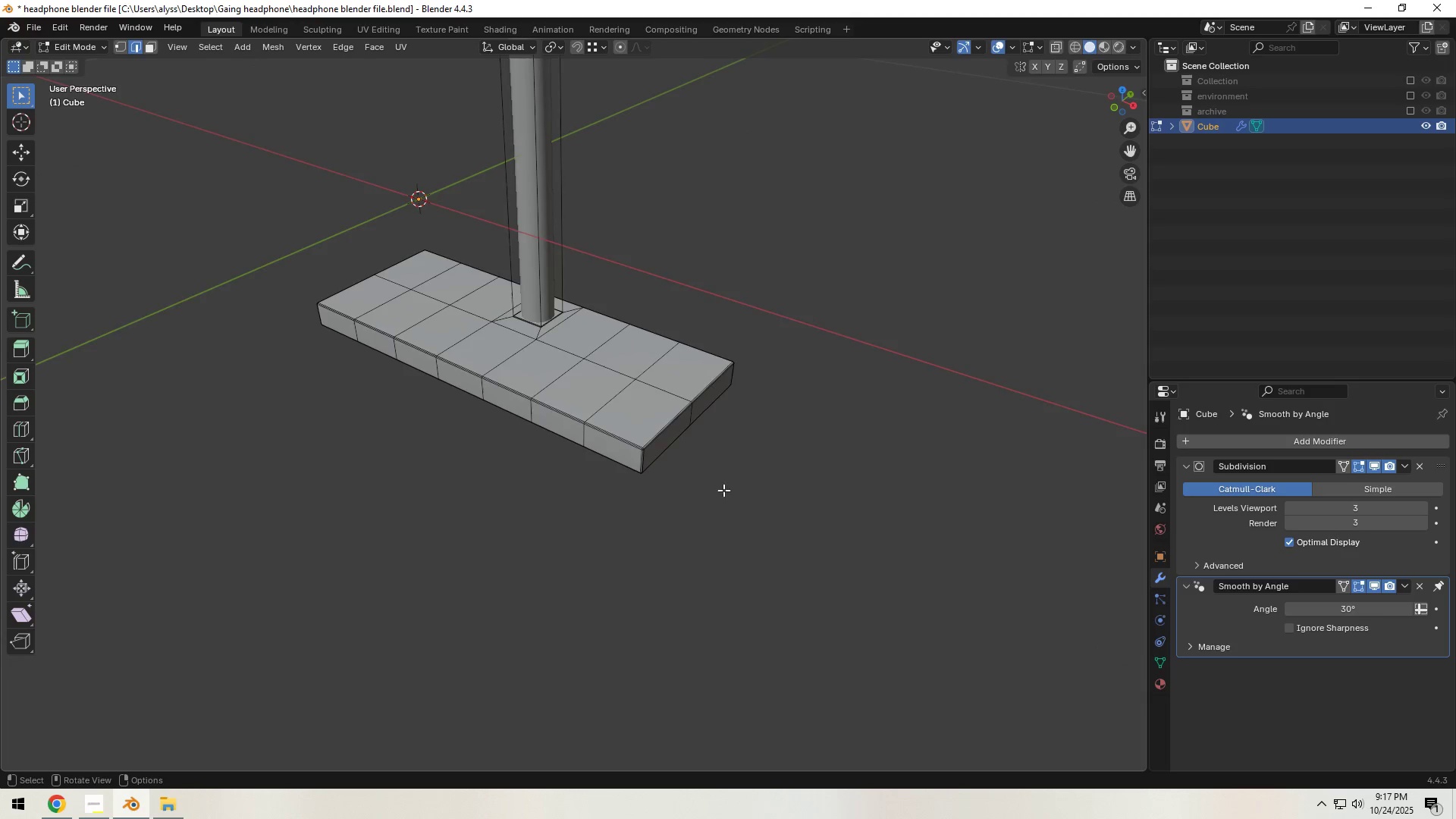 
scroll: coordinate [720, 497], scroll_direction: up, amount: 5.0
 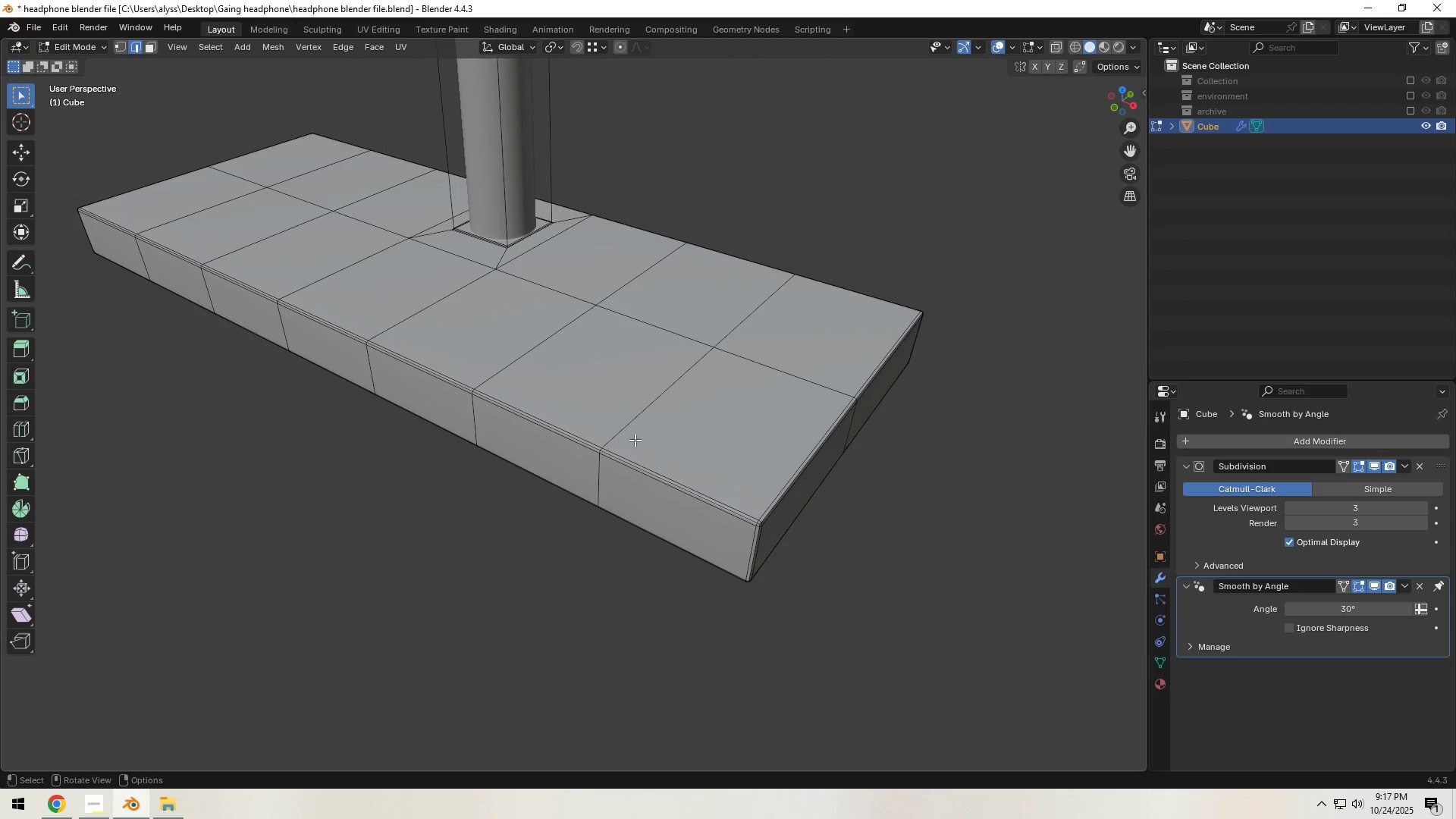 
hold_key(key=ShiftLeft, duration=0.39)
 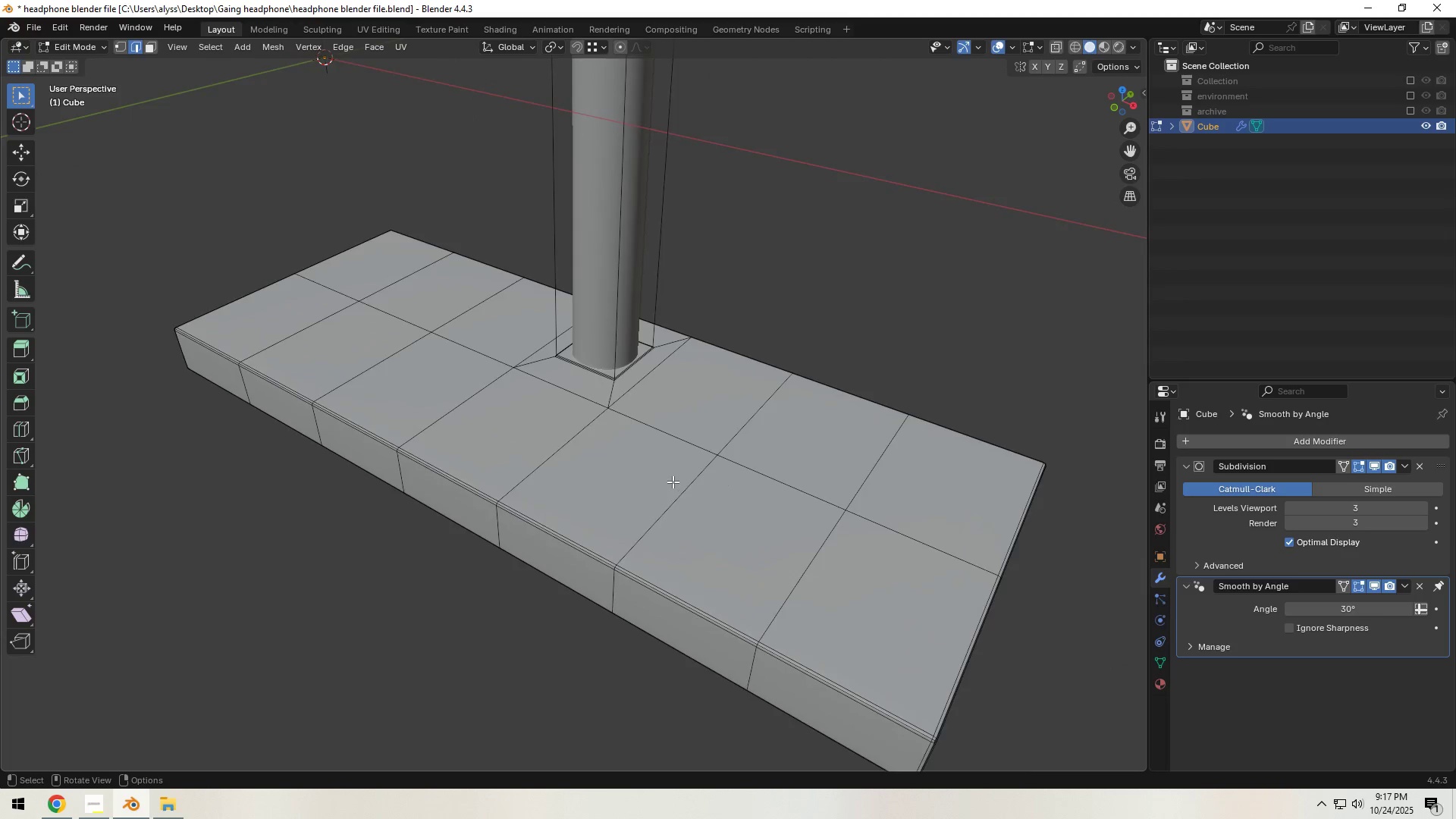 
scroll: coordinate [669, 479], scroll_direction: up, amount: 9.0
 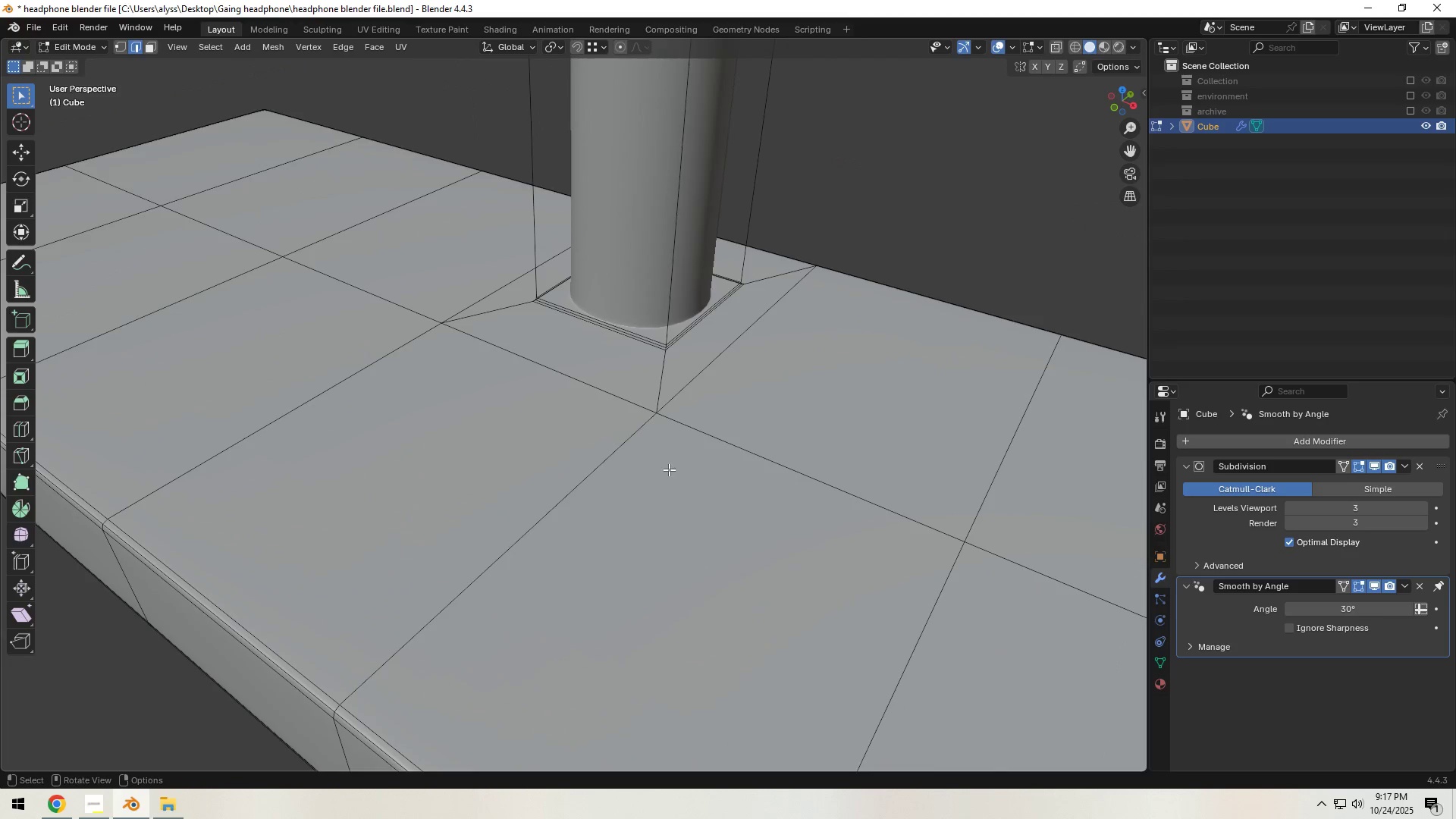 
hold_key(key=ShiftLeft, duration=0.43)
 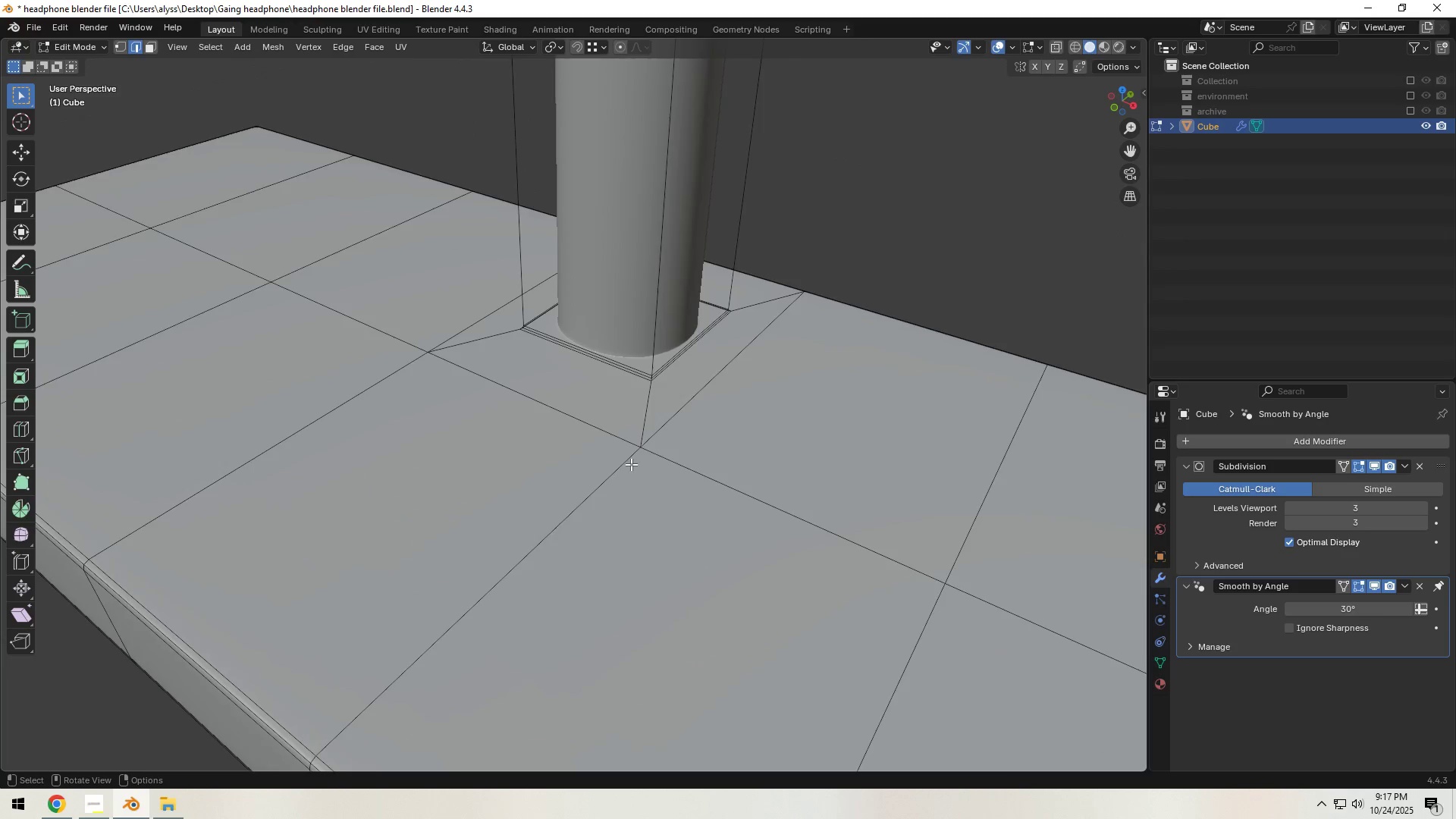 
scroll: coordinate [631, 464], scroll_direction: up, amount: 5.0
 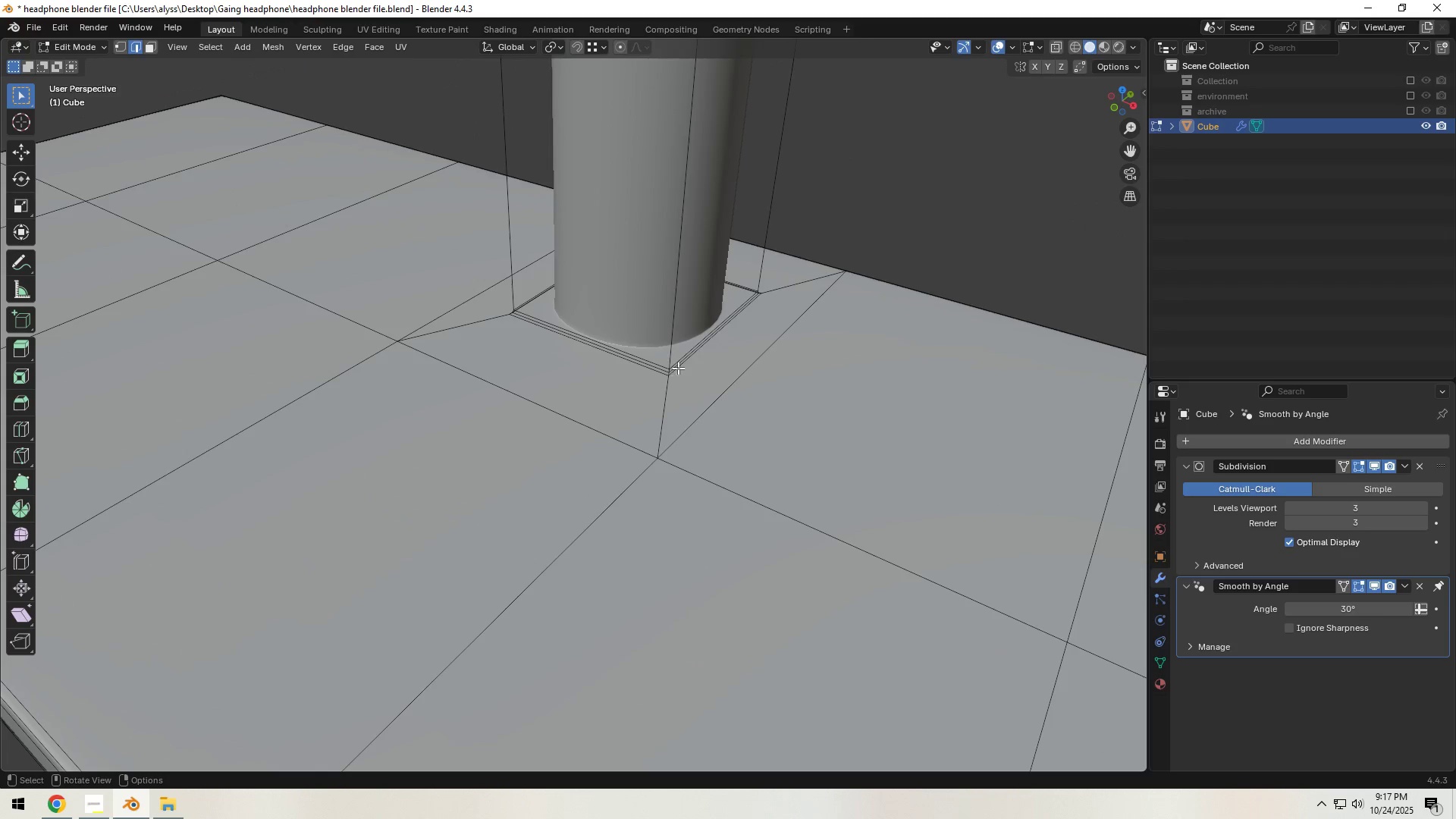 
hold_key(key=AltLeft, duration=0.71)
left_click([679, 353])
 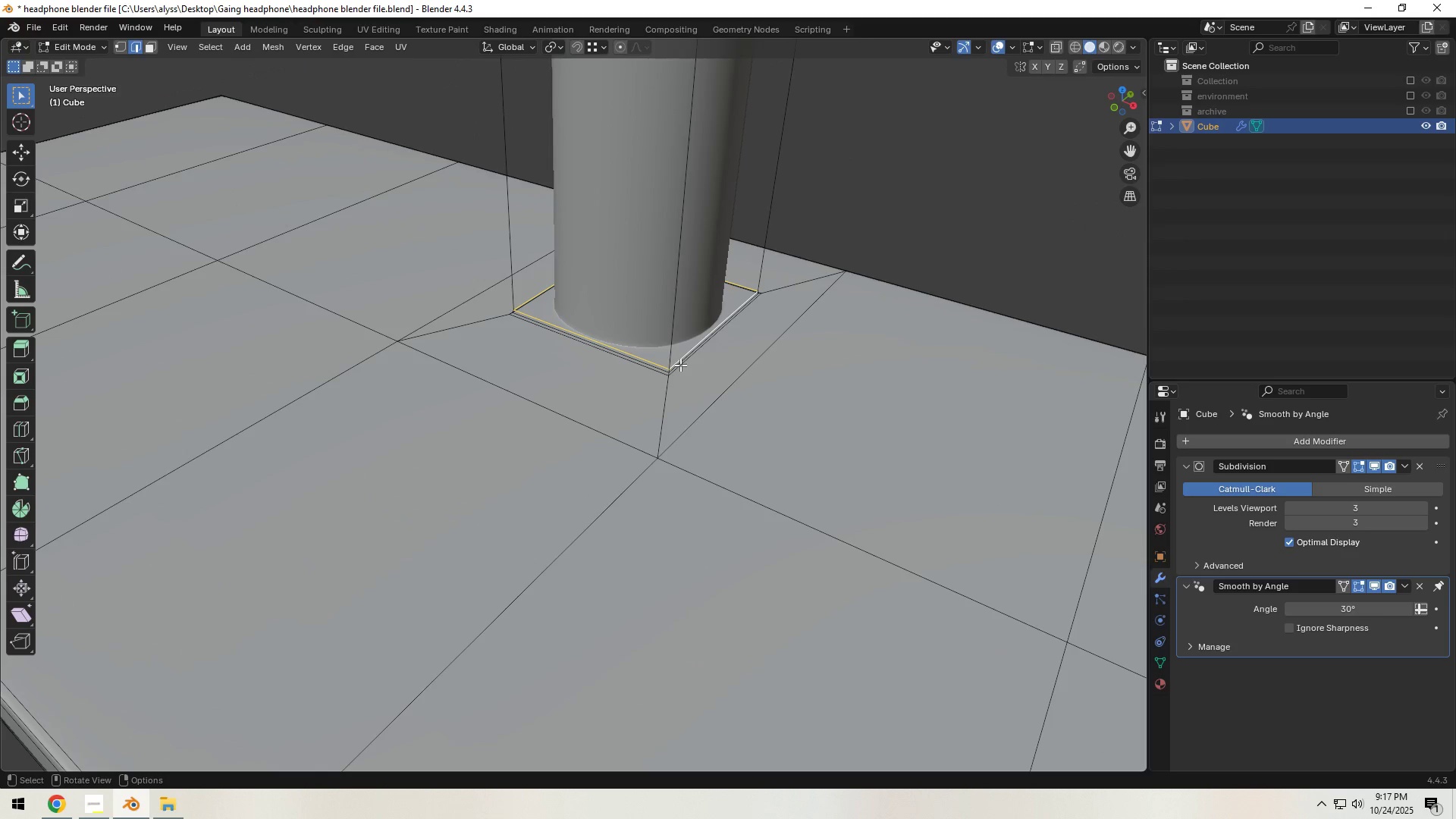 
key(Control+ControlLeft)
 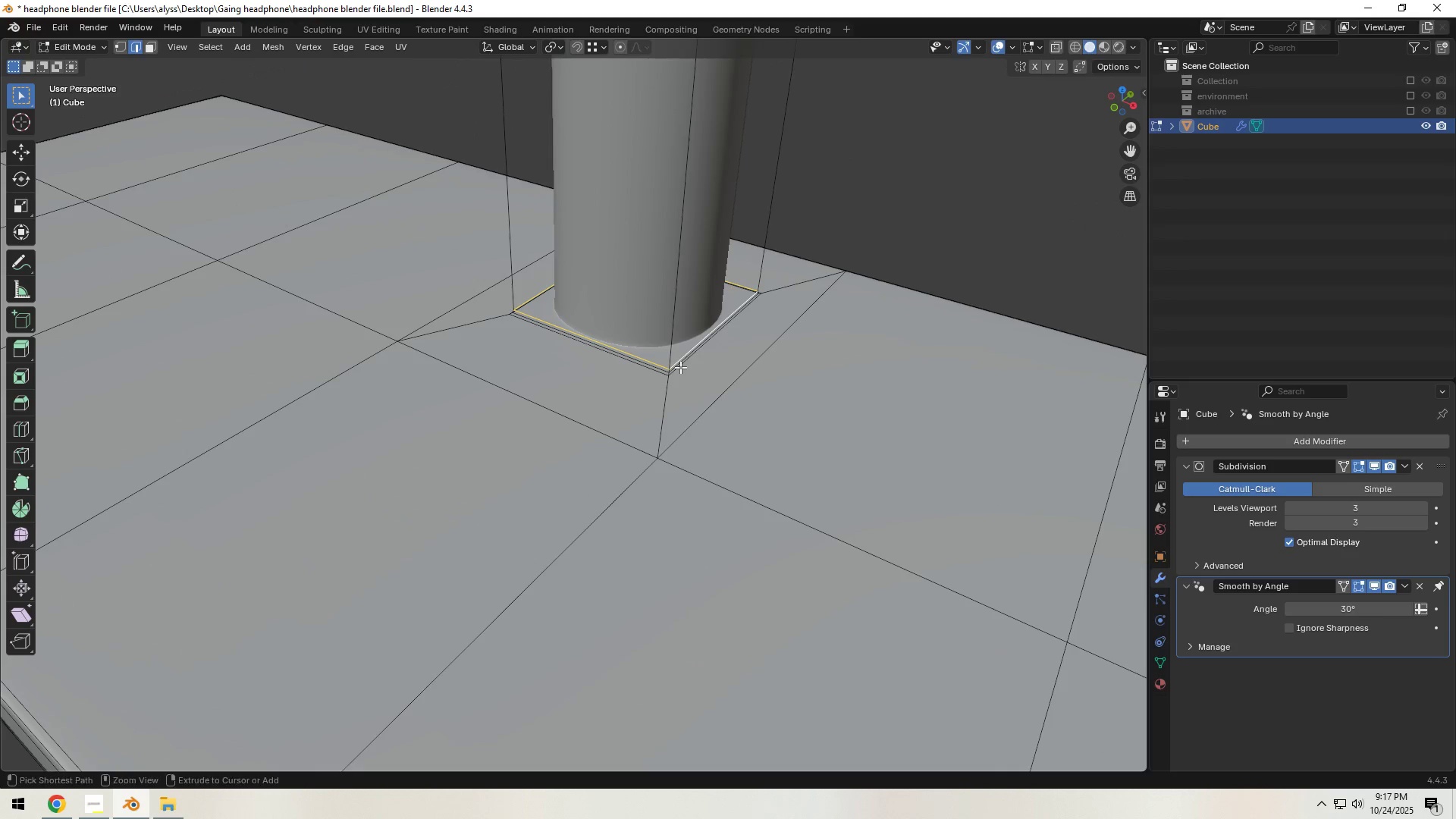 
key(Control+E)
 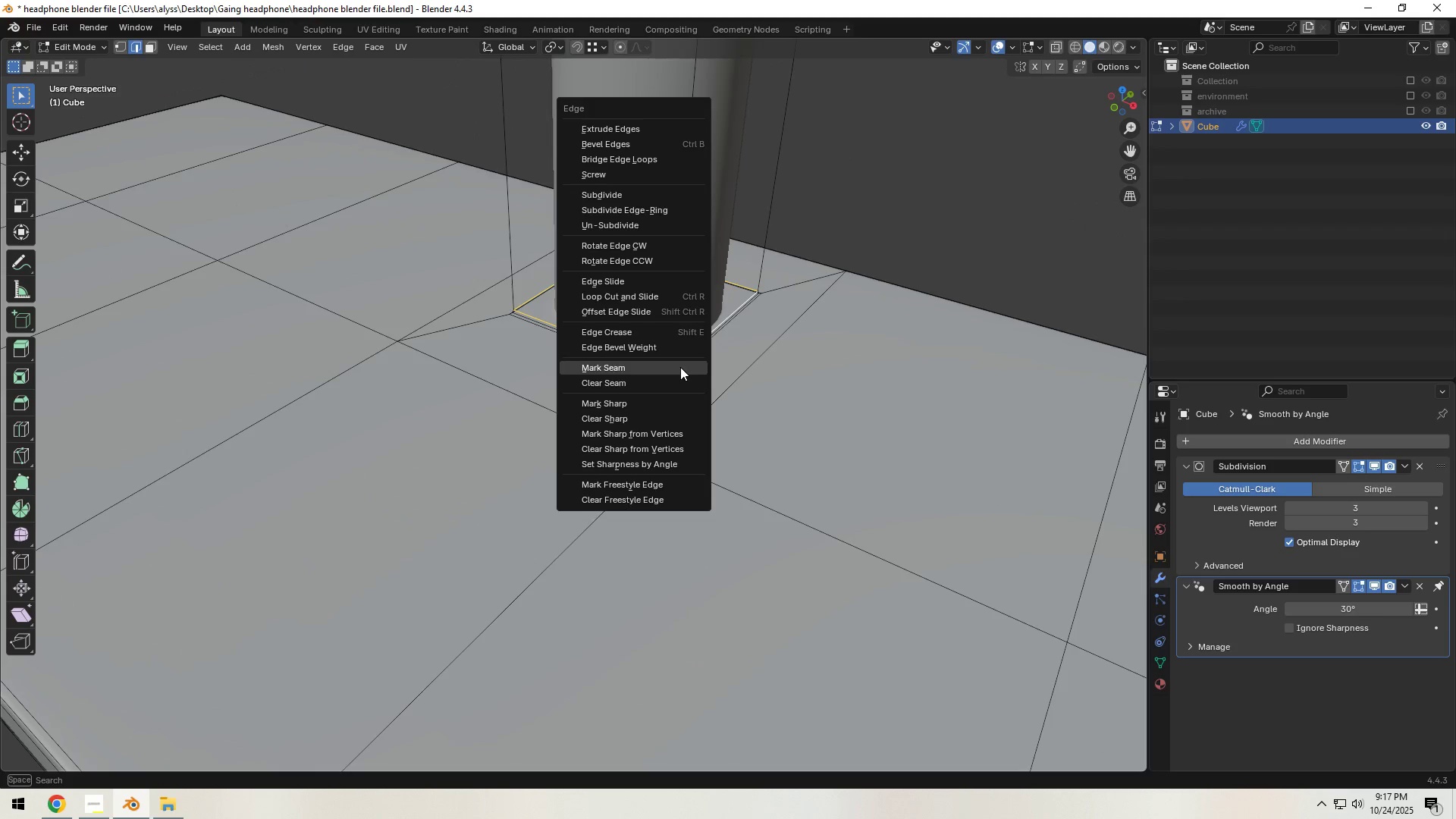 
left_click([680, 367])
 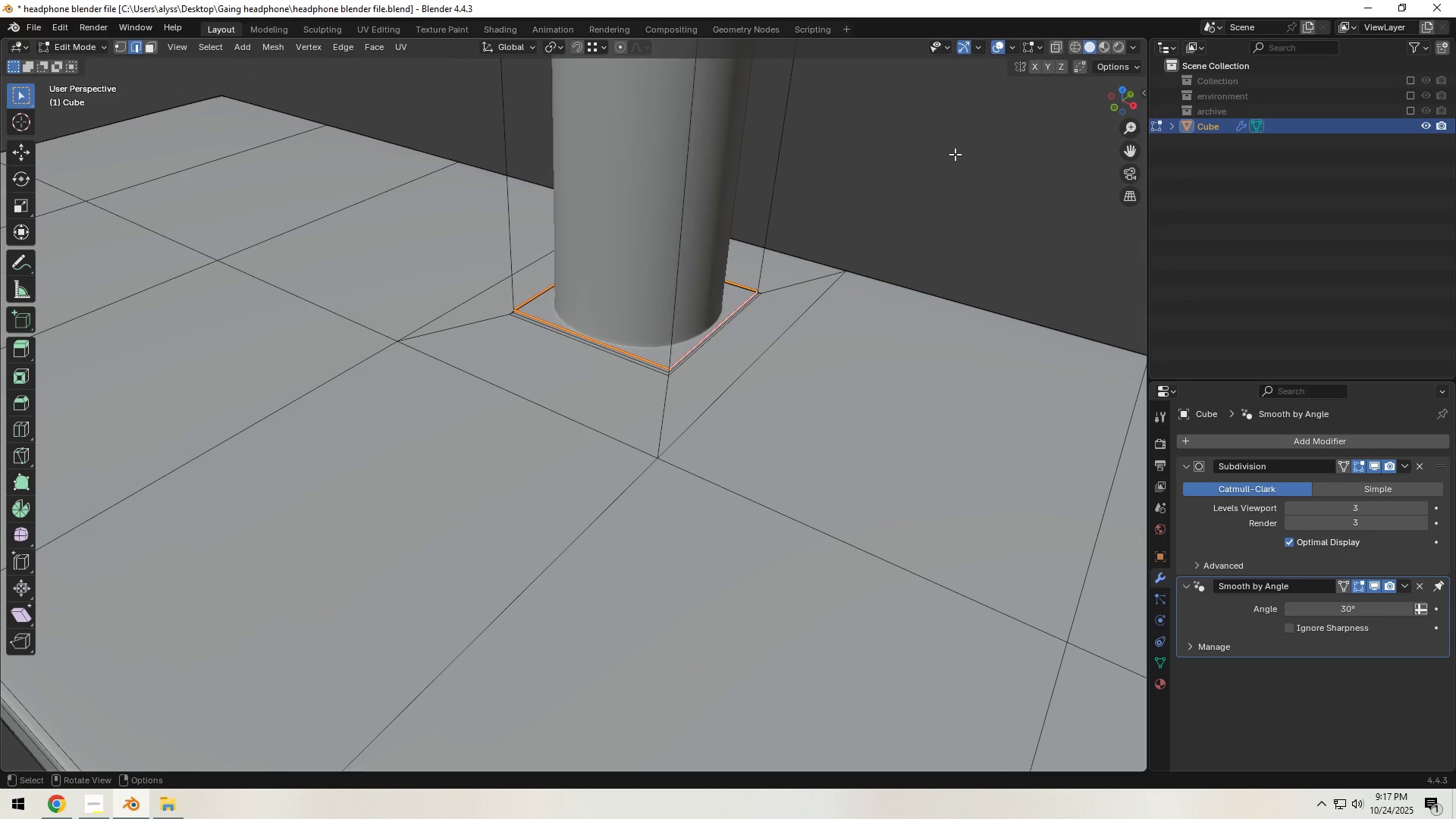 
left_click([955, 154])
 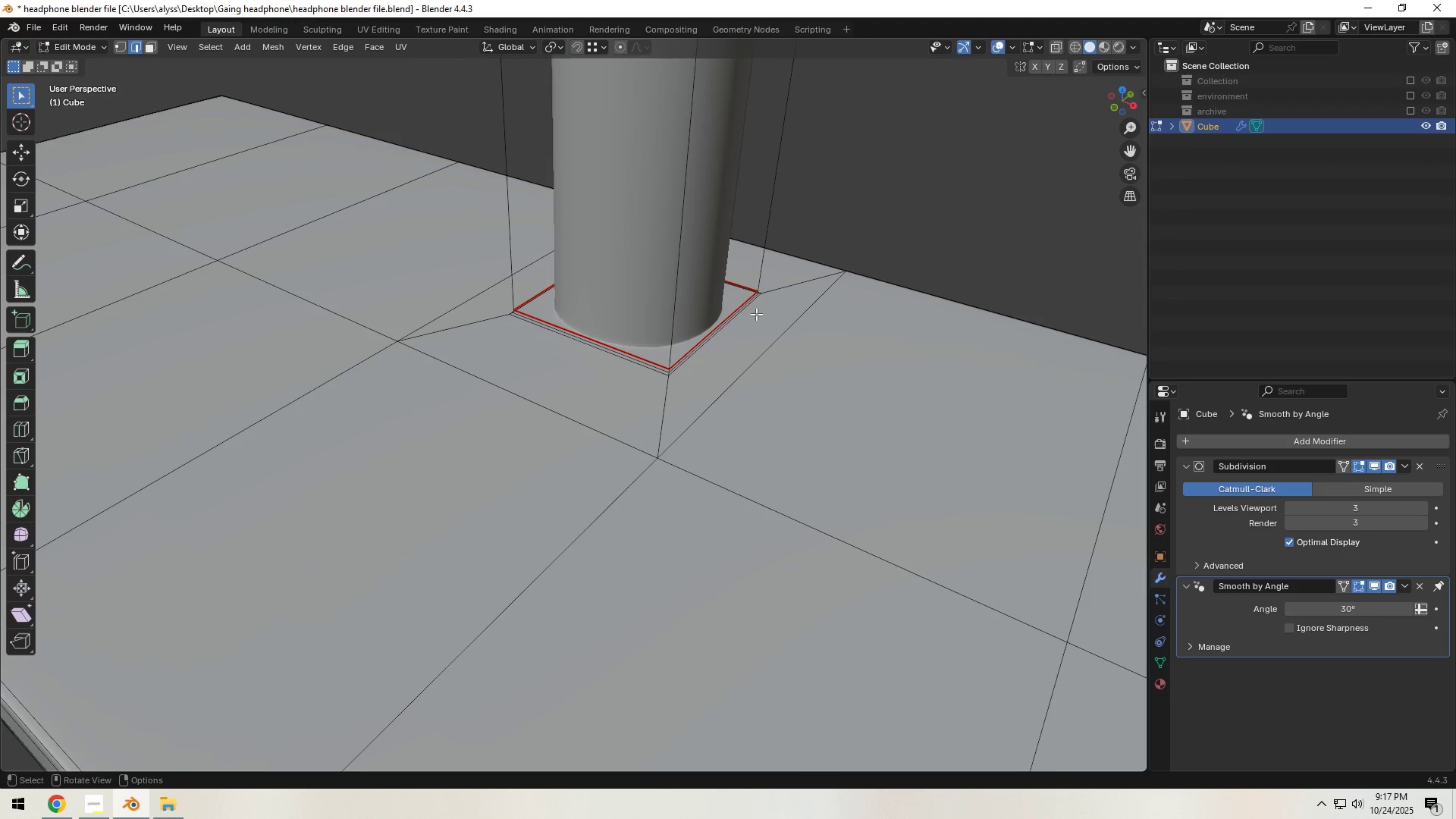 
scroll: coordinate [712, 364], scroll_direction: up, amount: 6.0
 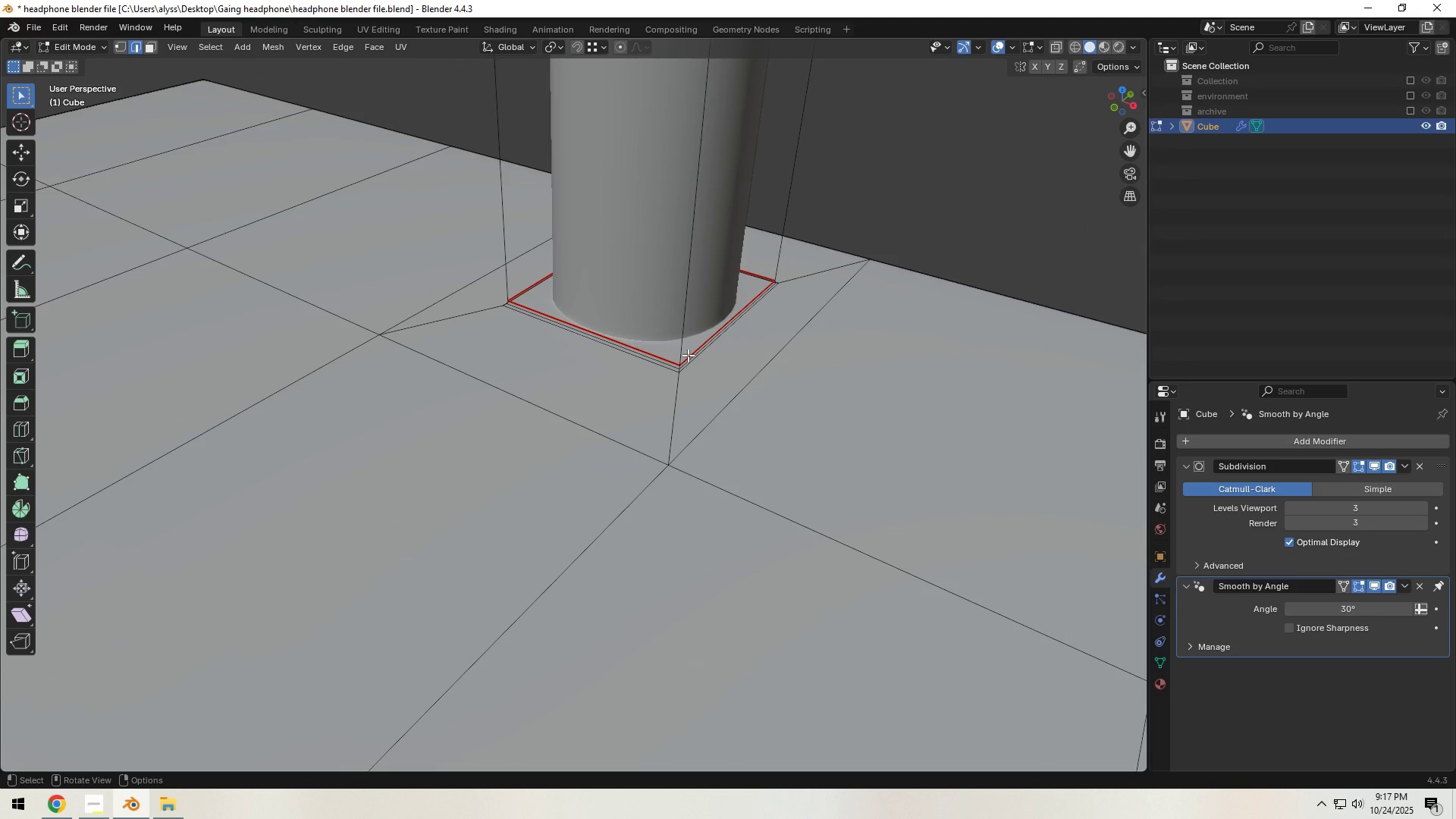 
hold_key(key=AltLeft, duration=0.46)
left_click([688, 355])
 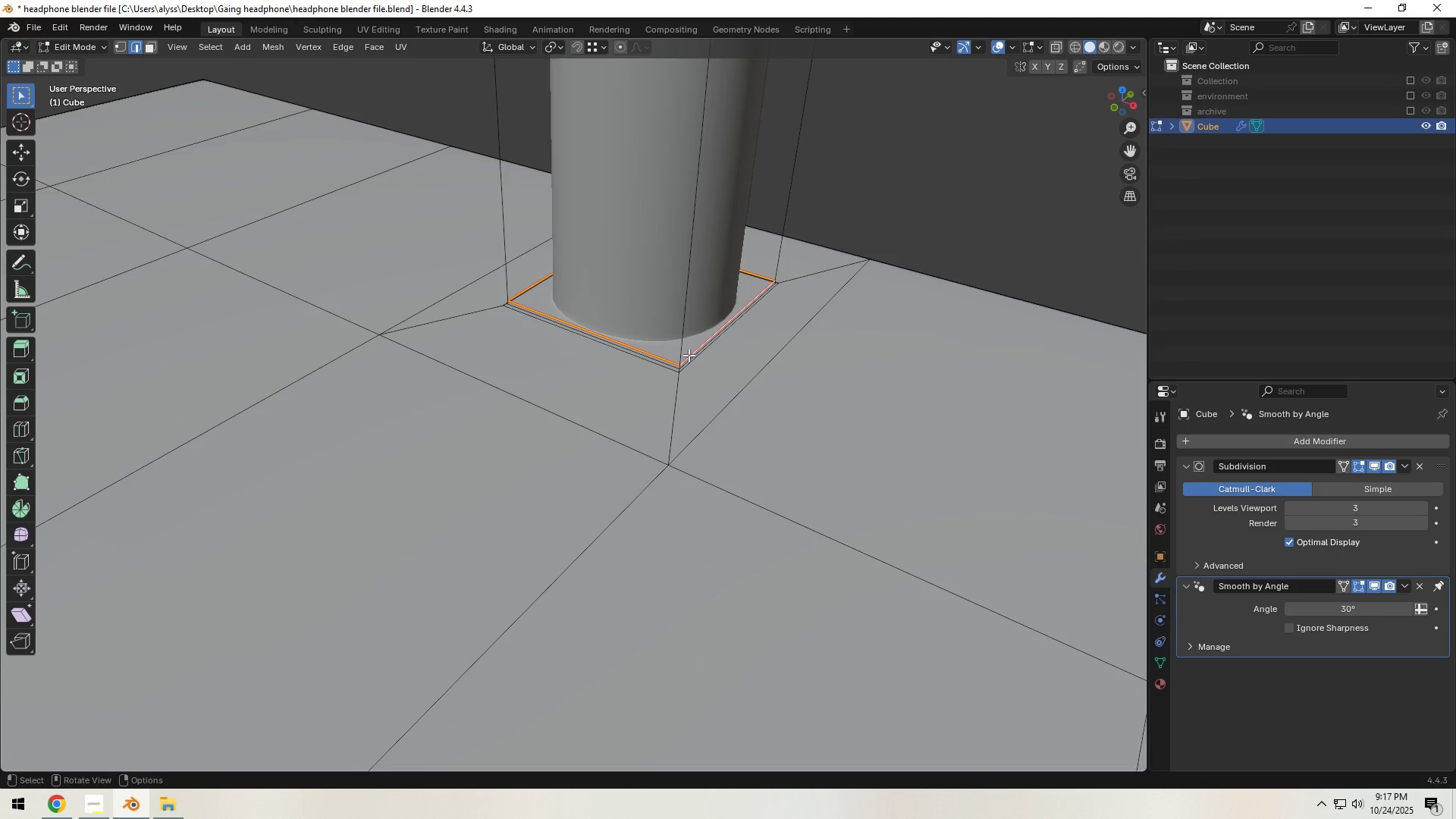 
key(Control+W)
 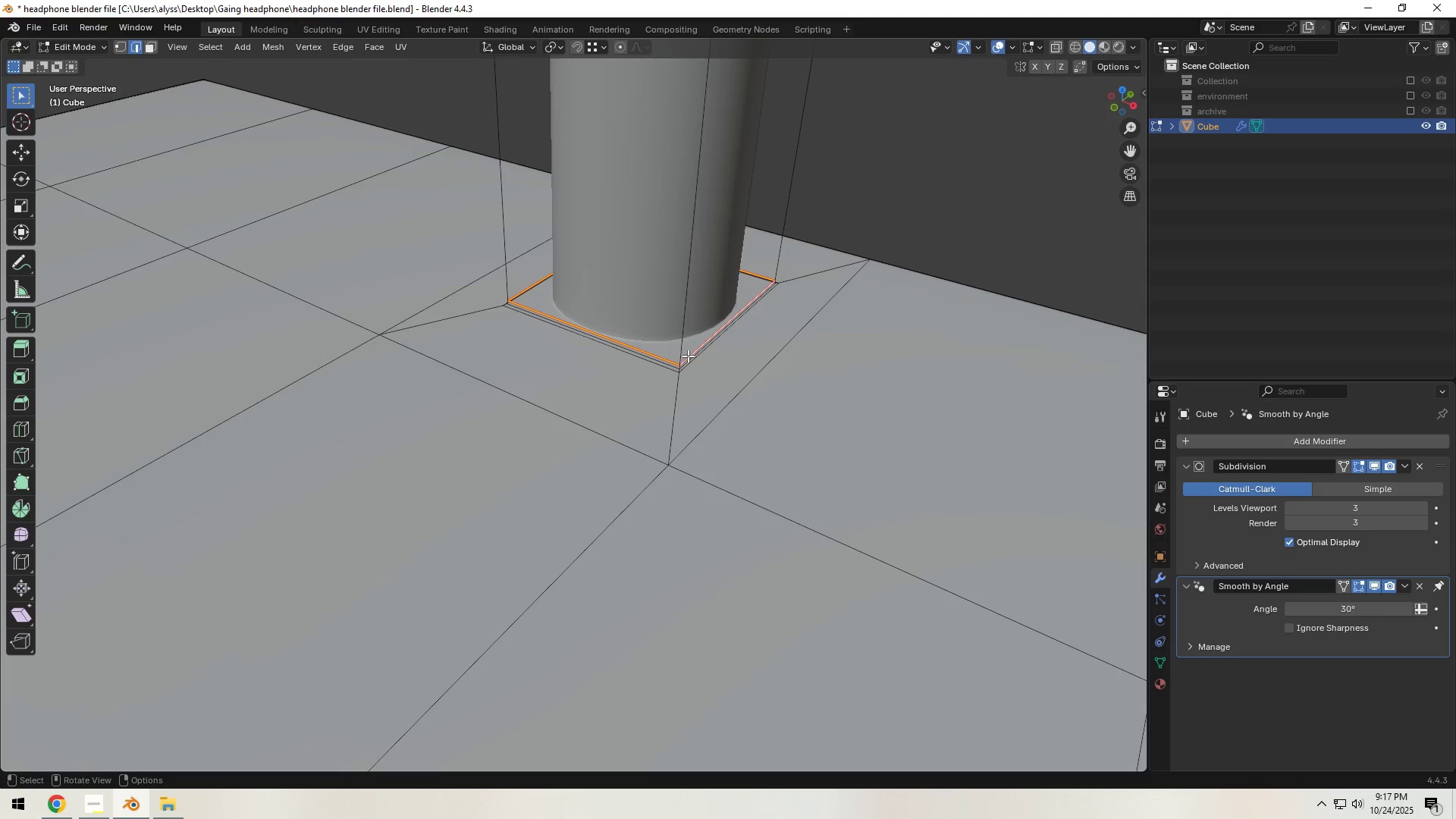 
key(Control+E)
 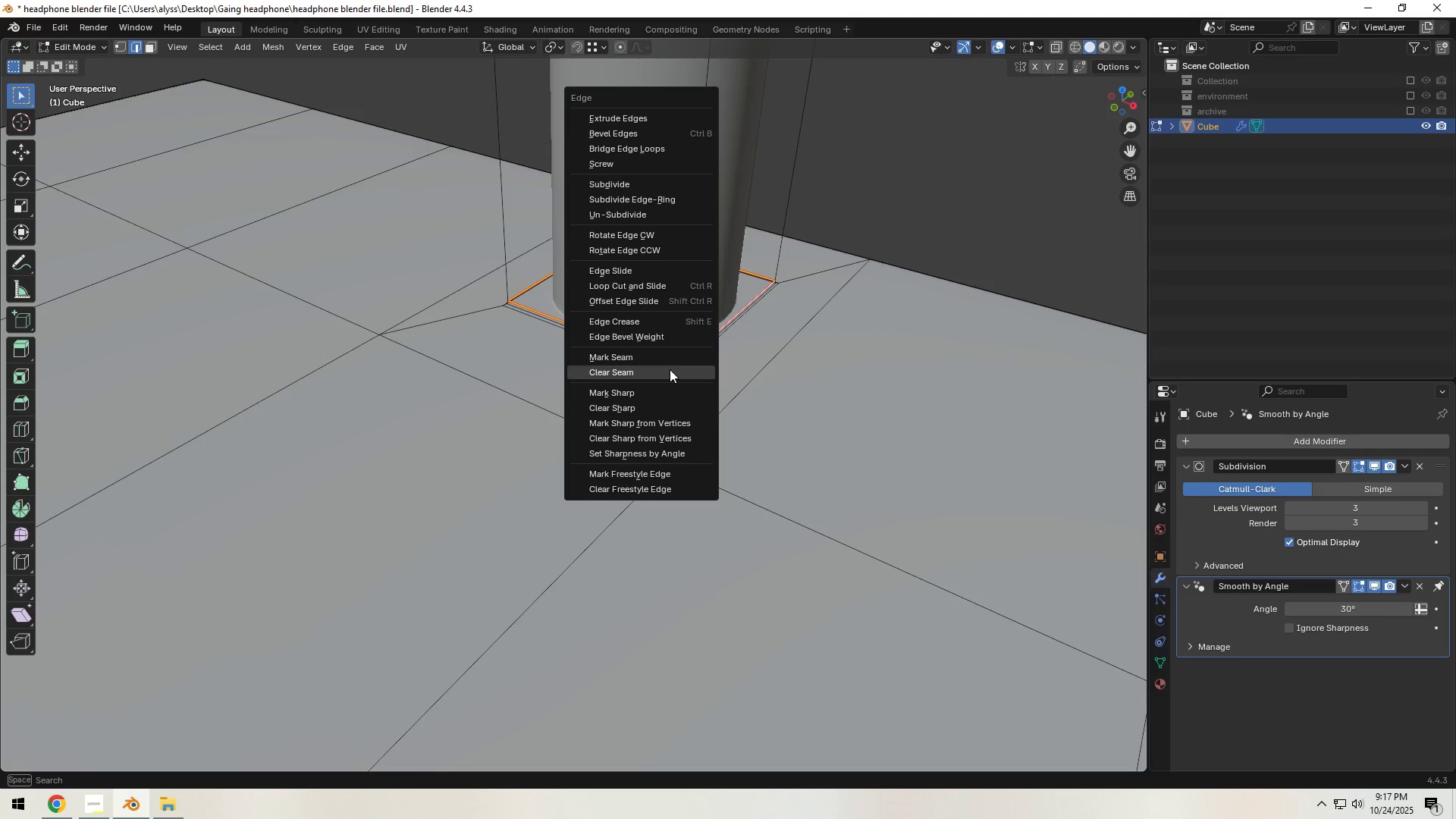 
left_click([670, 369])
 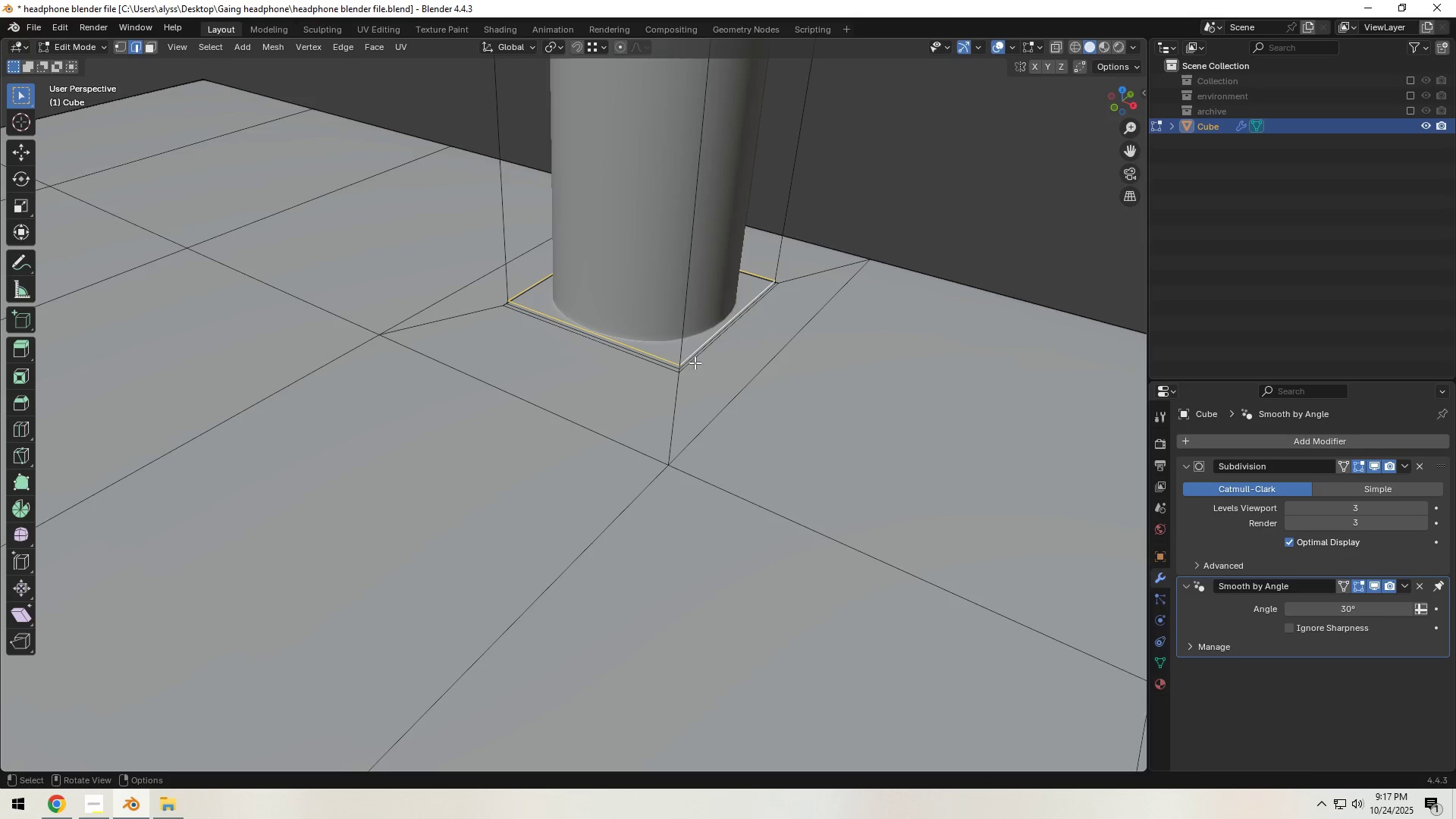 
scroll: coordinate [694, 366], scroll_direction: up, amount: 3.0
 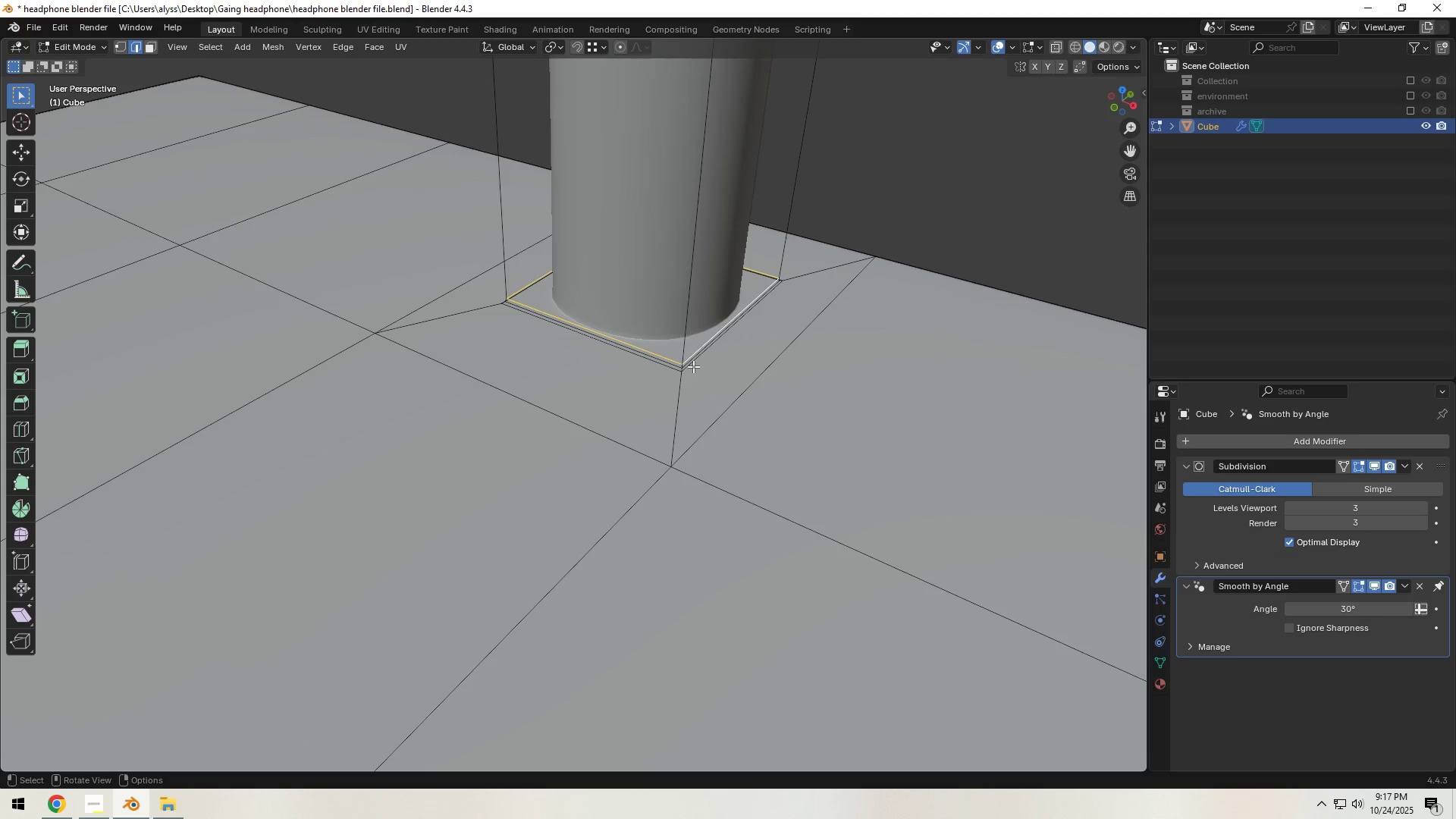 
hold_key(key=AltLeft, duration=1.31)
left_click([689, 361])
 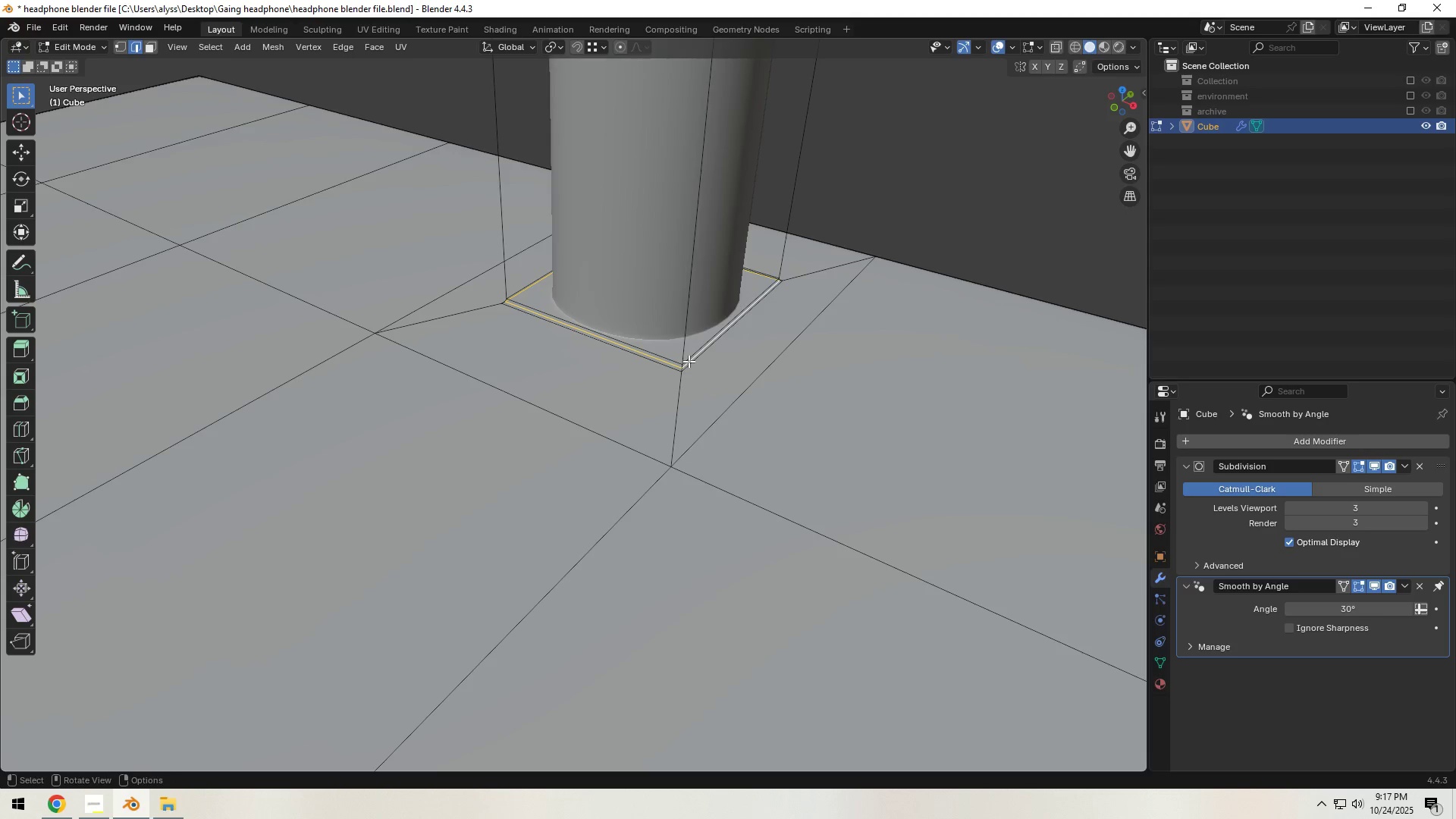 
key(Control+E)
 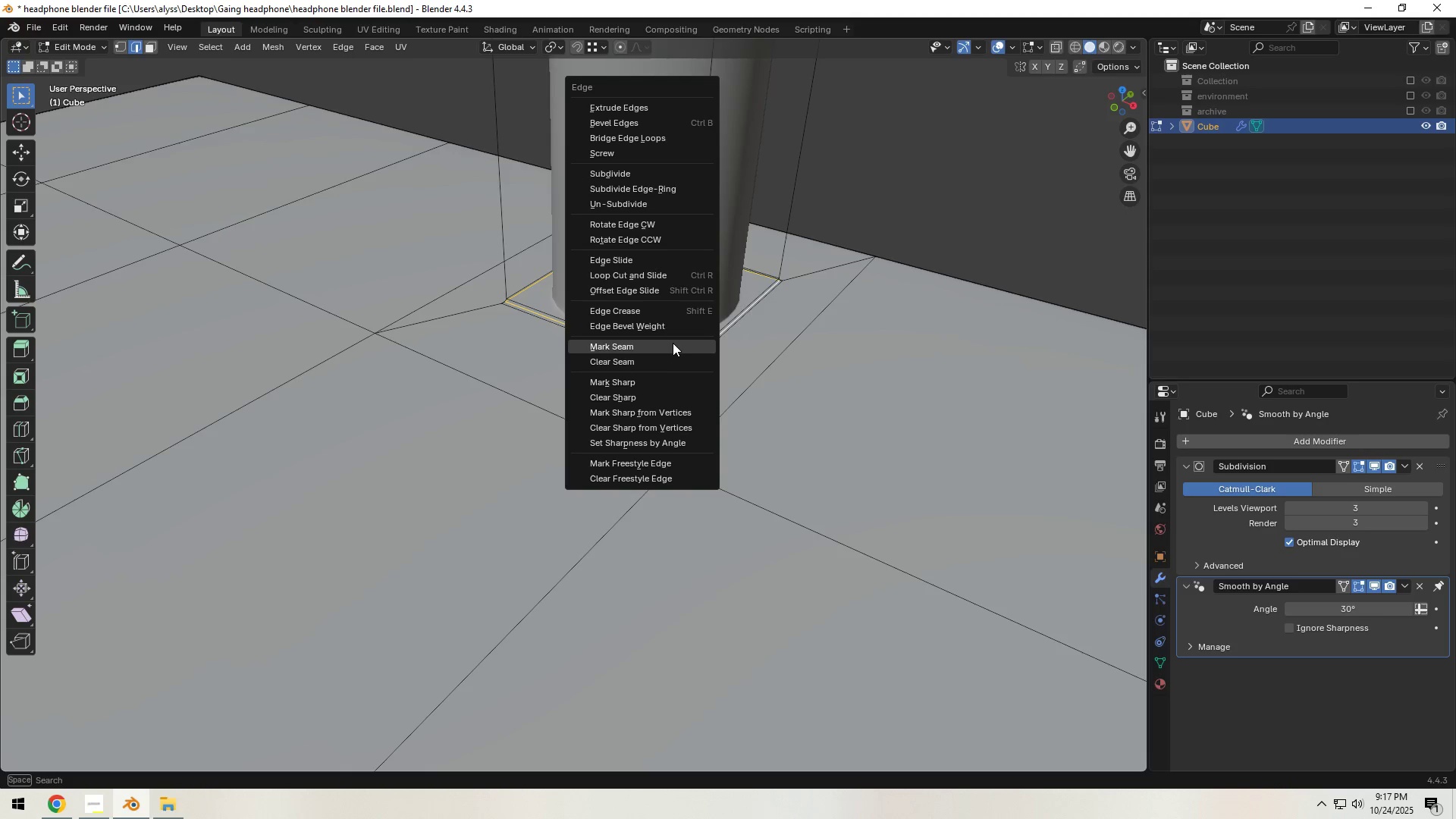 
left_click([673, 342])
 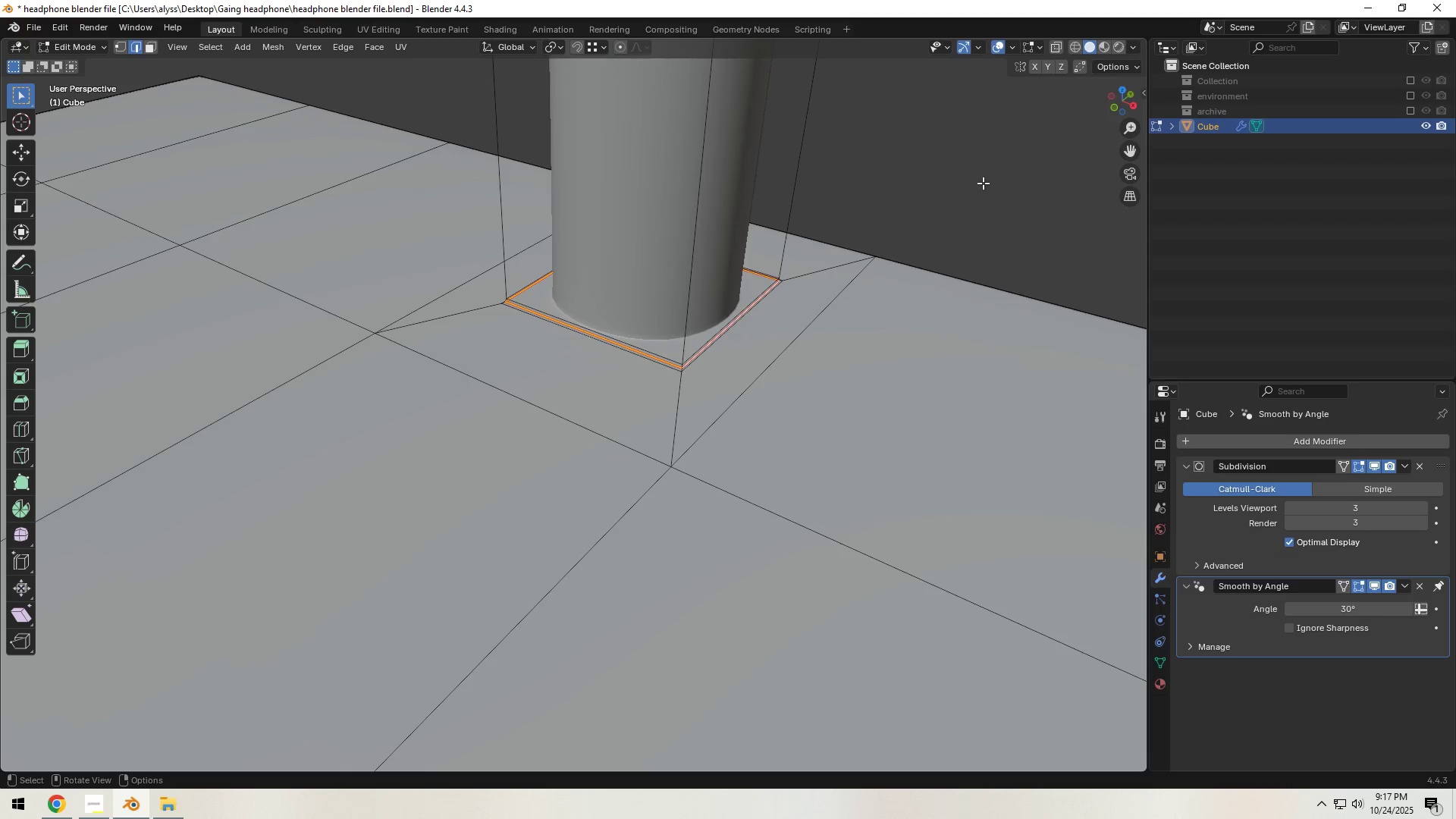 
left_click([985, 180])
 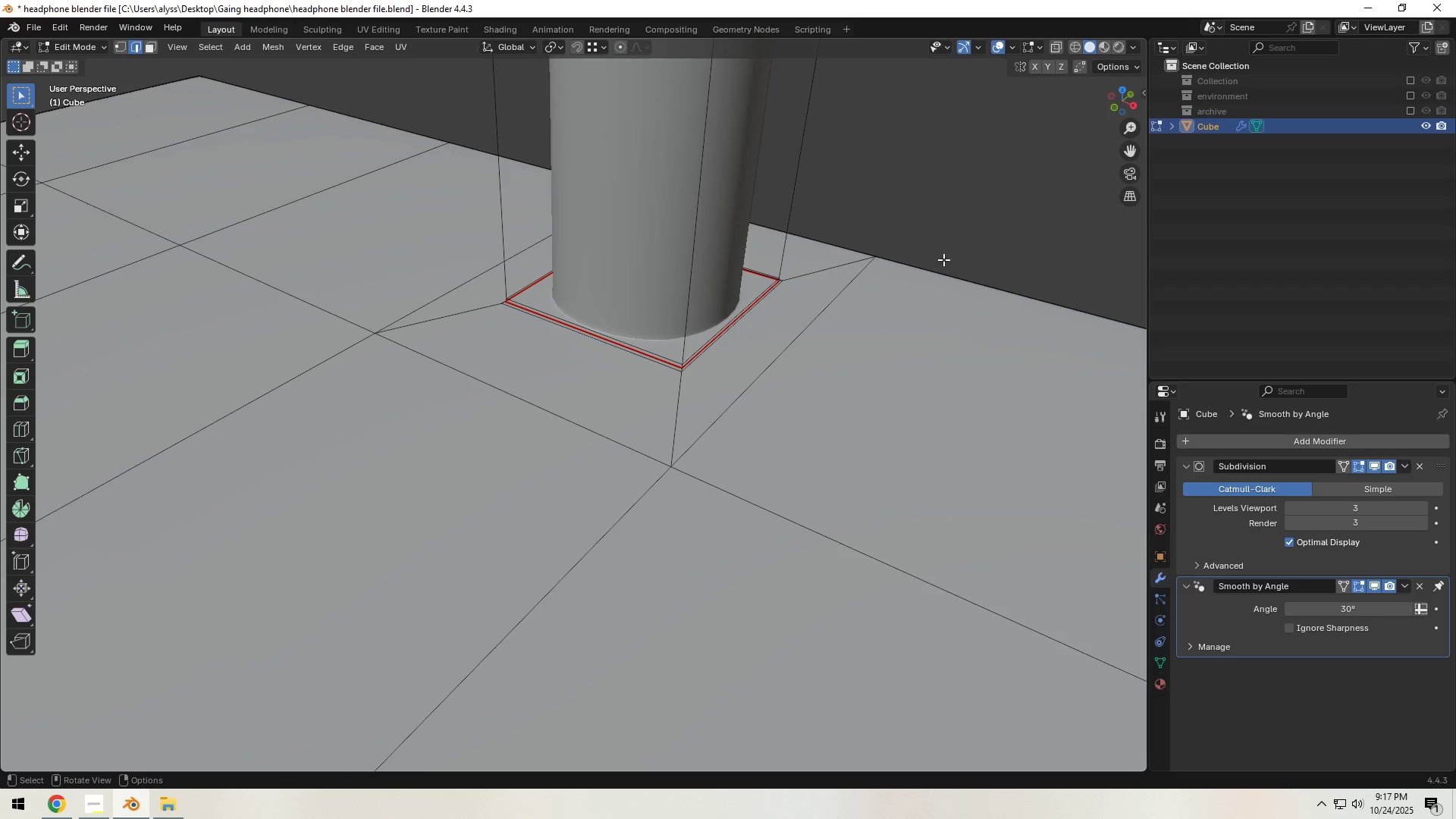 
key(Control+S)
 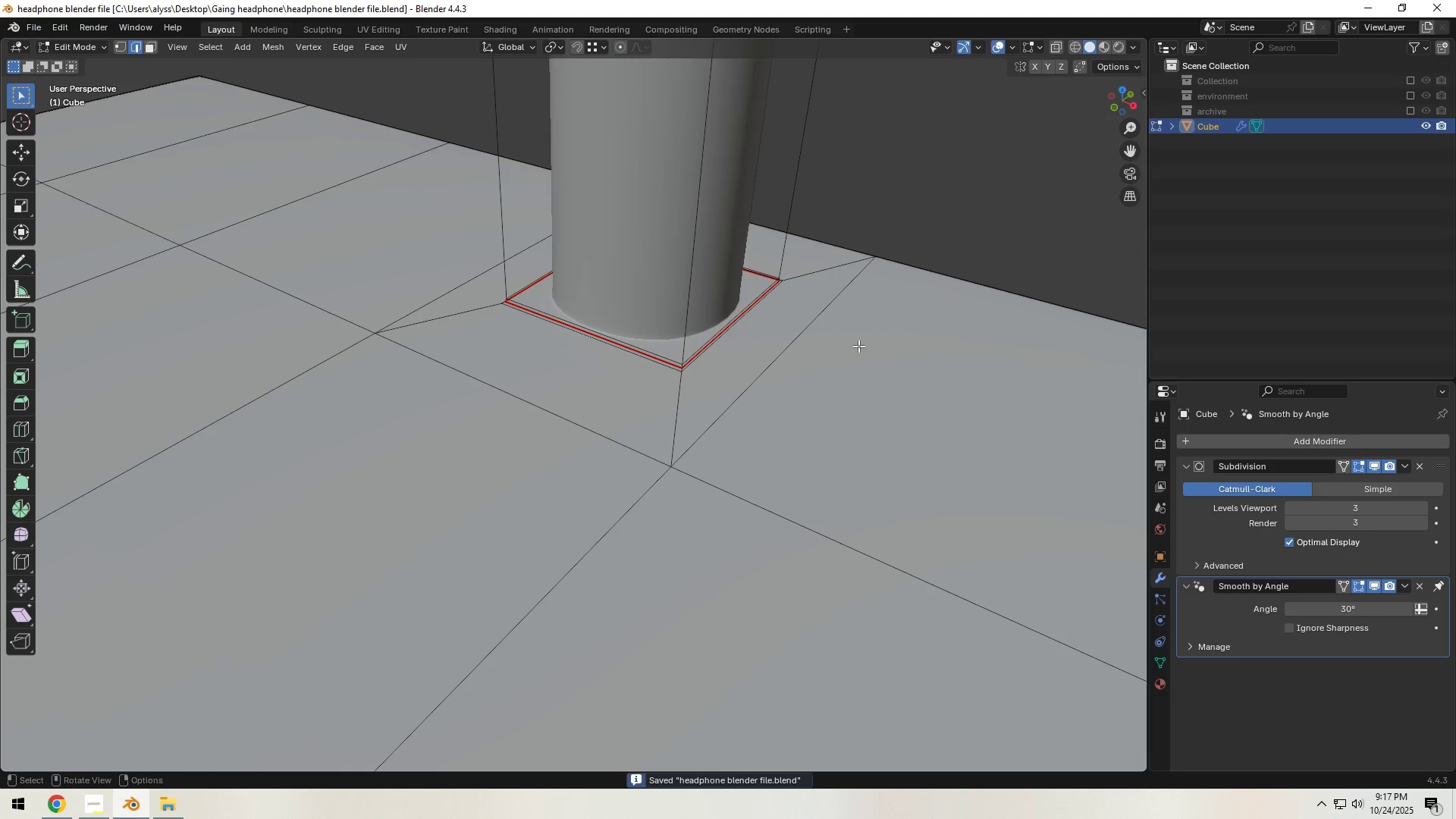 
scroll: coordinate [855, 350], scroll_direction: down, amount: 24.0
 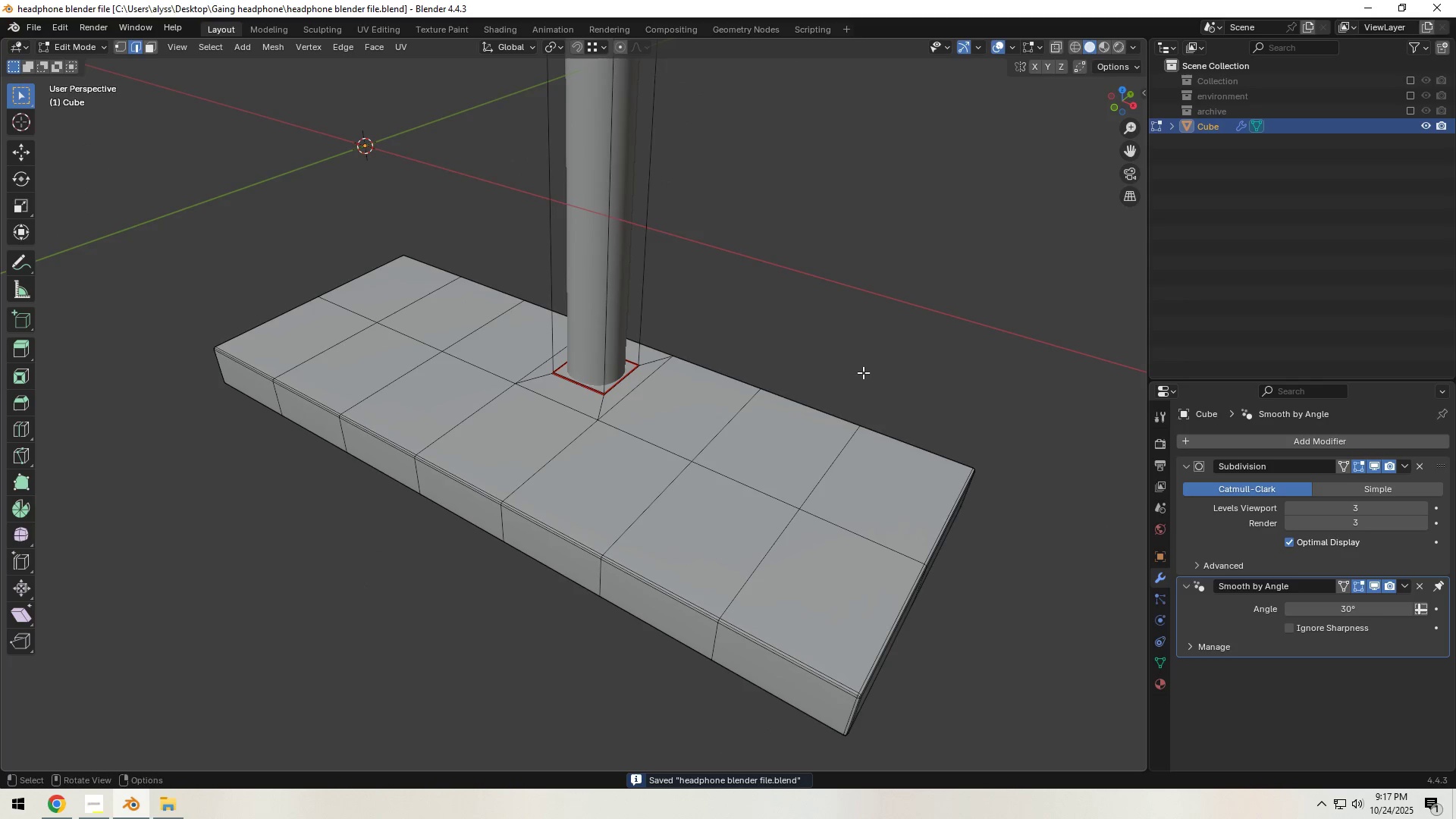 
hold_key(key=ShiftLeft, duration=0.55)
 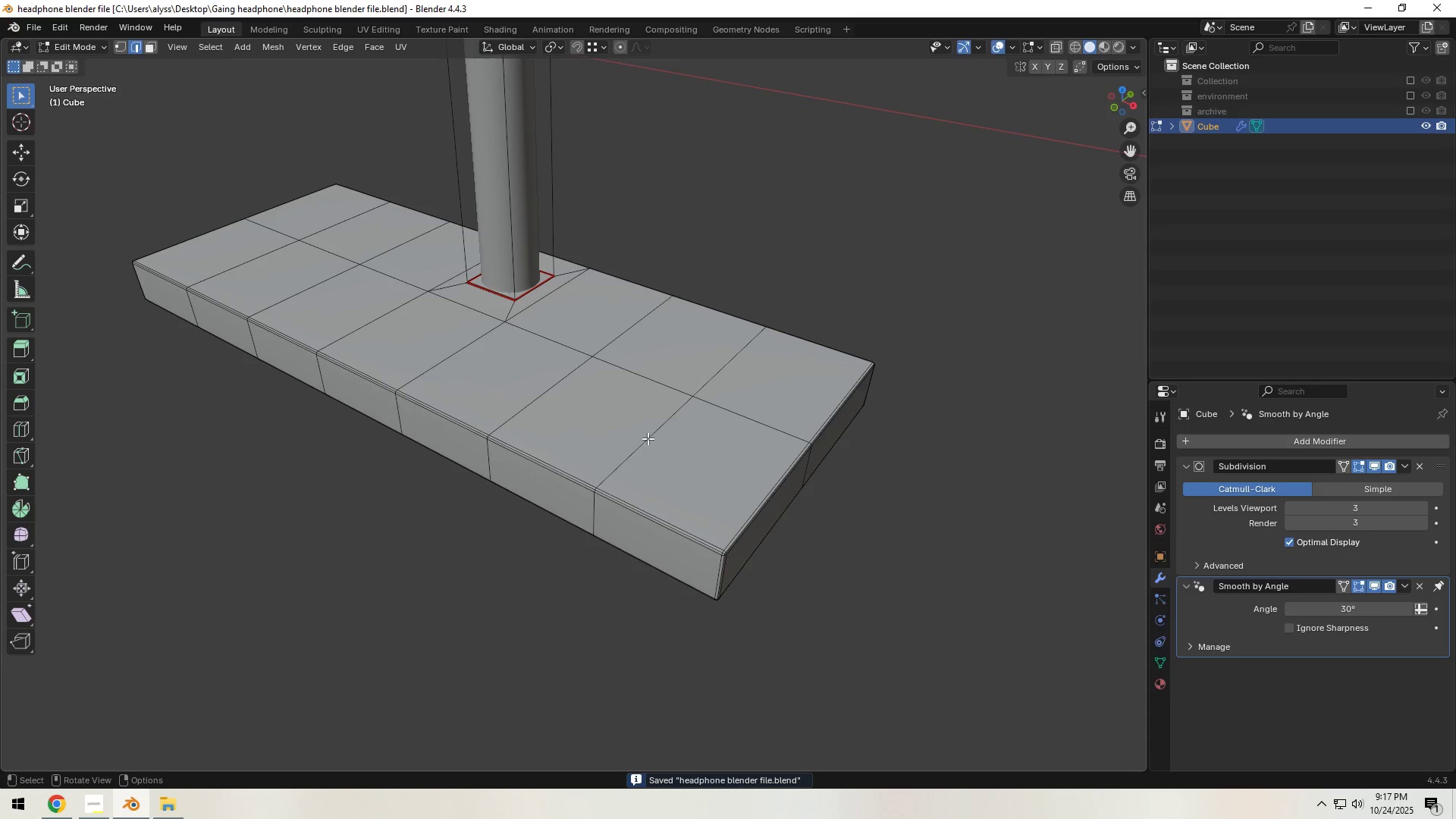 
left_click([647, 438])
 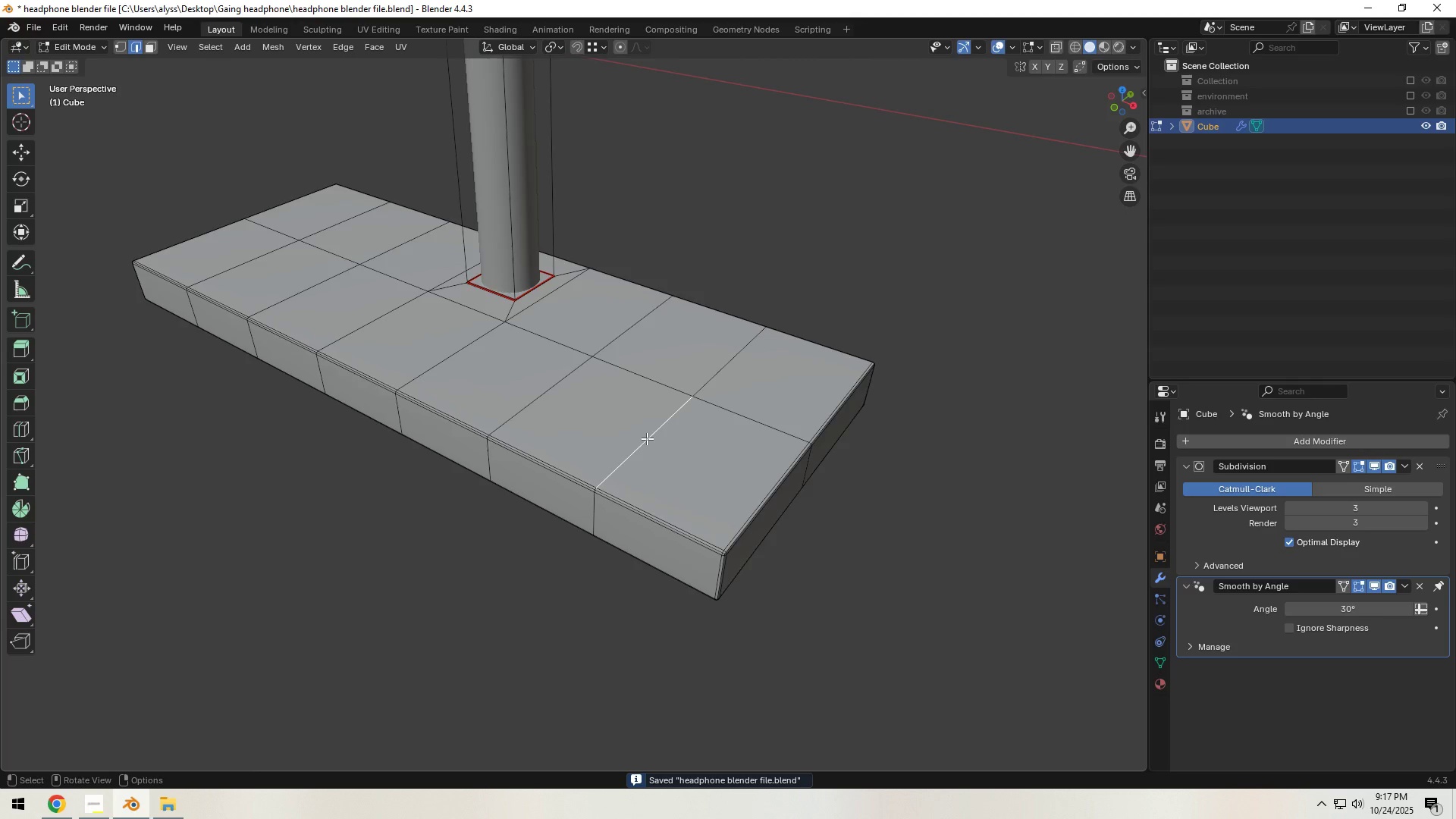 
key(L)
 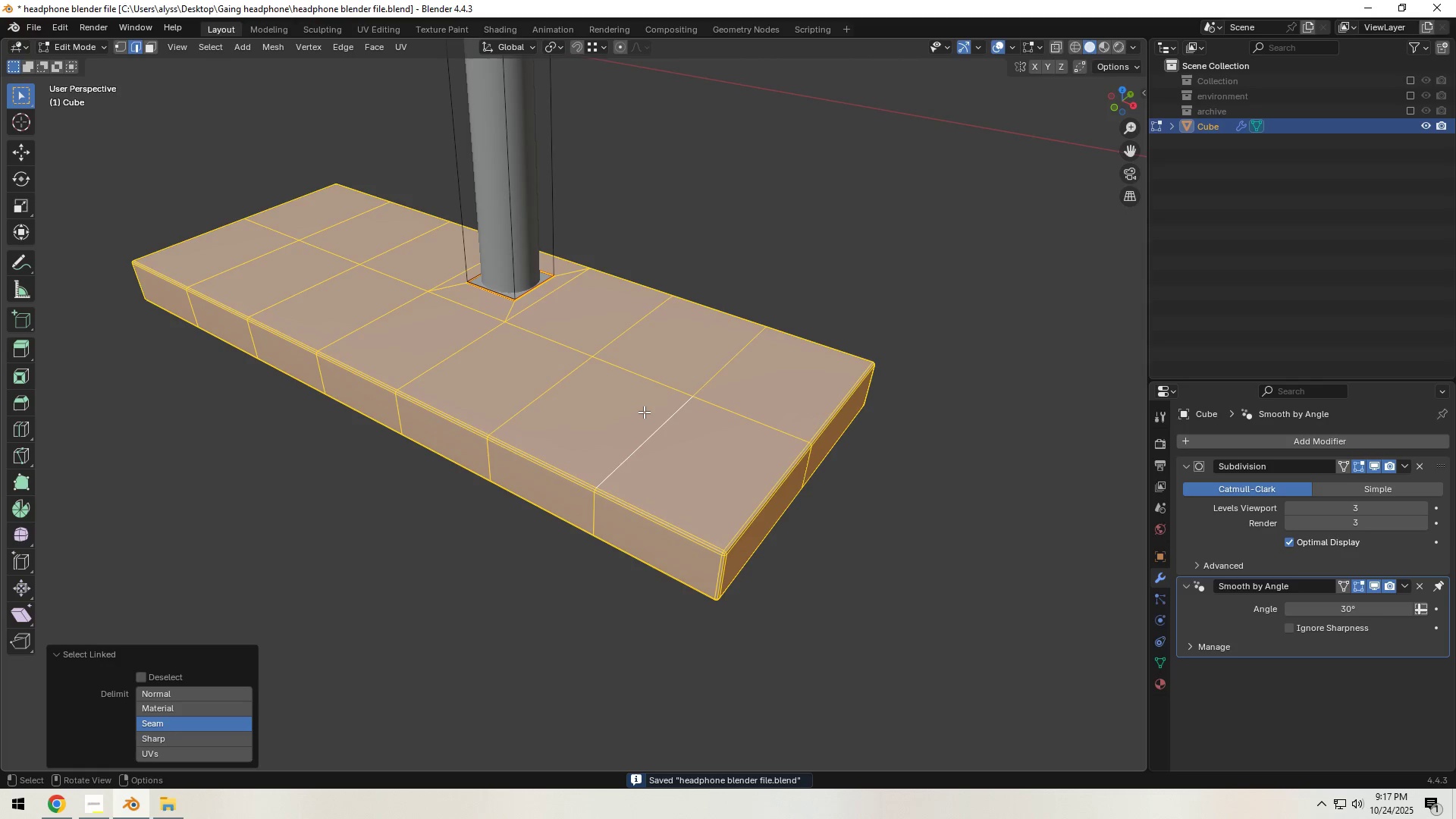 
key(Backquote)
 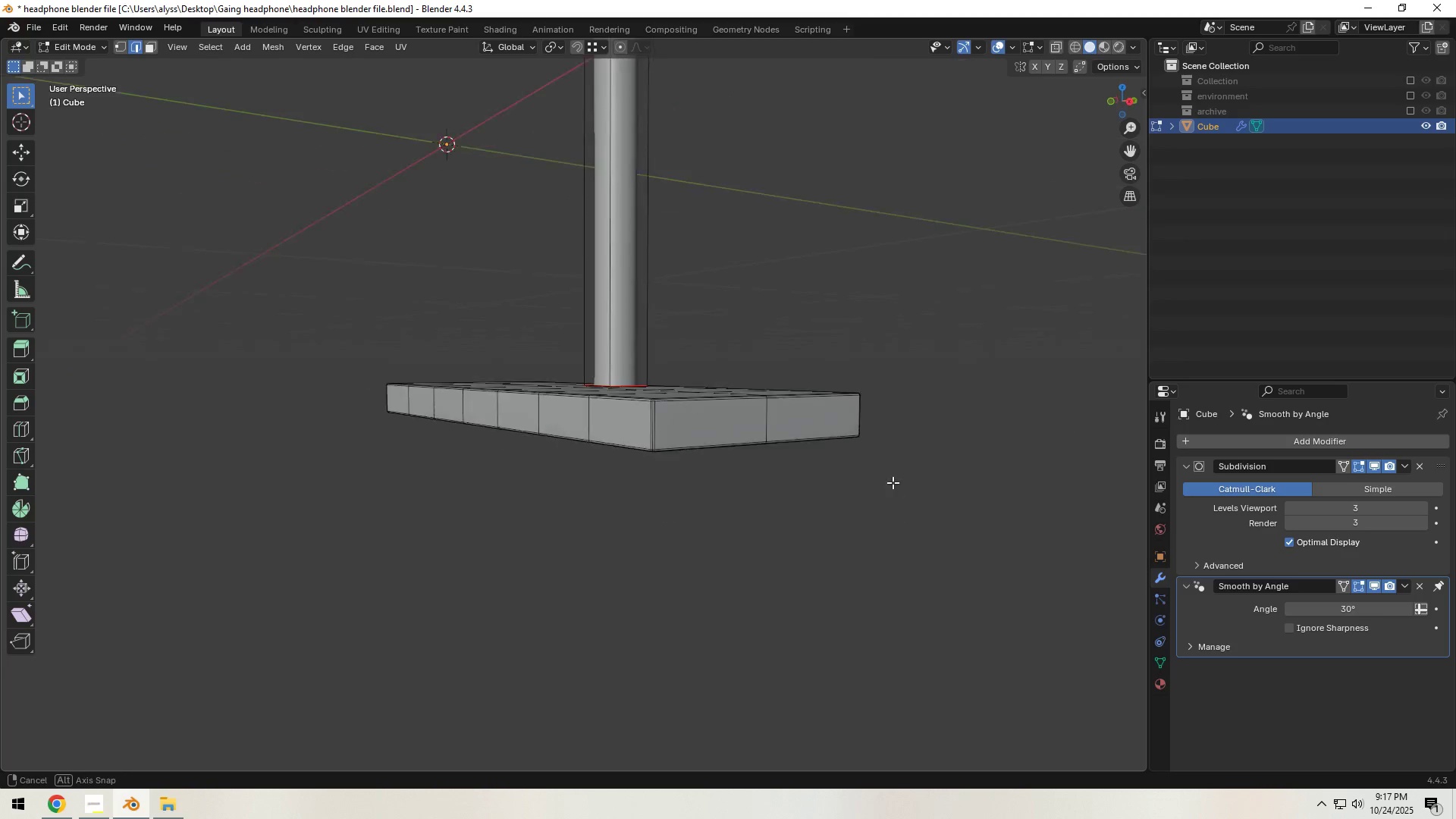 
scroll: coordinate [805, 477], scroll_direction: up, amount: 3.0
 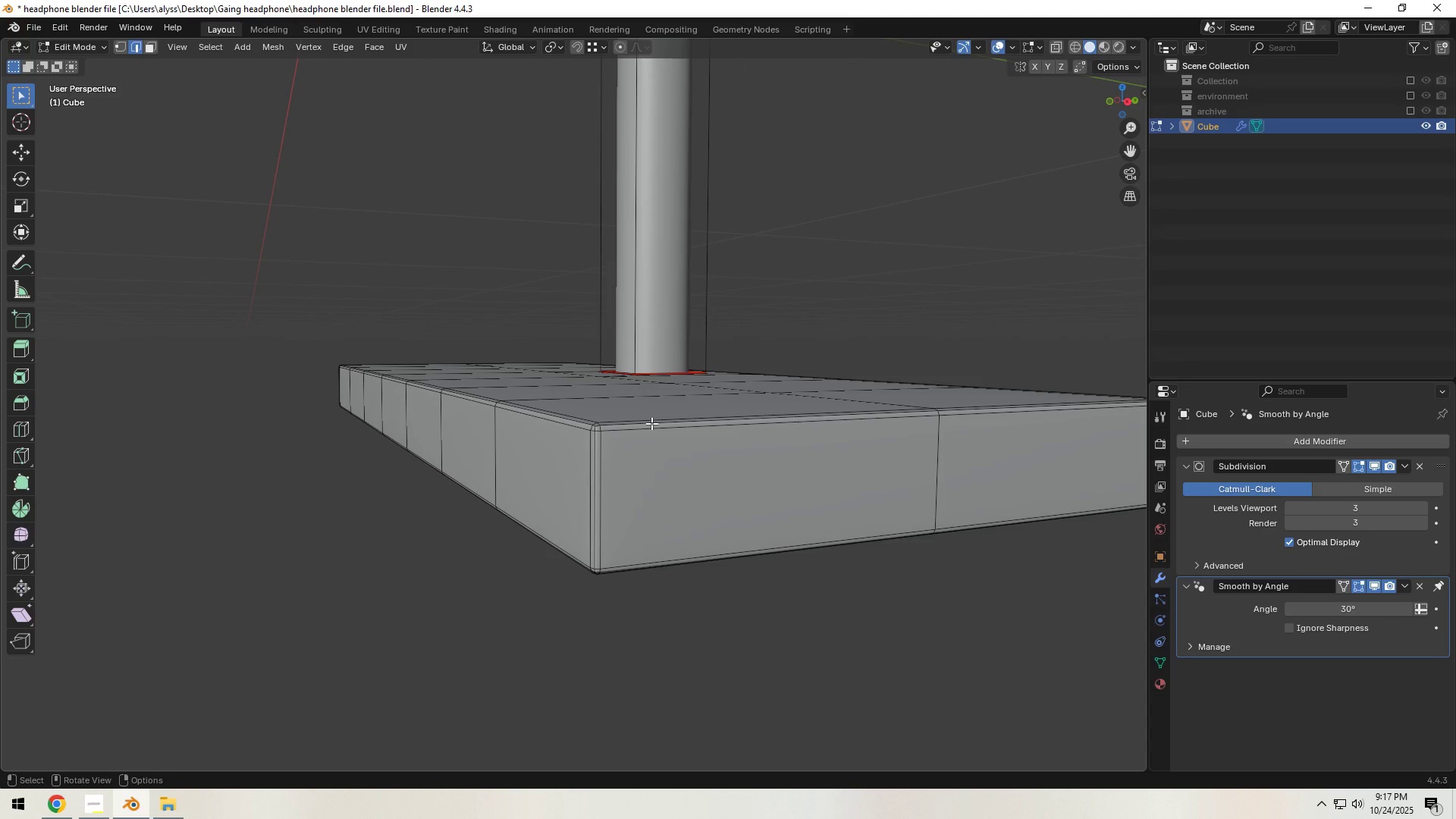 
wait(8.01)
 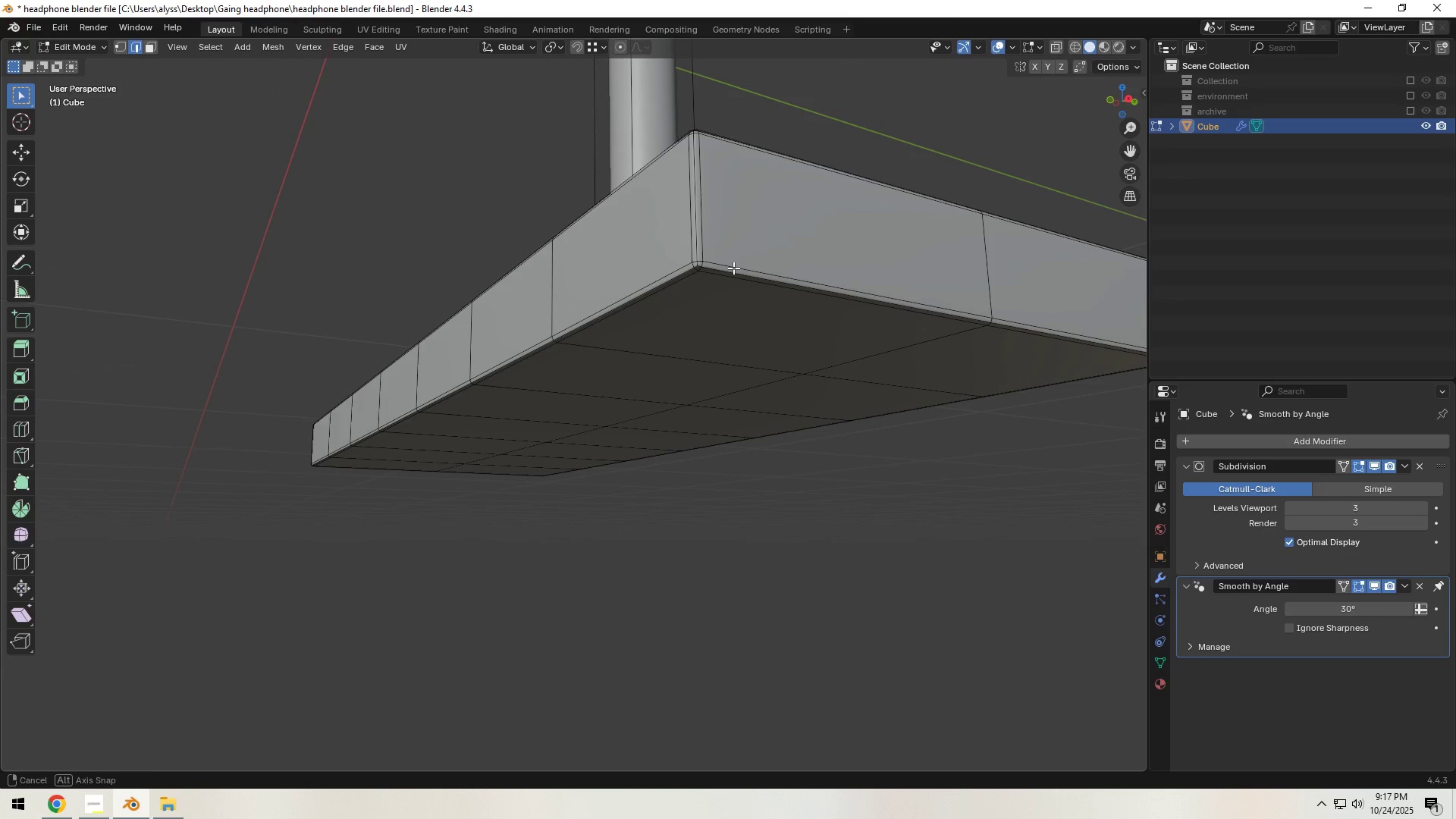 
hold_key(key=AltLeft, duration=0.42)
 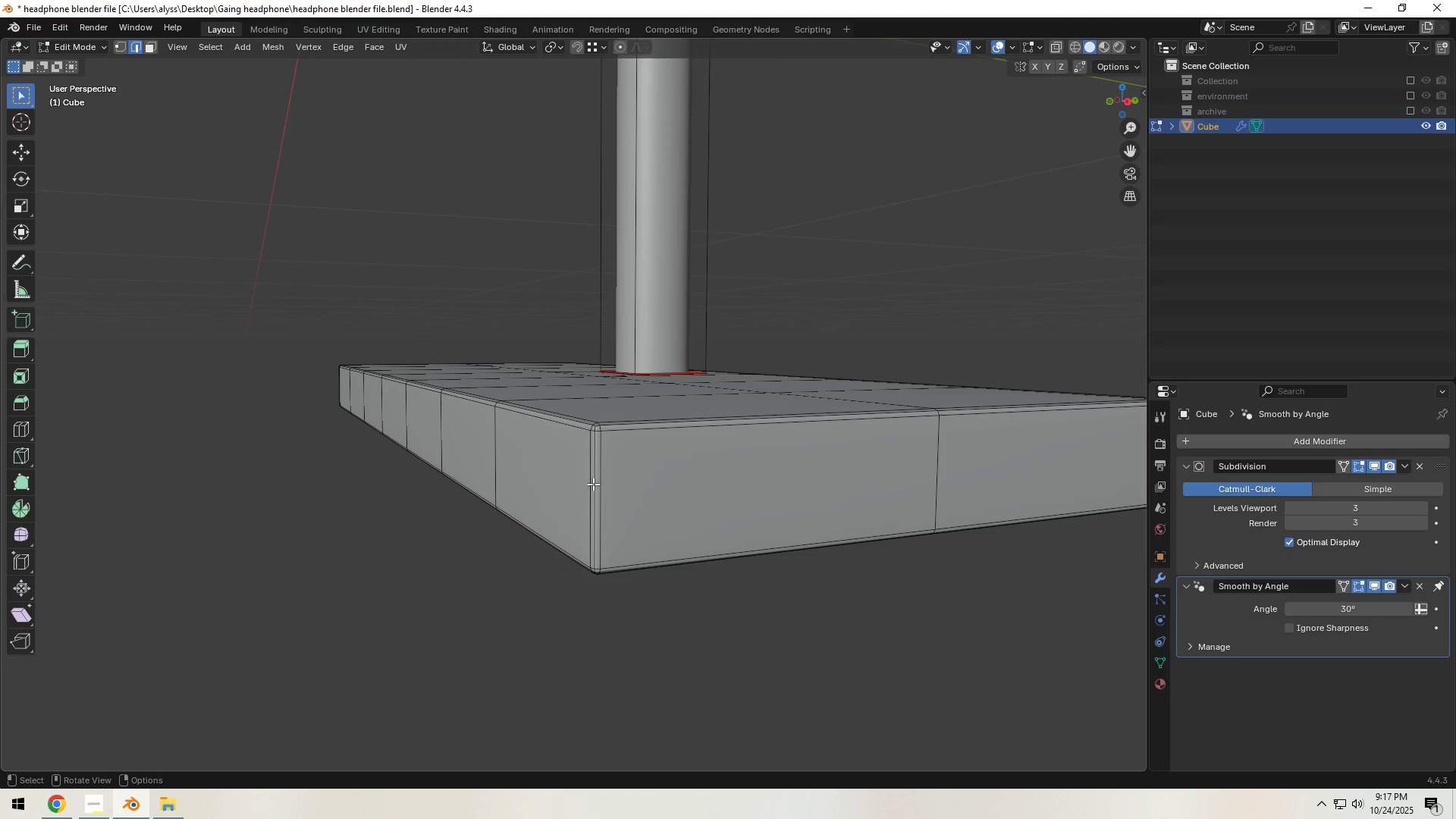 
hold_key(key=AltLeft, duration=0.74)
left_click([593, 484])
 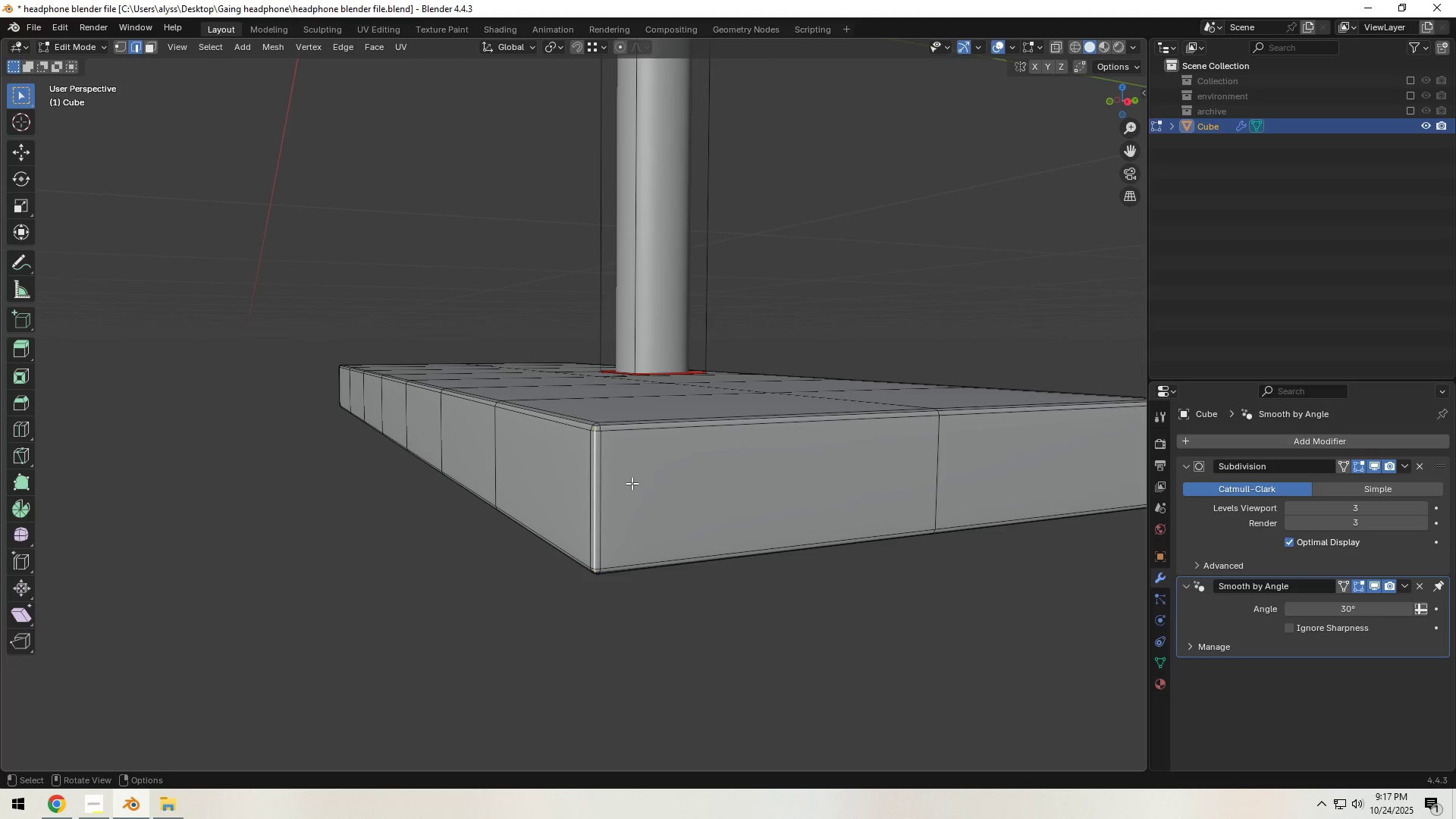 
scroll: coordinate [854, 482], scroll_direction: down, amount: 2.0
 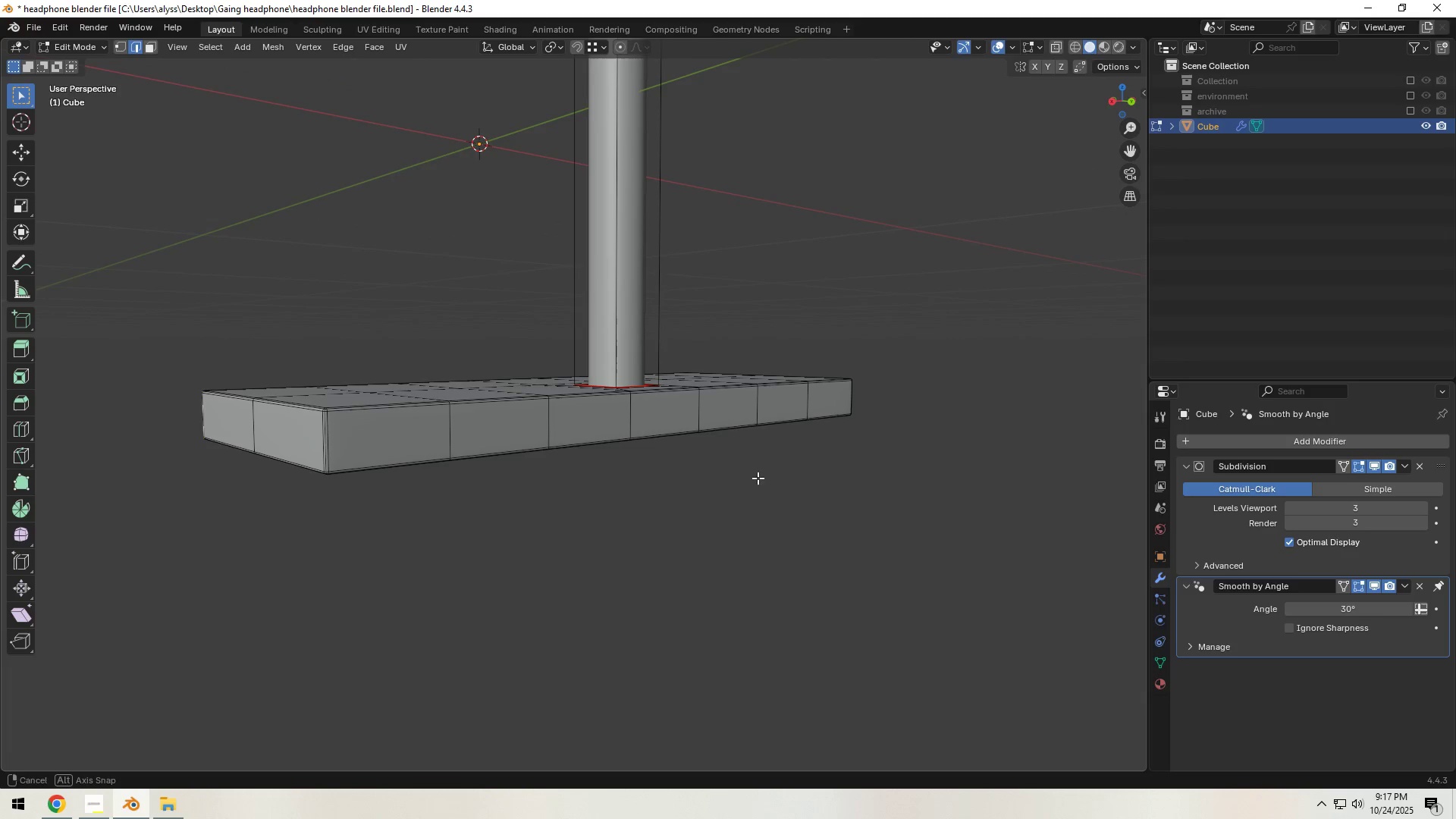 
hold_key(key=ShiftLeft, duration=0.32)
 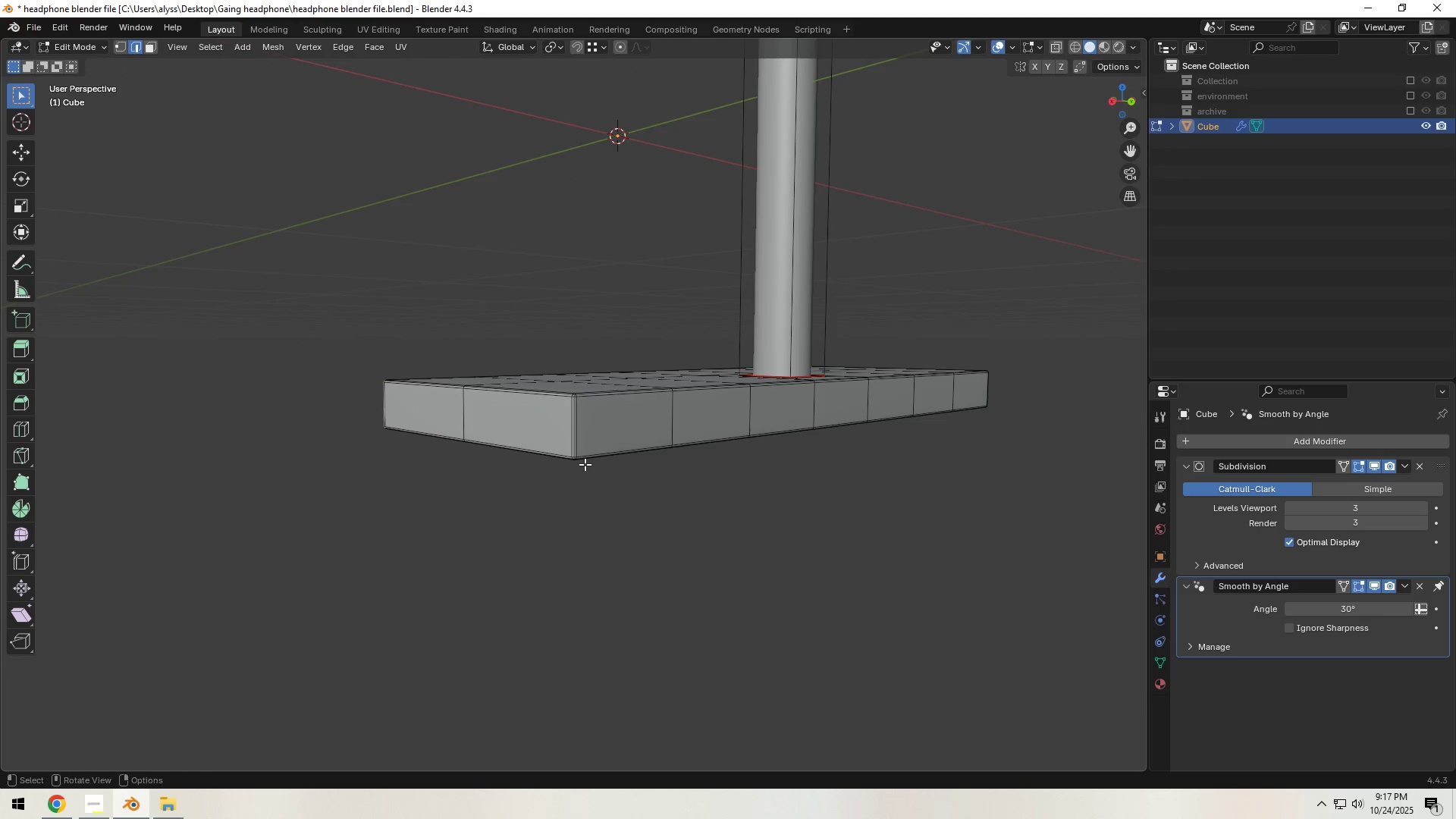 
scroll: coordinate [585, 464], scroll_direction: up, amount: 3.0
 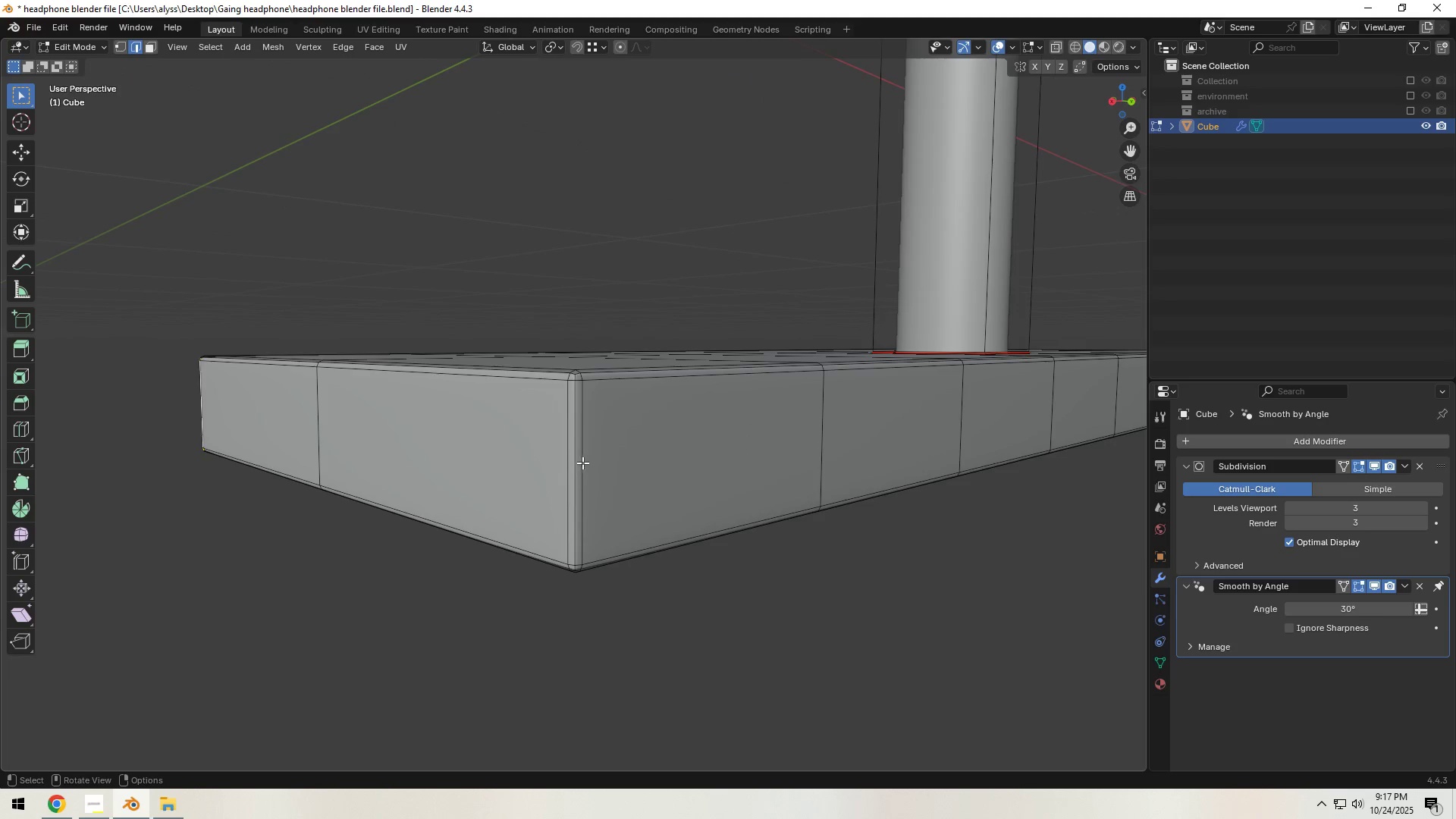 
hold_key(key=ShiftLeft, duration=0.72)
hold_key(key=AltLeft, duration=0.48)
left_click([575, 459])
 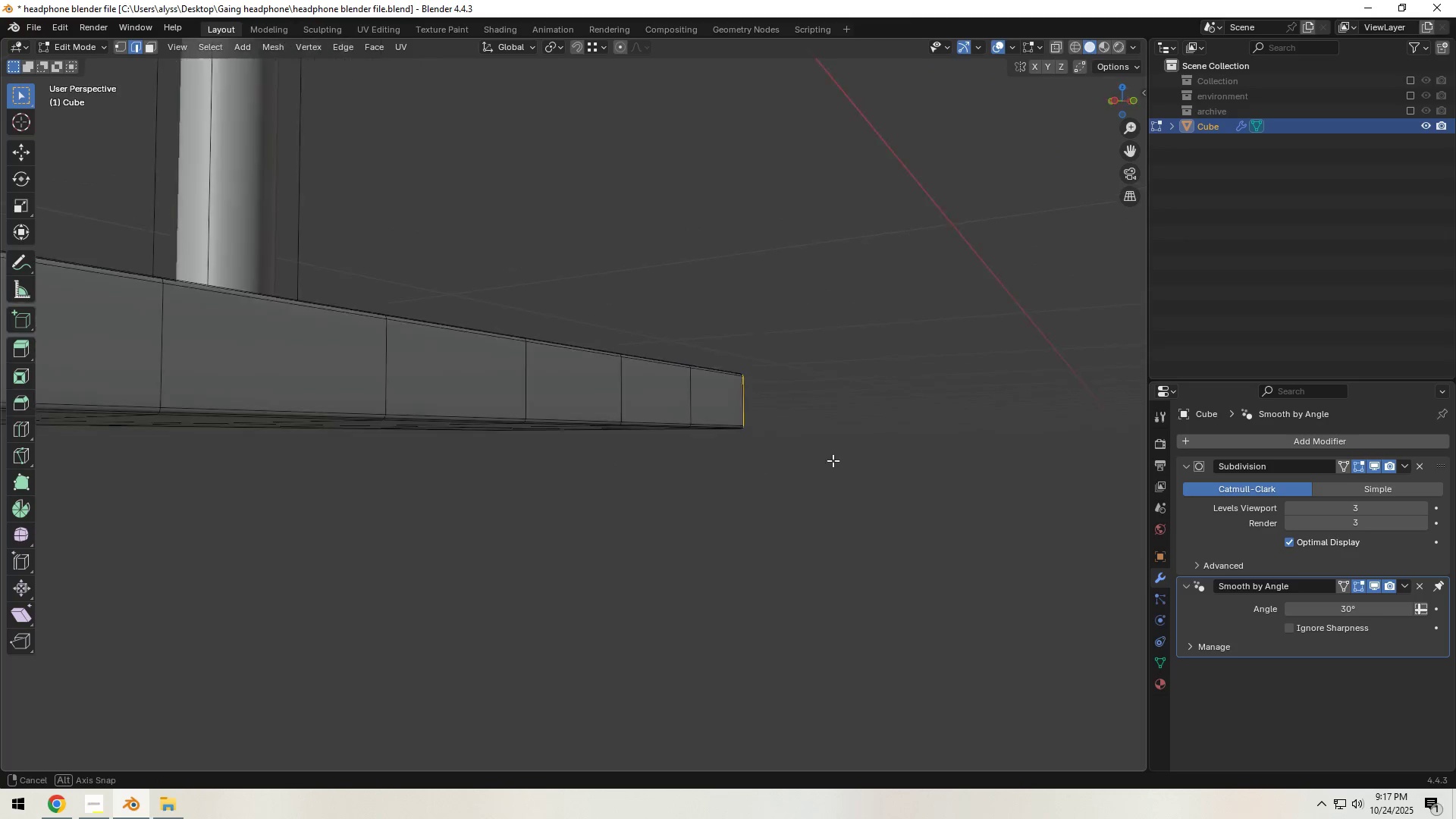 
scroll: coordinate [876, 474], scroll_direction: down, amount: 2.0
 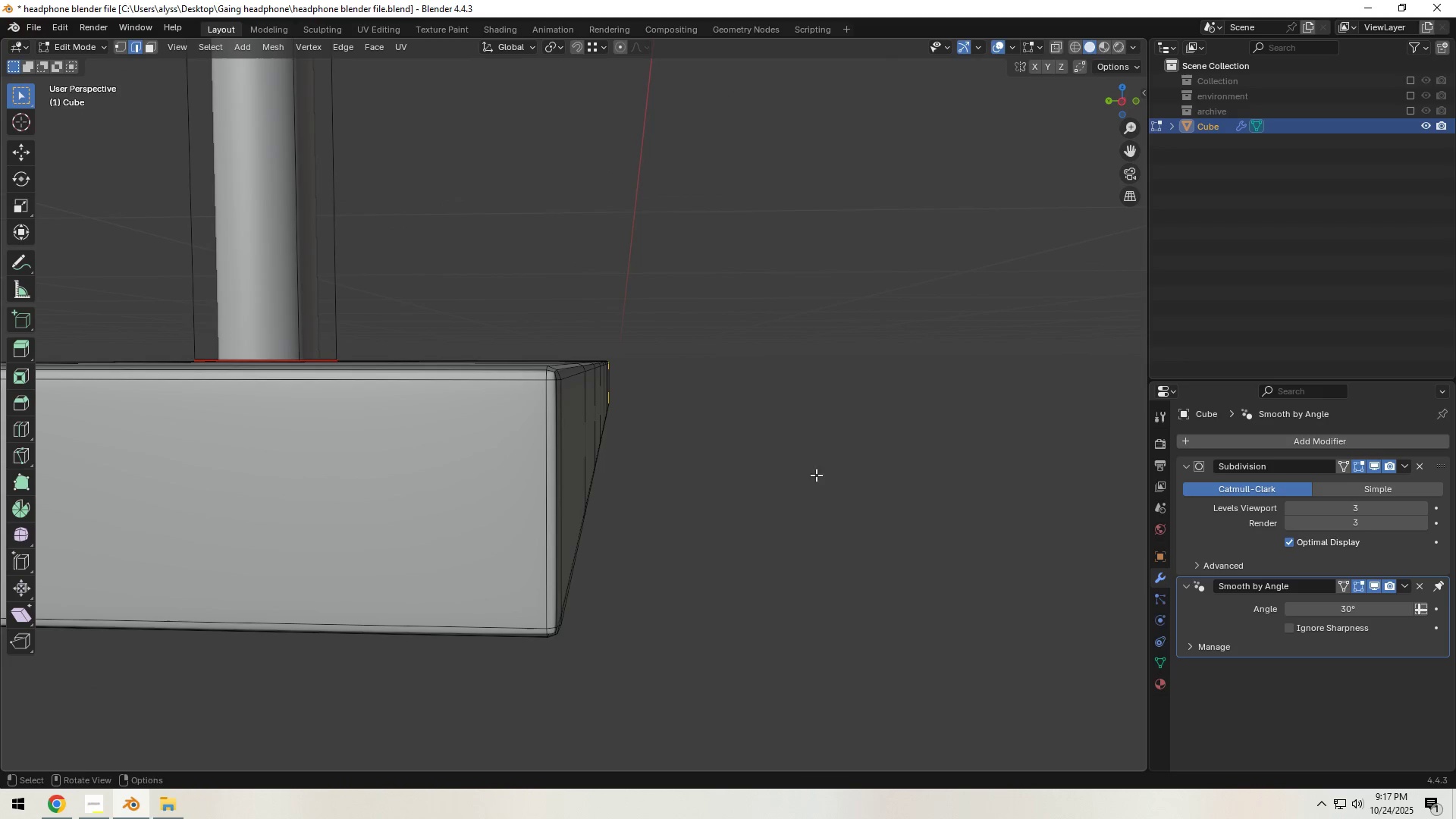 
hold_key(key=ShiftLeft, duration=0.98)
hold_key(key=AltLeft, duration=0.75)
left_click([554, 453])
 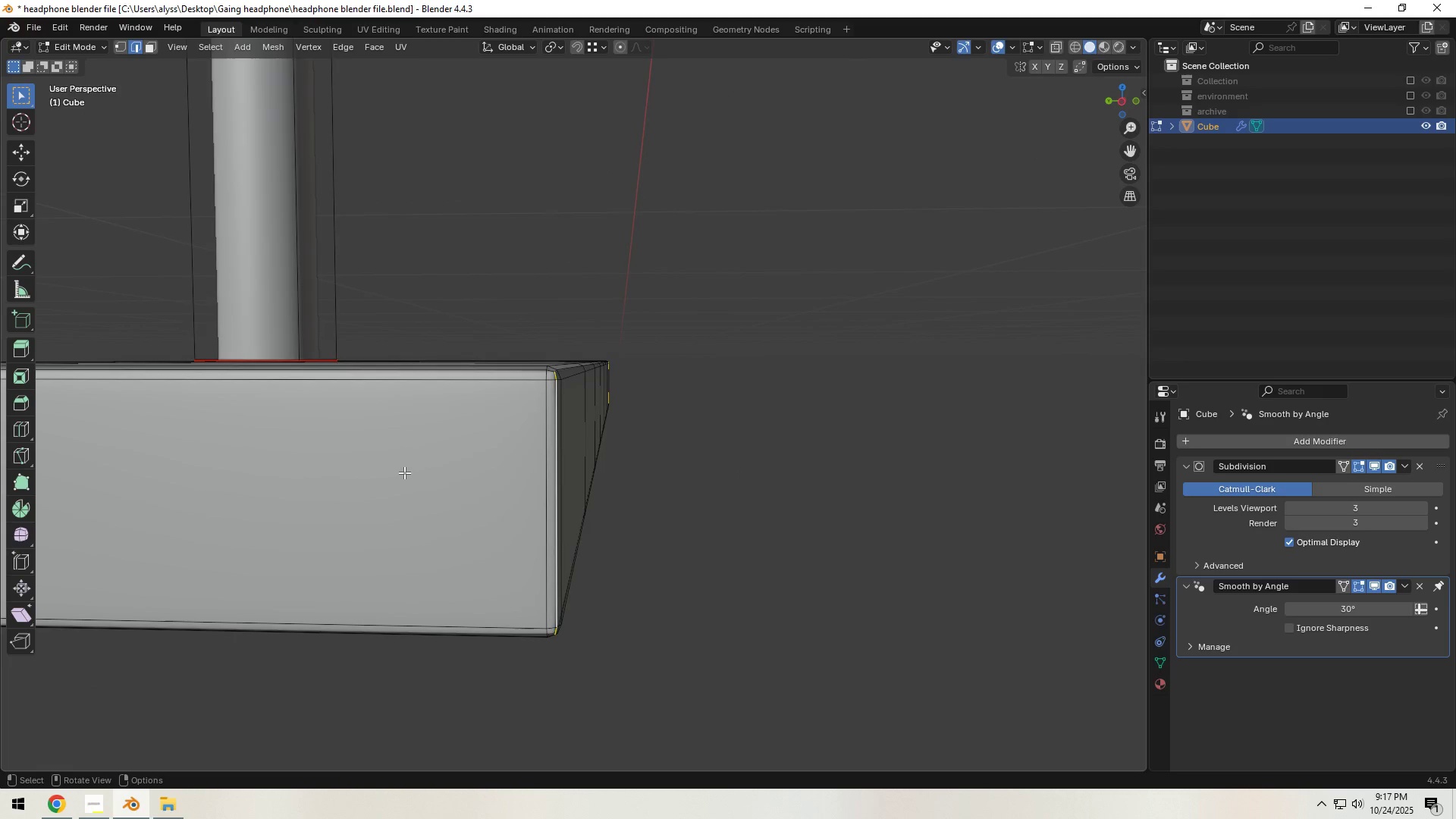 
scroll: coordinate [404, 472], scroll_direction: down, amount: 1.0
 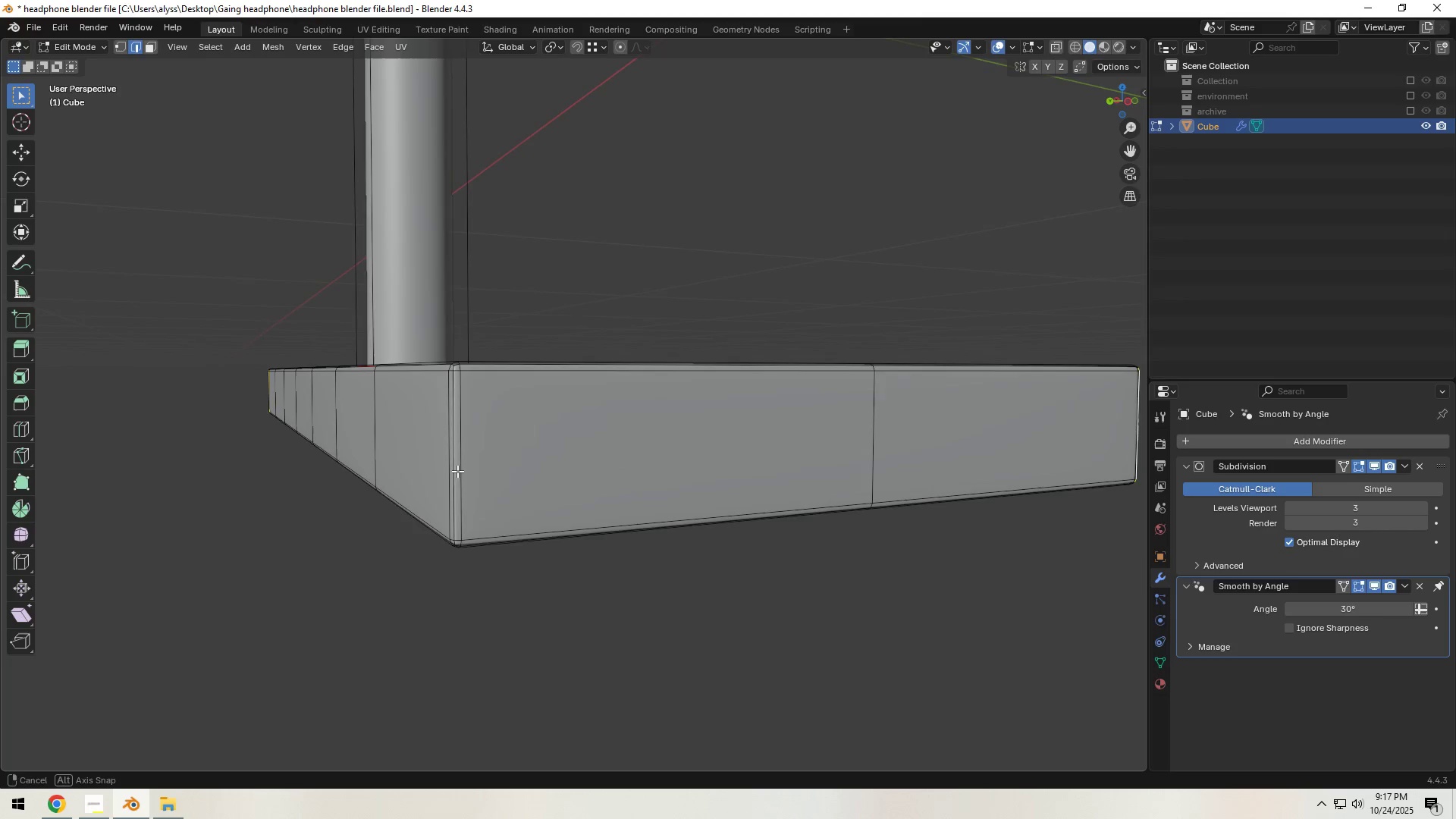 
hold_key(key=ShiftLeft, duration=0.96)
hold_key(key=AltLeft, duration=0.66)
left_click([469, 458])
 